 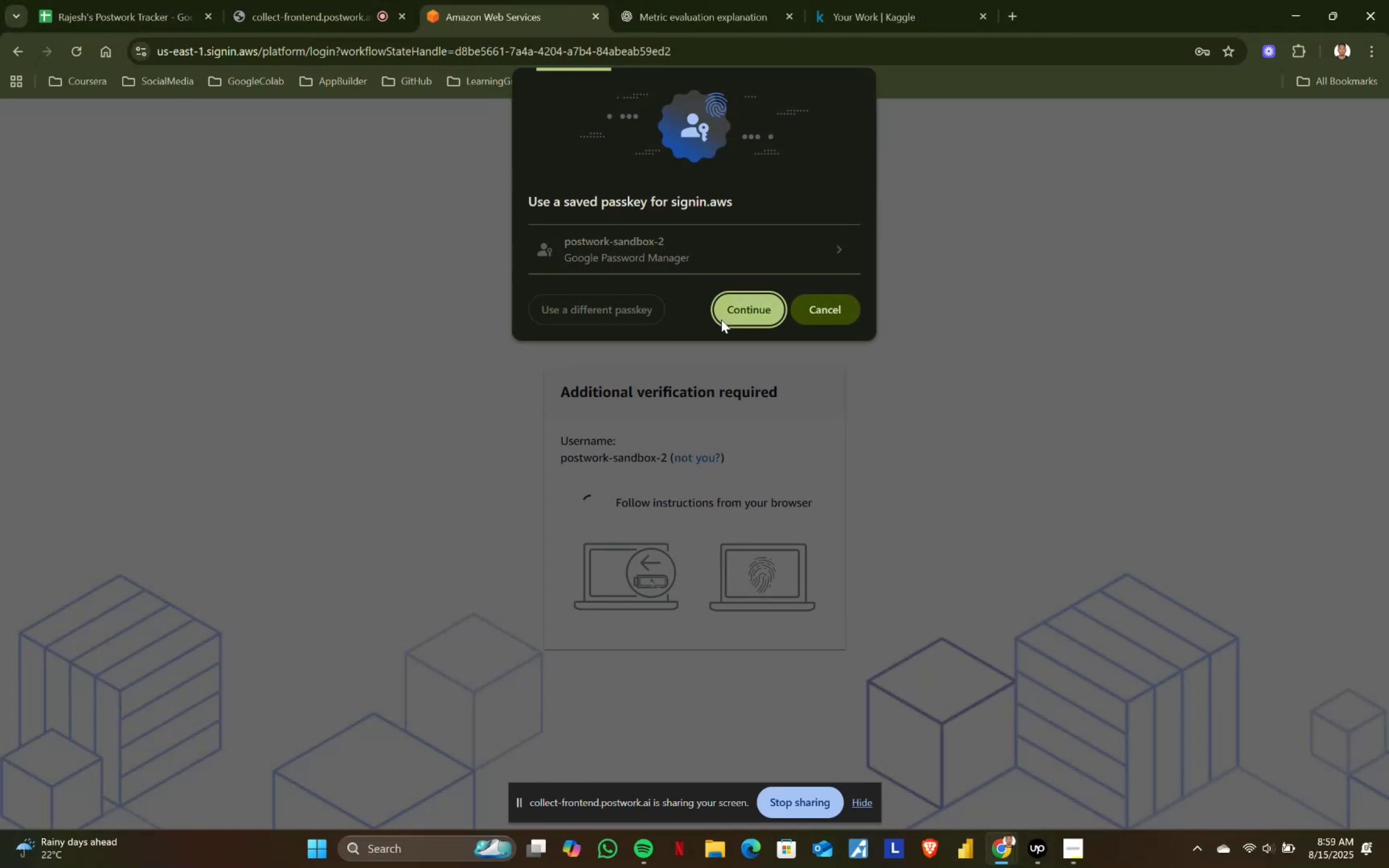 
left_click([732, 315])
 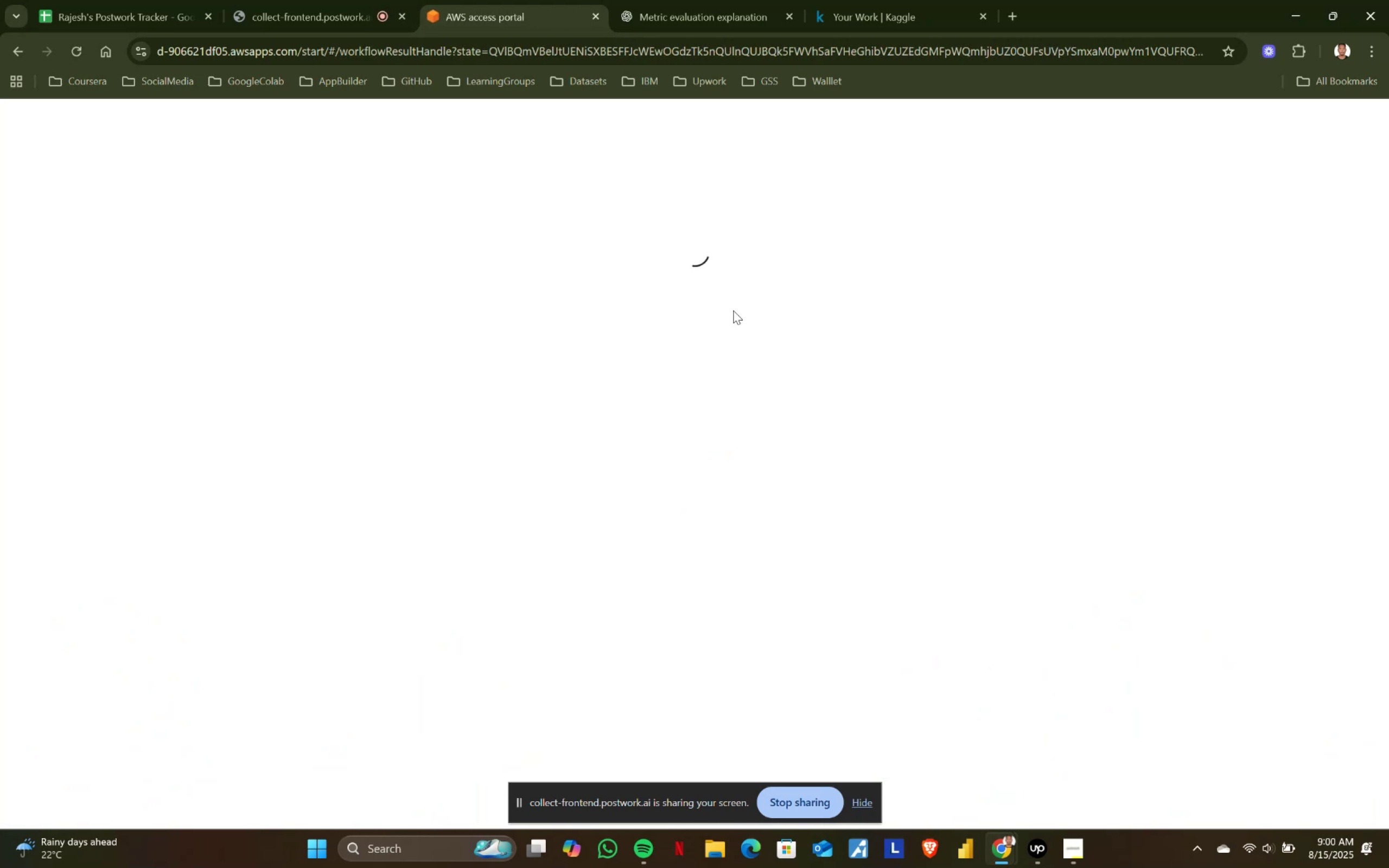 
wait(13.27)
 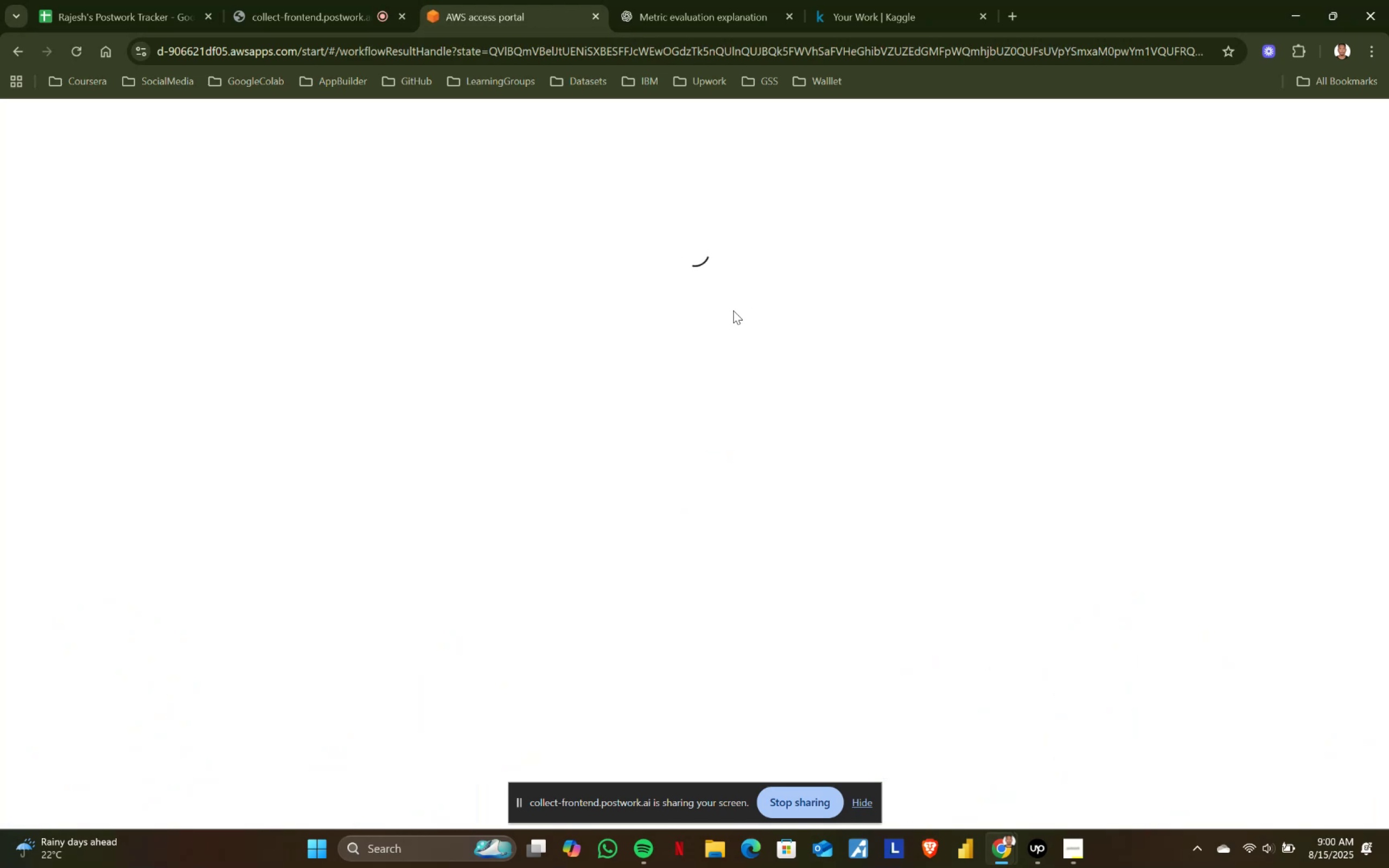 
left_click([644, 476])
 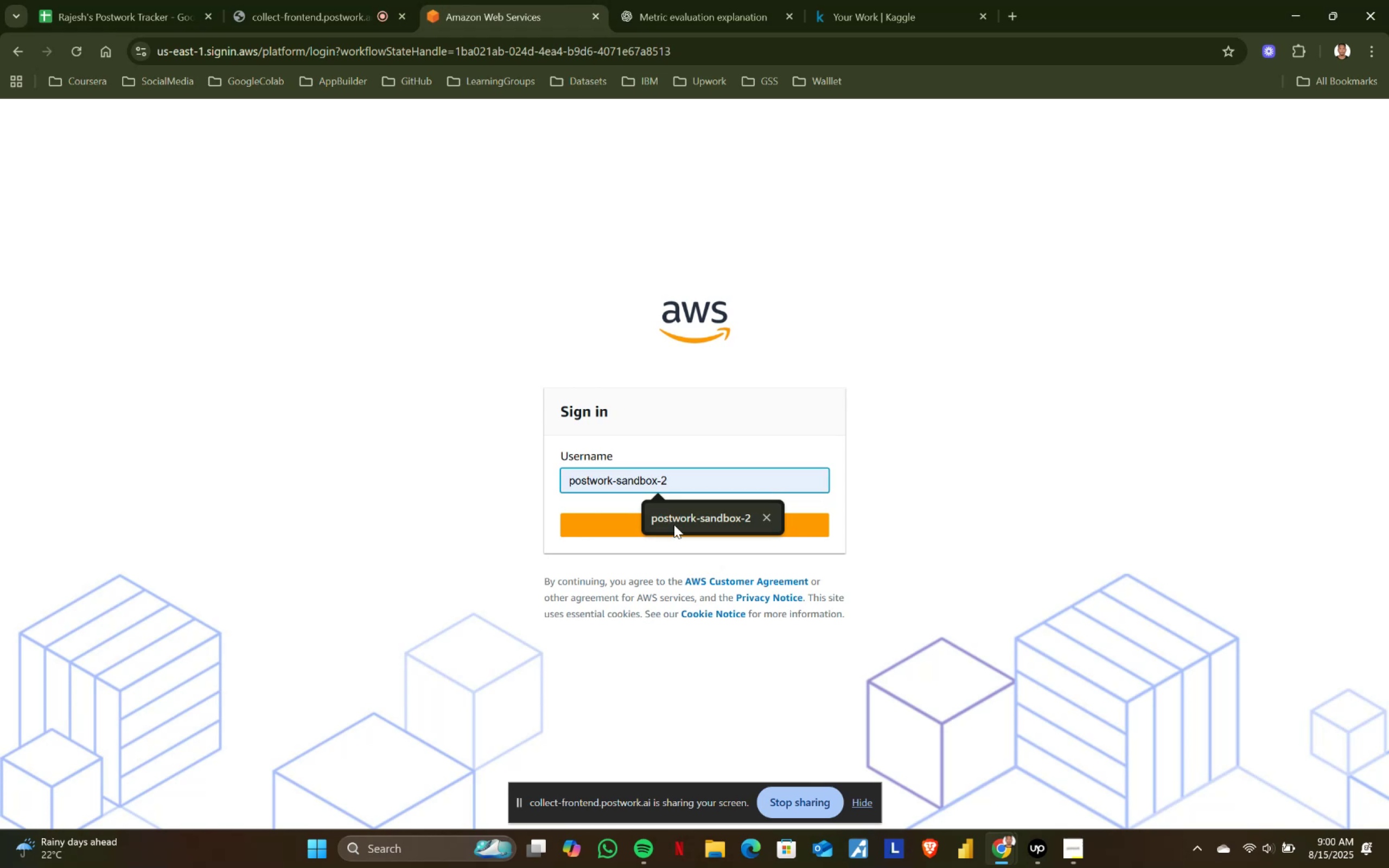 
left_click([677, 526])
 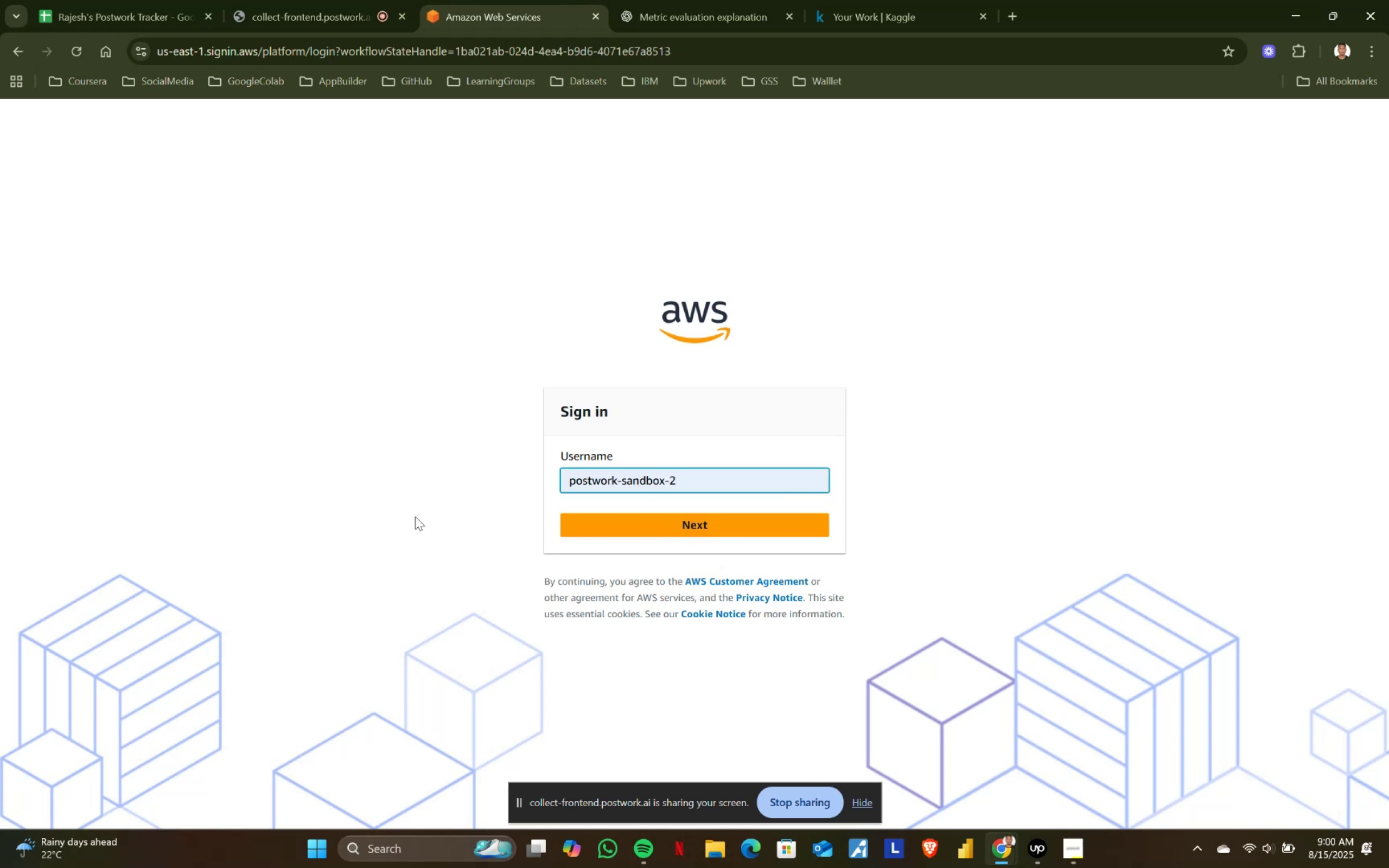 
left_click([670, 520])
 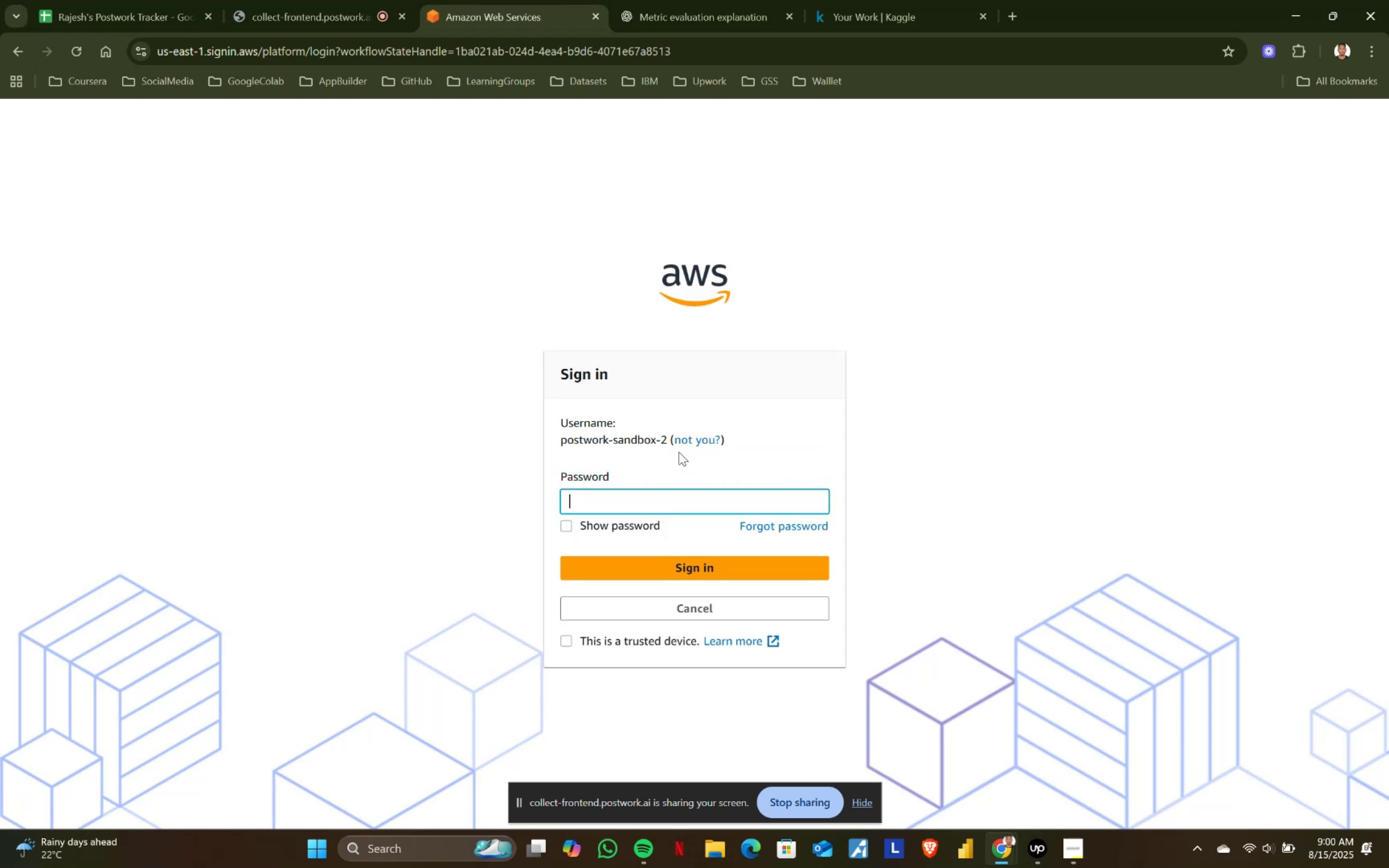 
left_click([642, 518])
 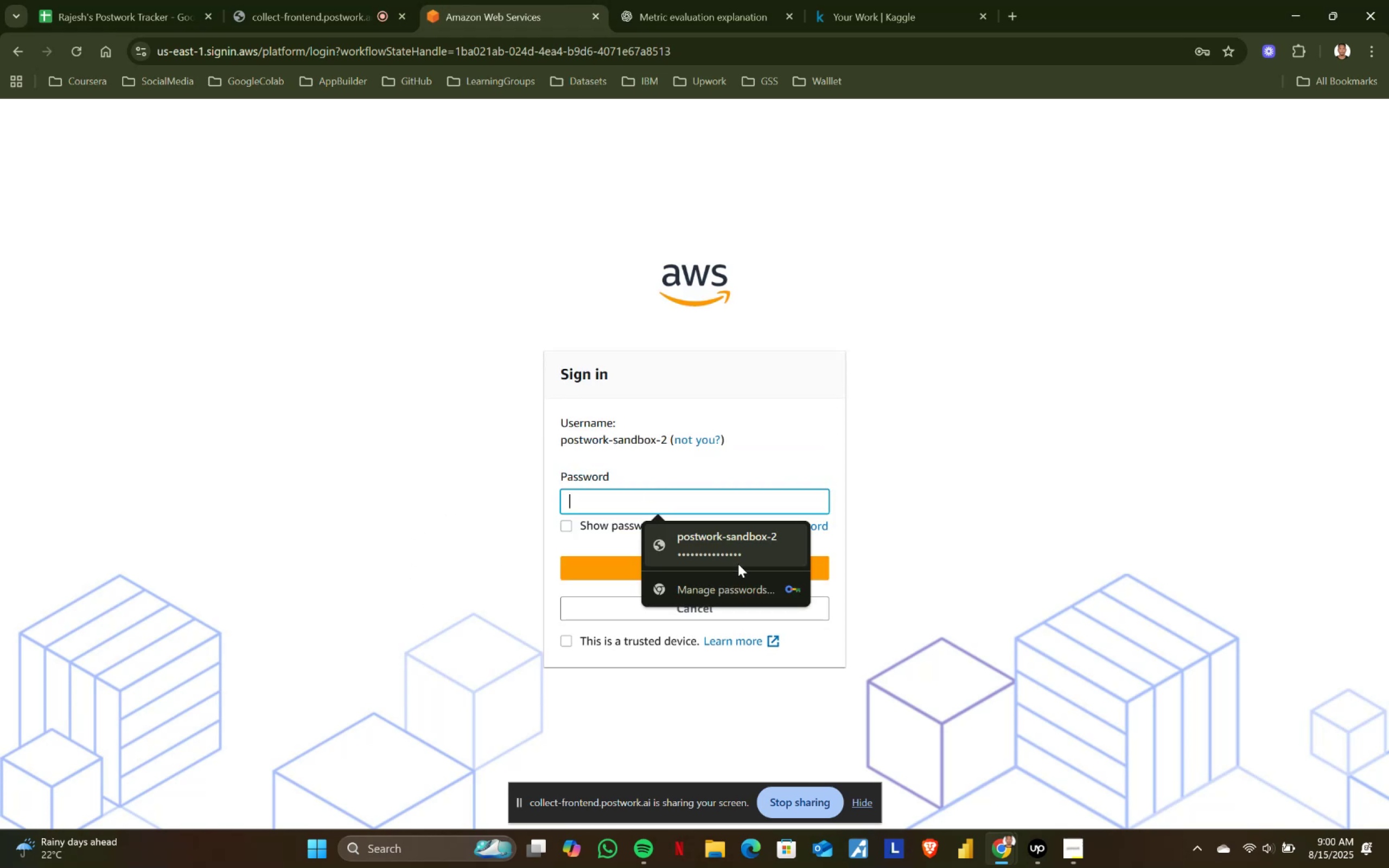 
left_click([734, 547])
 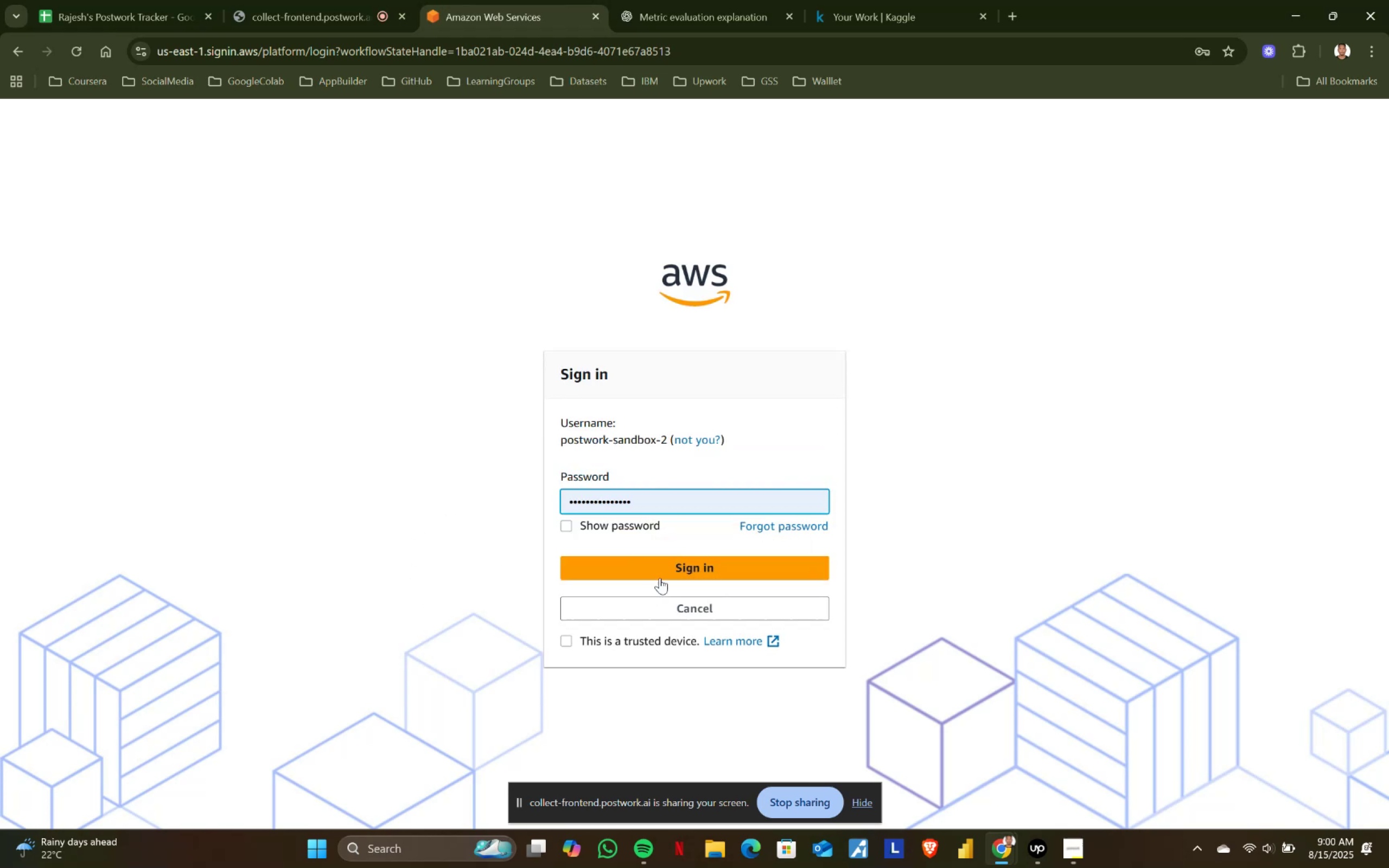 
left_click([665, 571])
 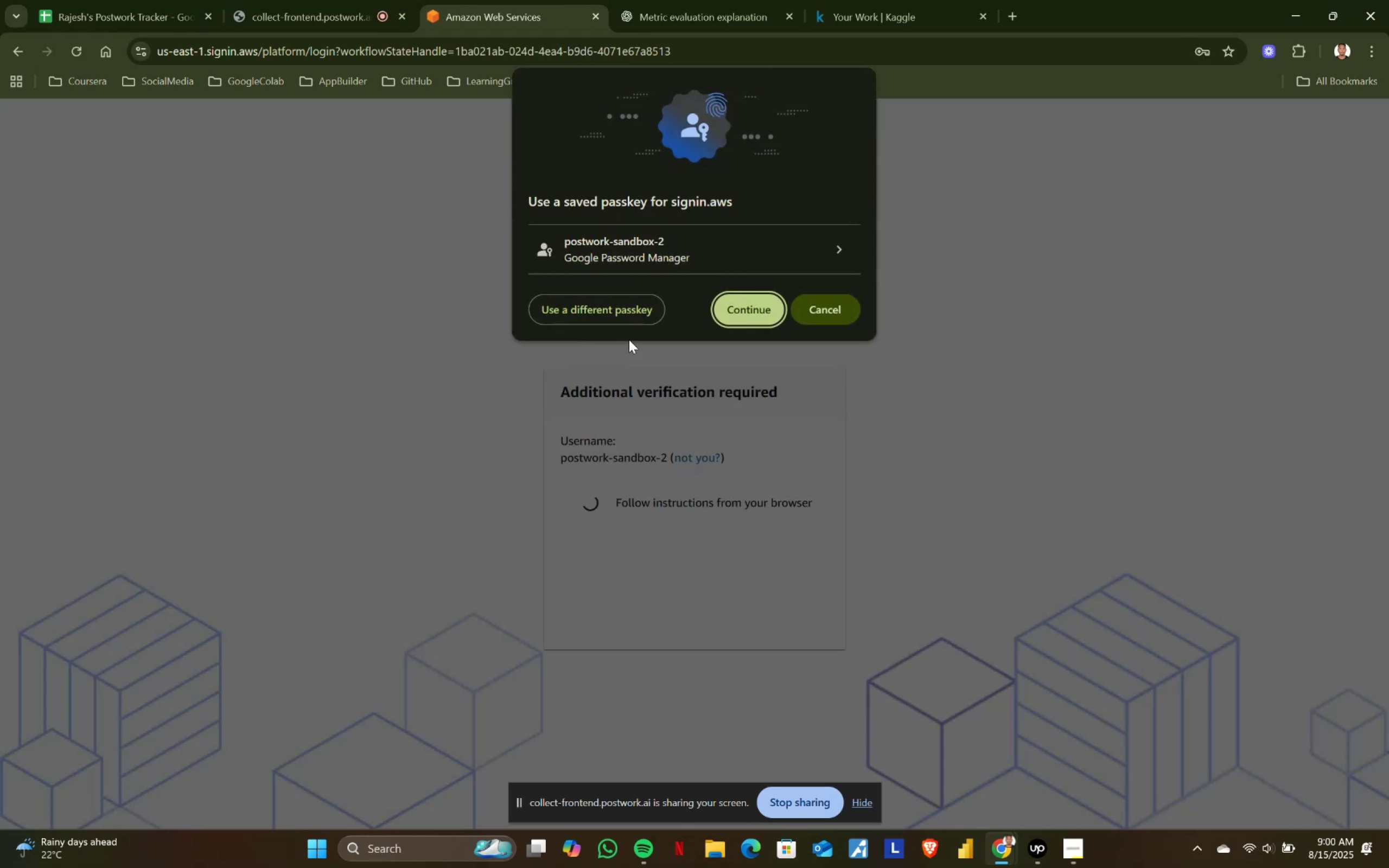 
left_click([735, 305])
 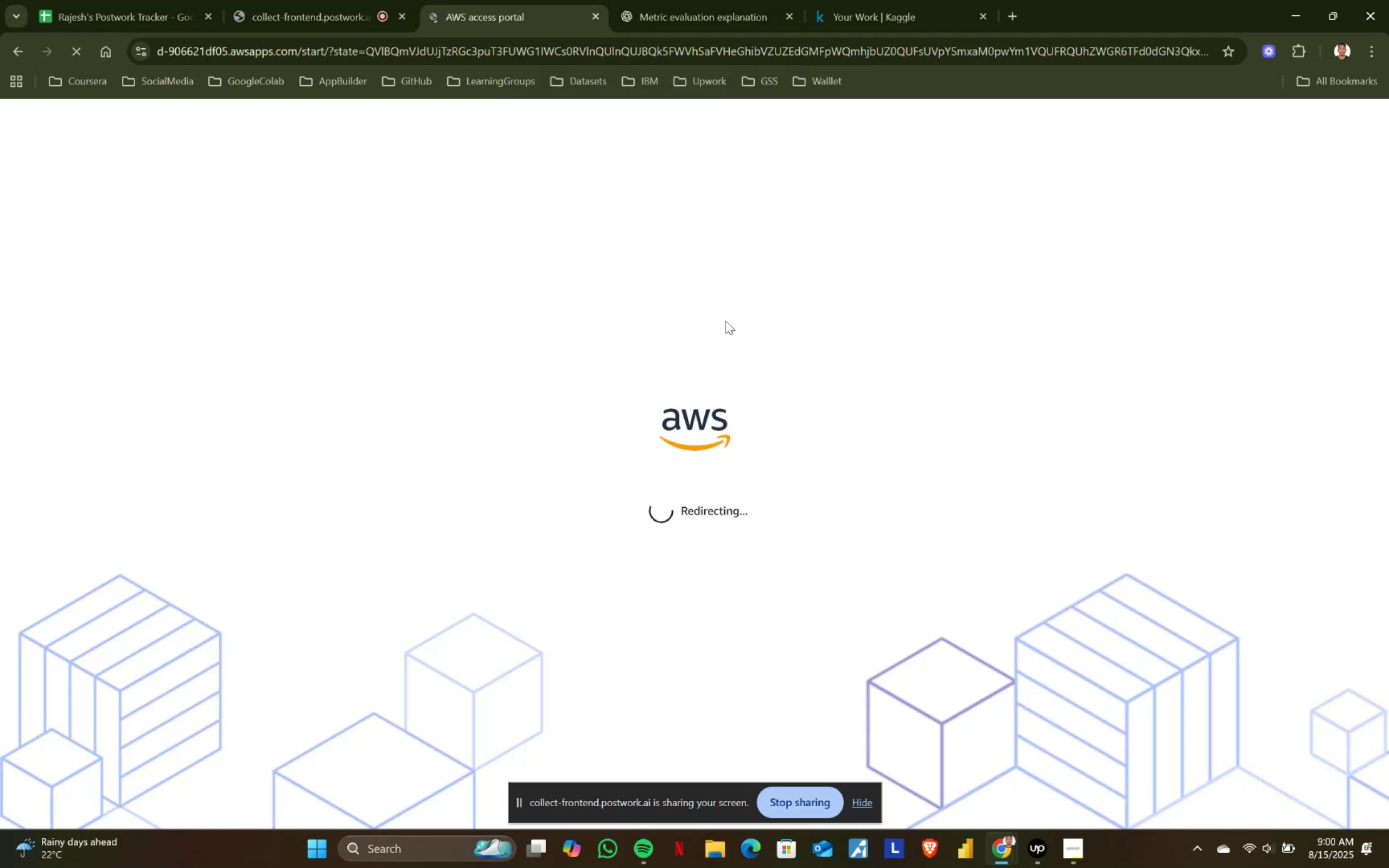 
wait(10.42)
 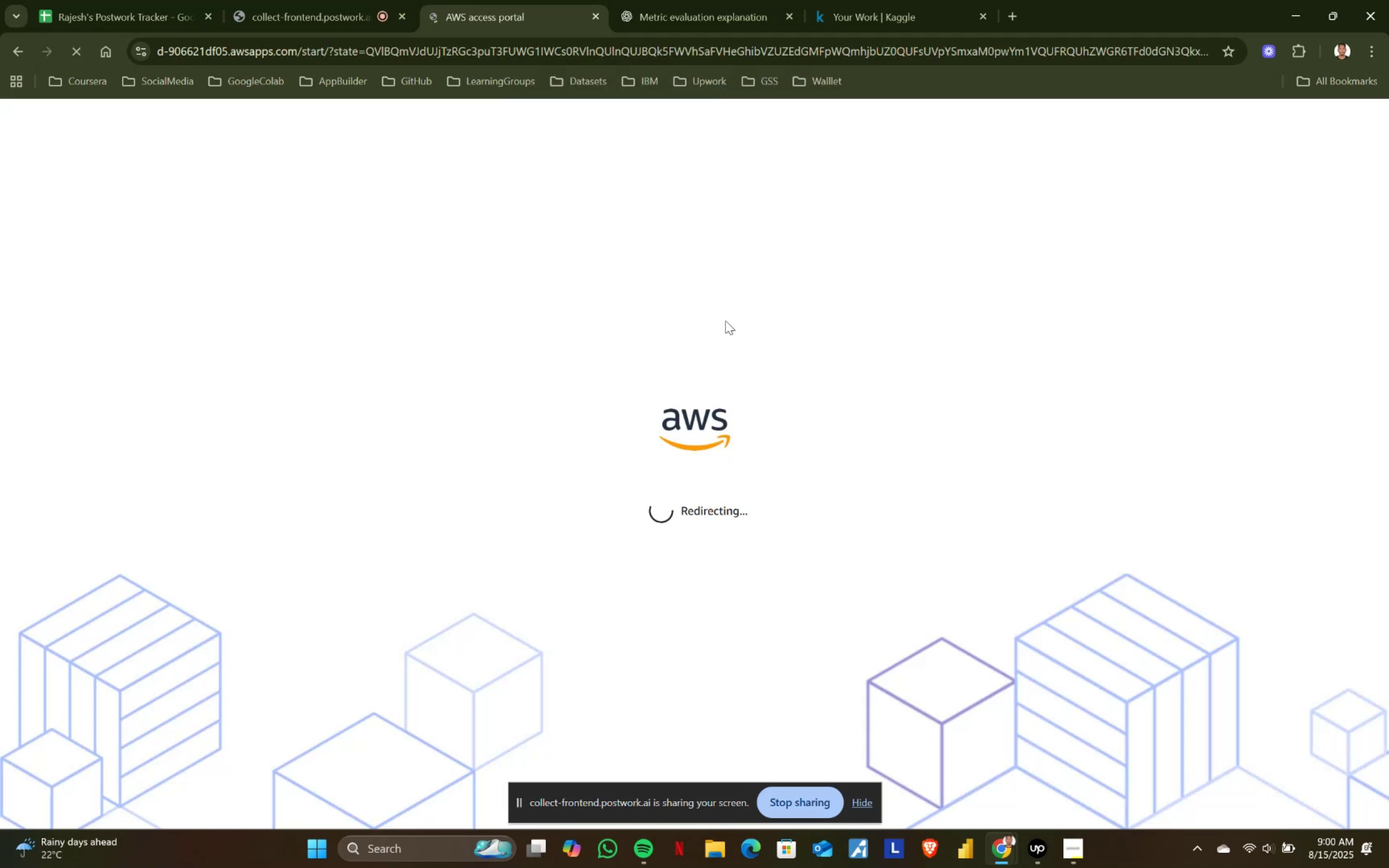 
double_click([472, 0])
 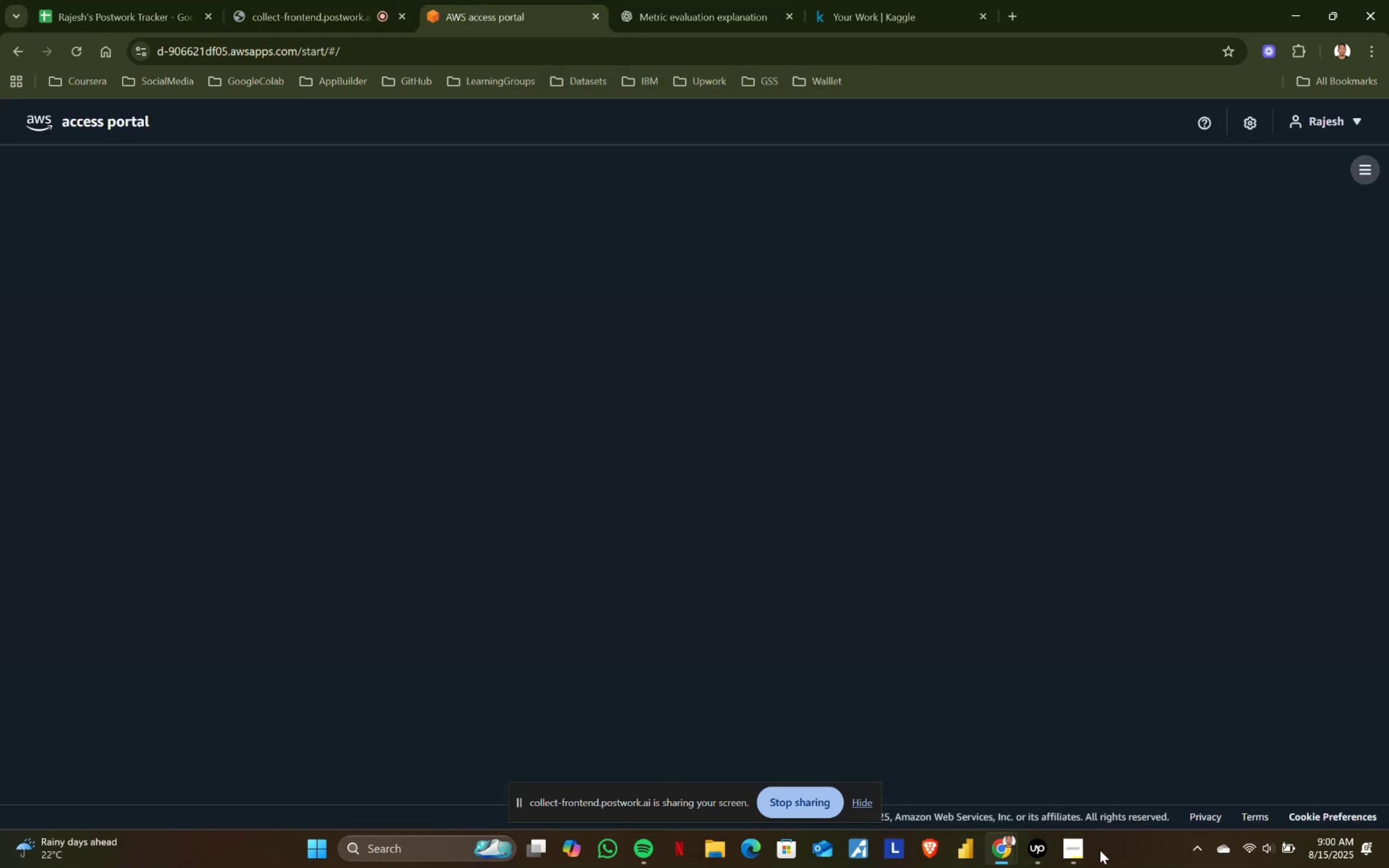 
left_click([1084, 847])
 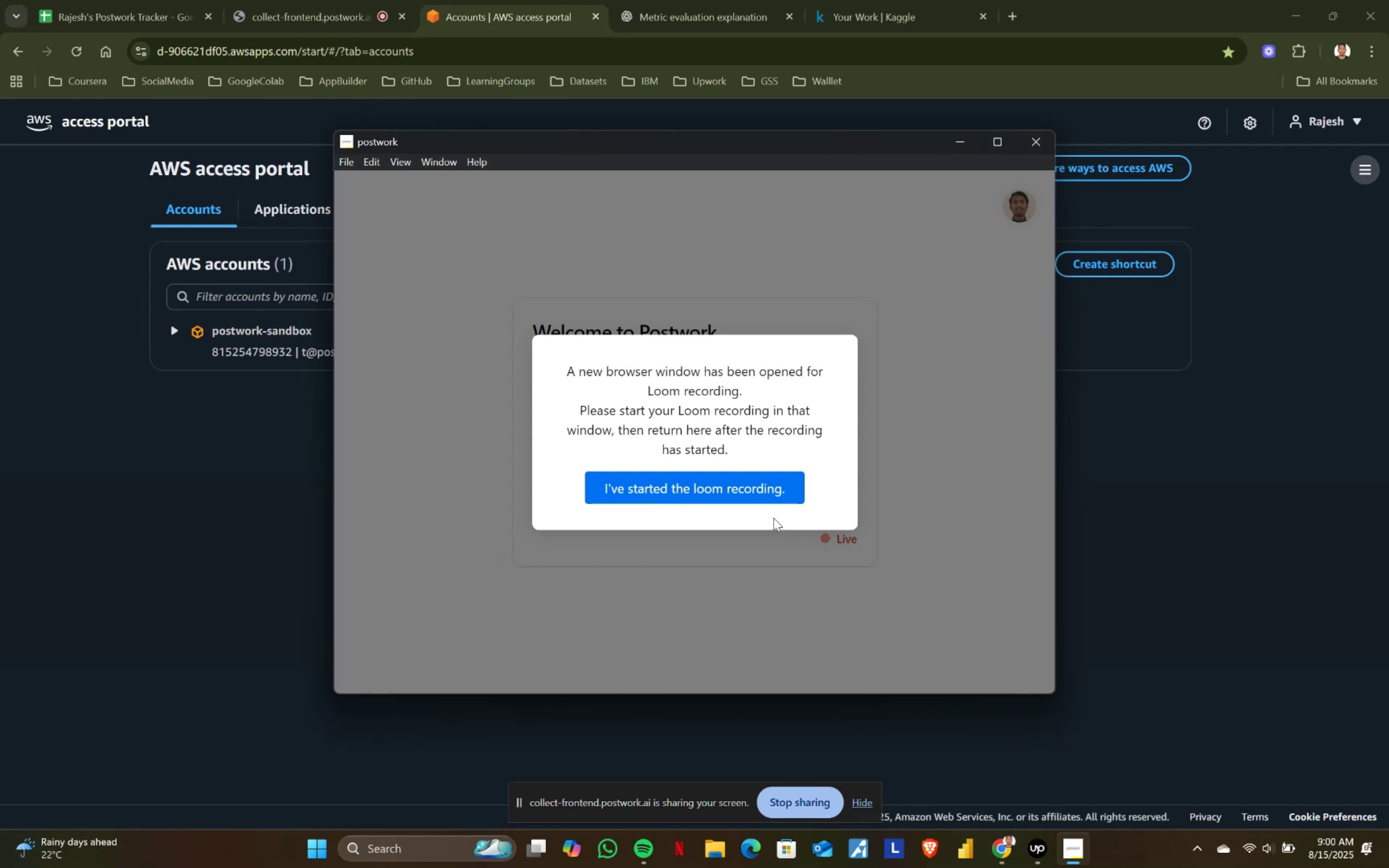 
left_click([773, 495])
 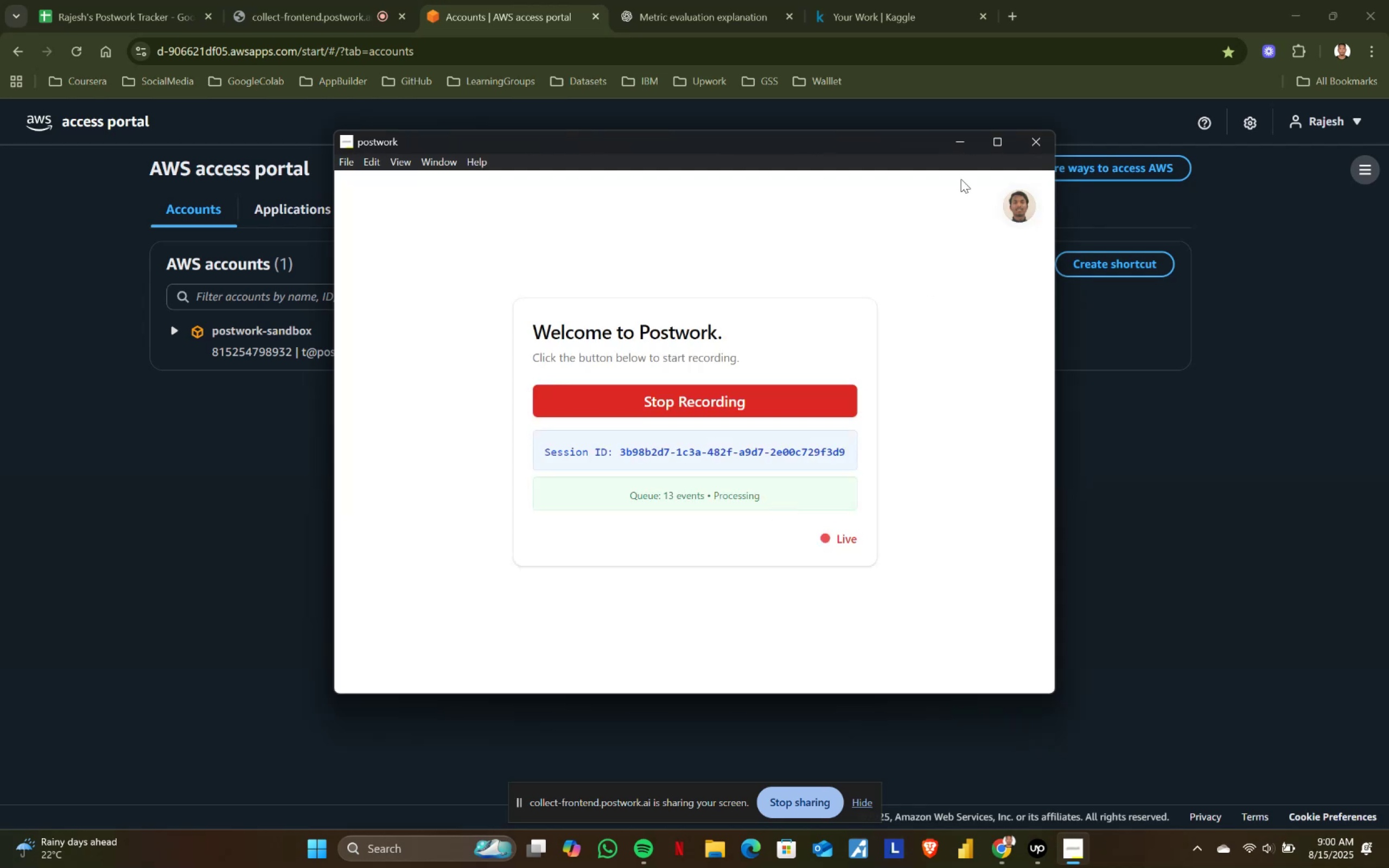 
left_click([969, 139])
 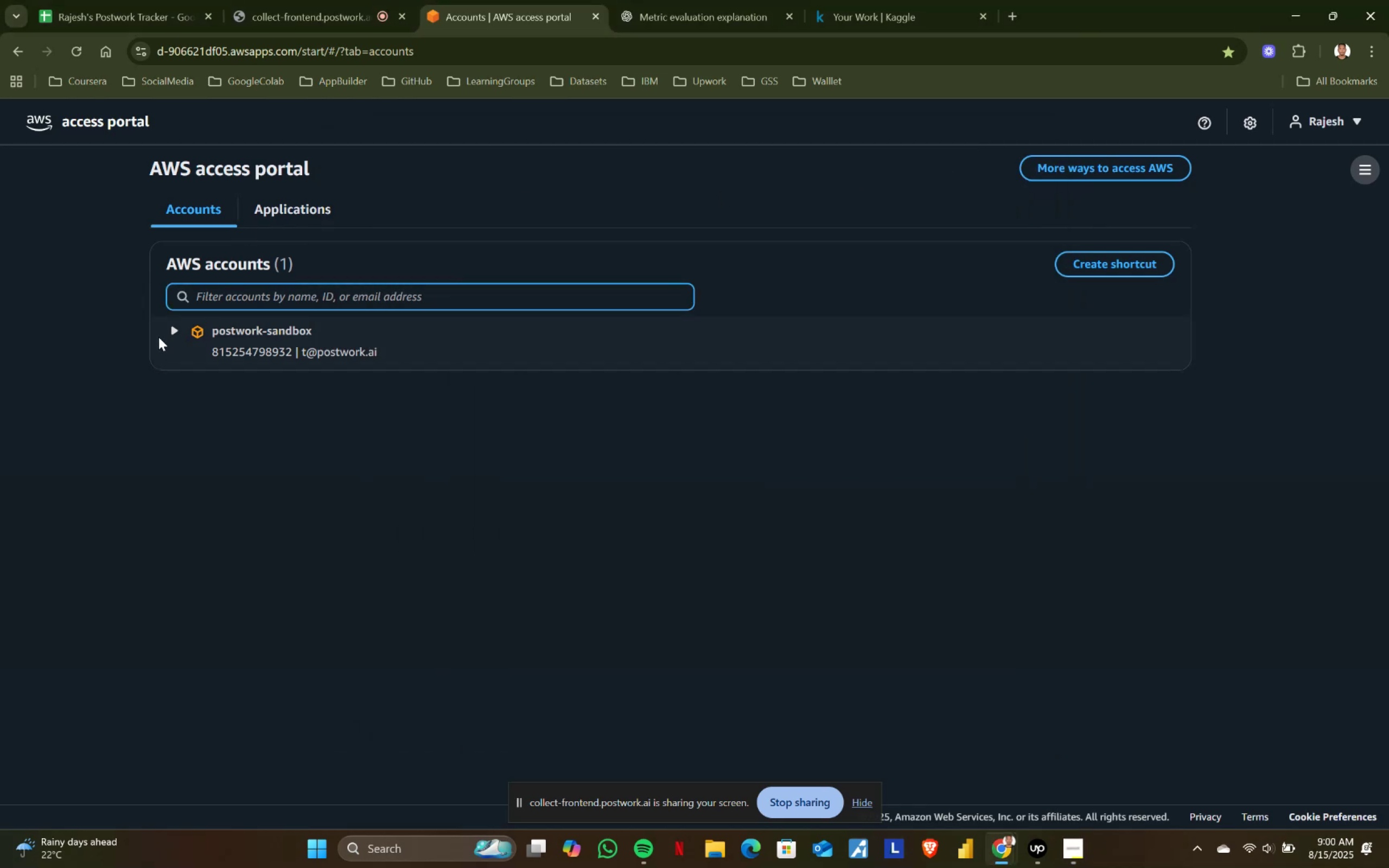 
left_click([174, 329])
 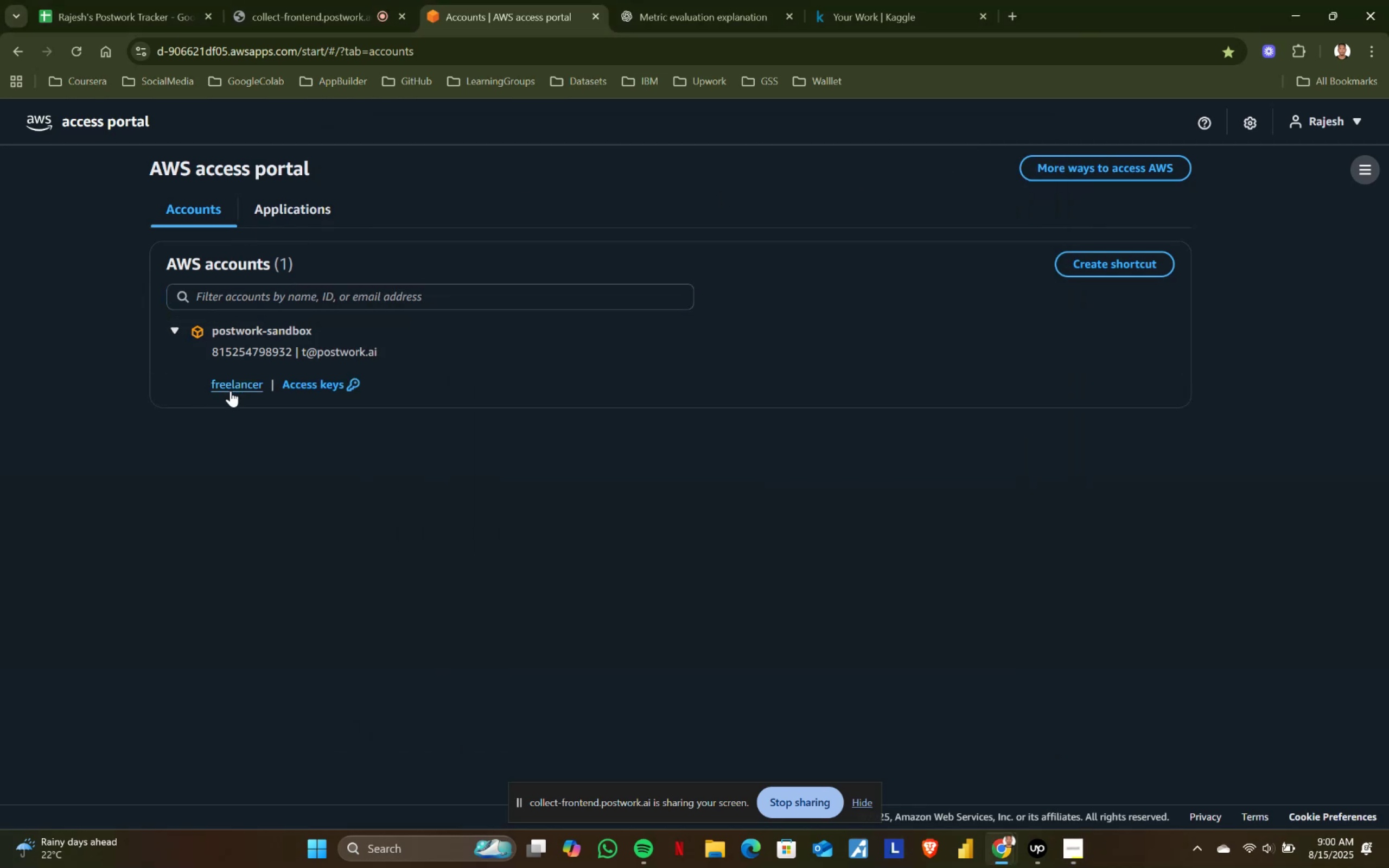 
left_click([231, 391])
 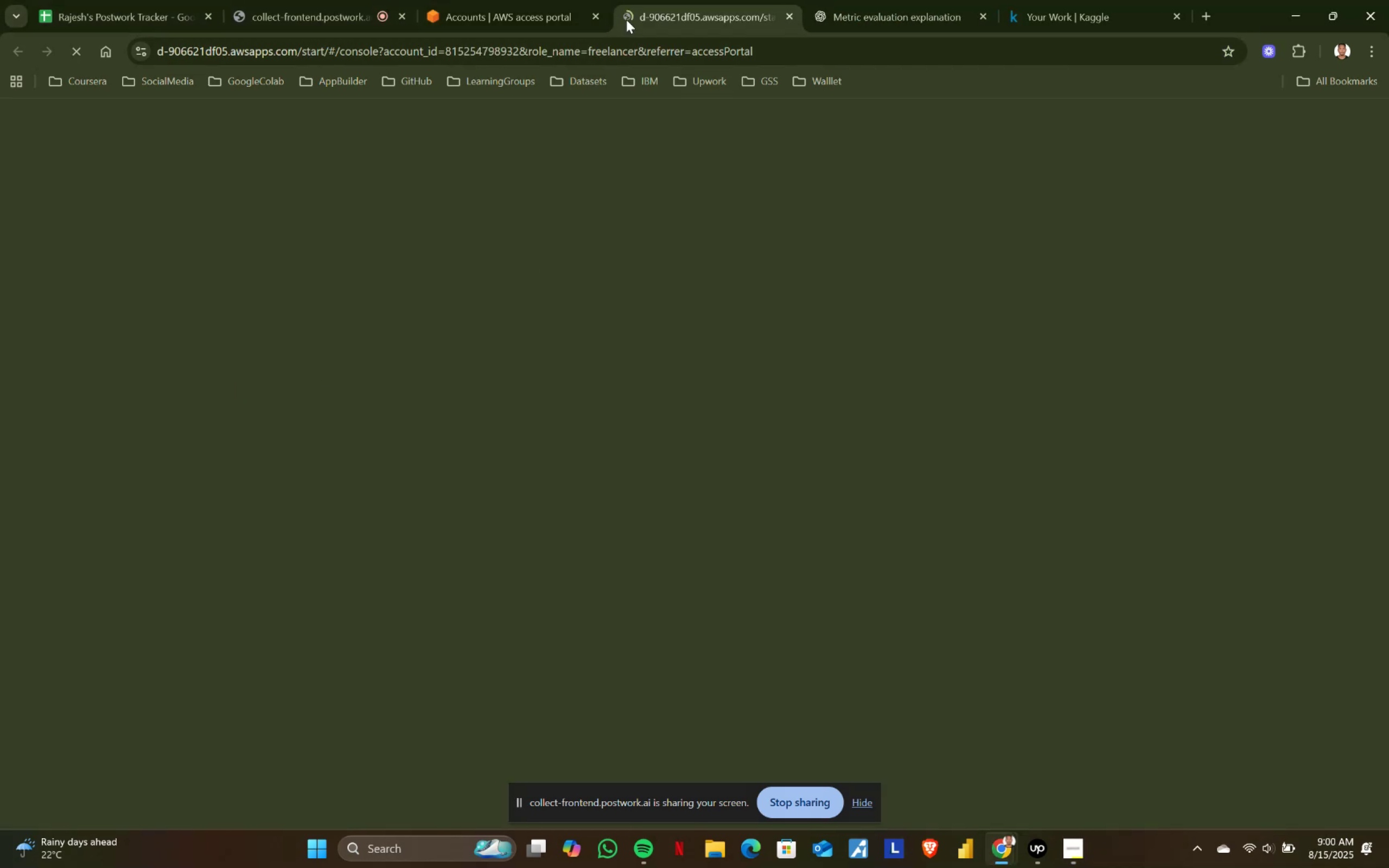 
mouse_move([656, 31])
 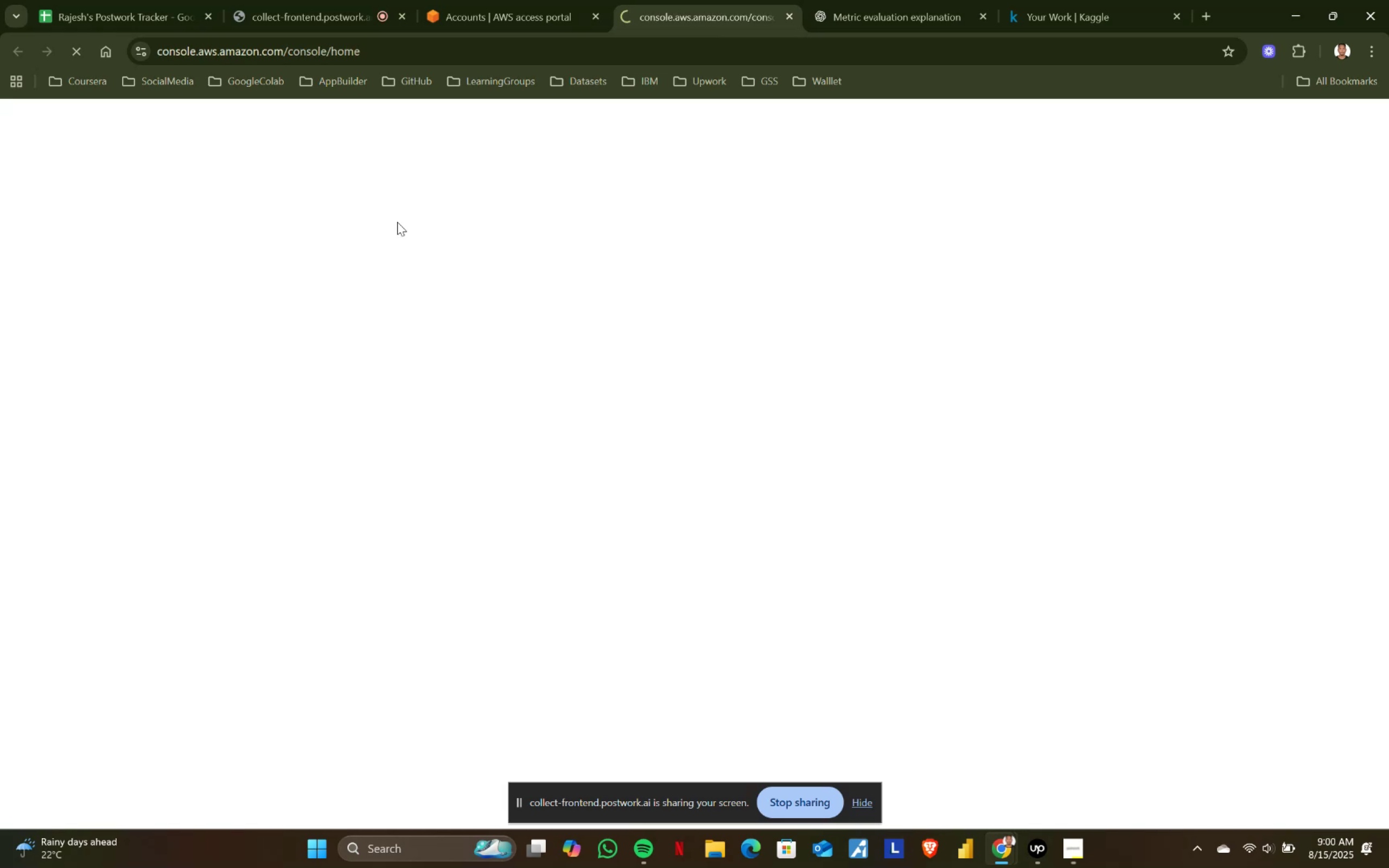 
wait(9.59)
 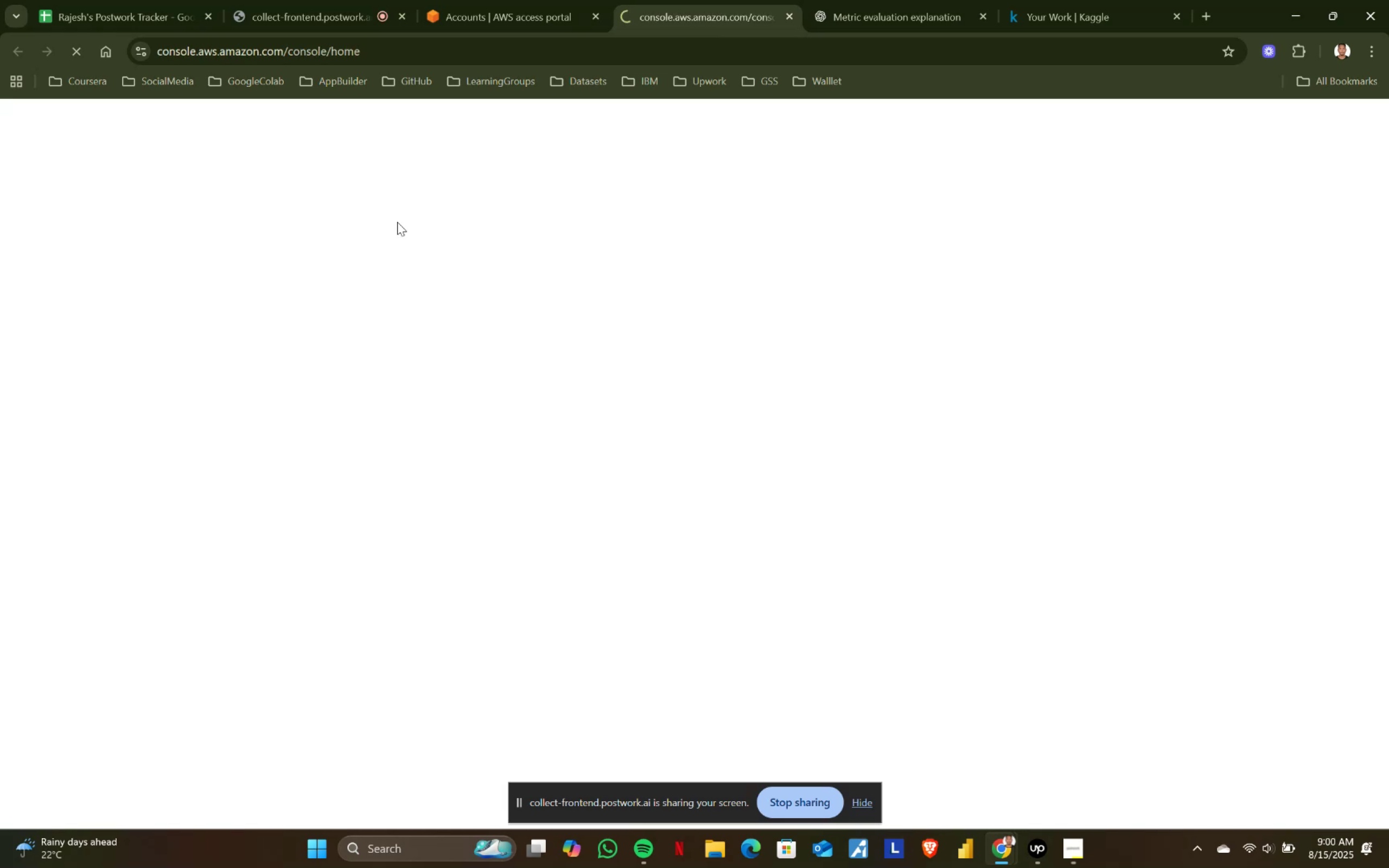 
left_click([277, 276])
 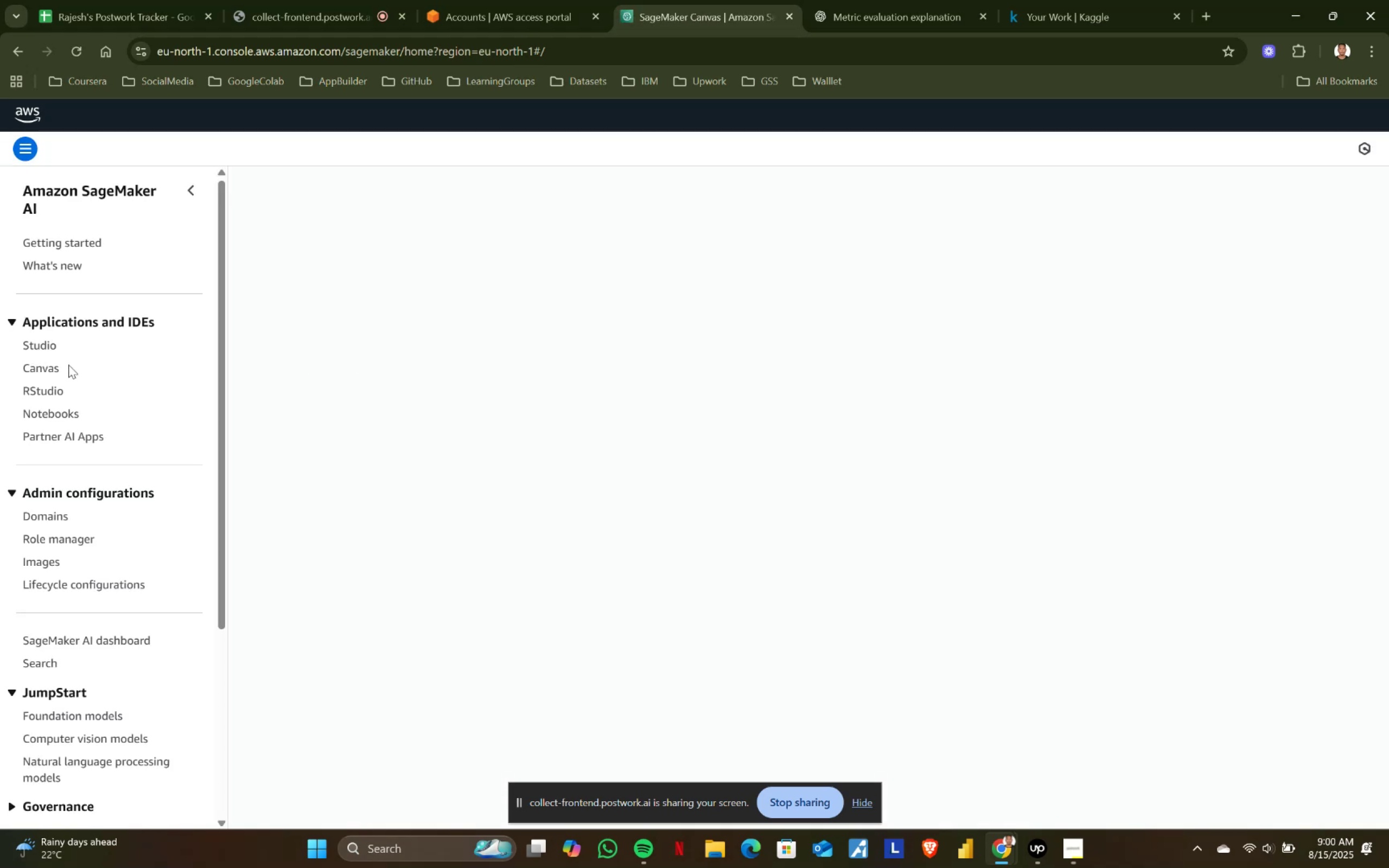 
wait(6.63)
 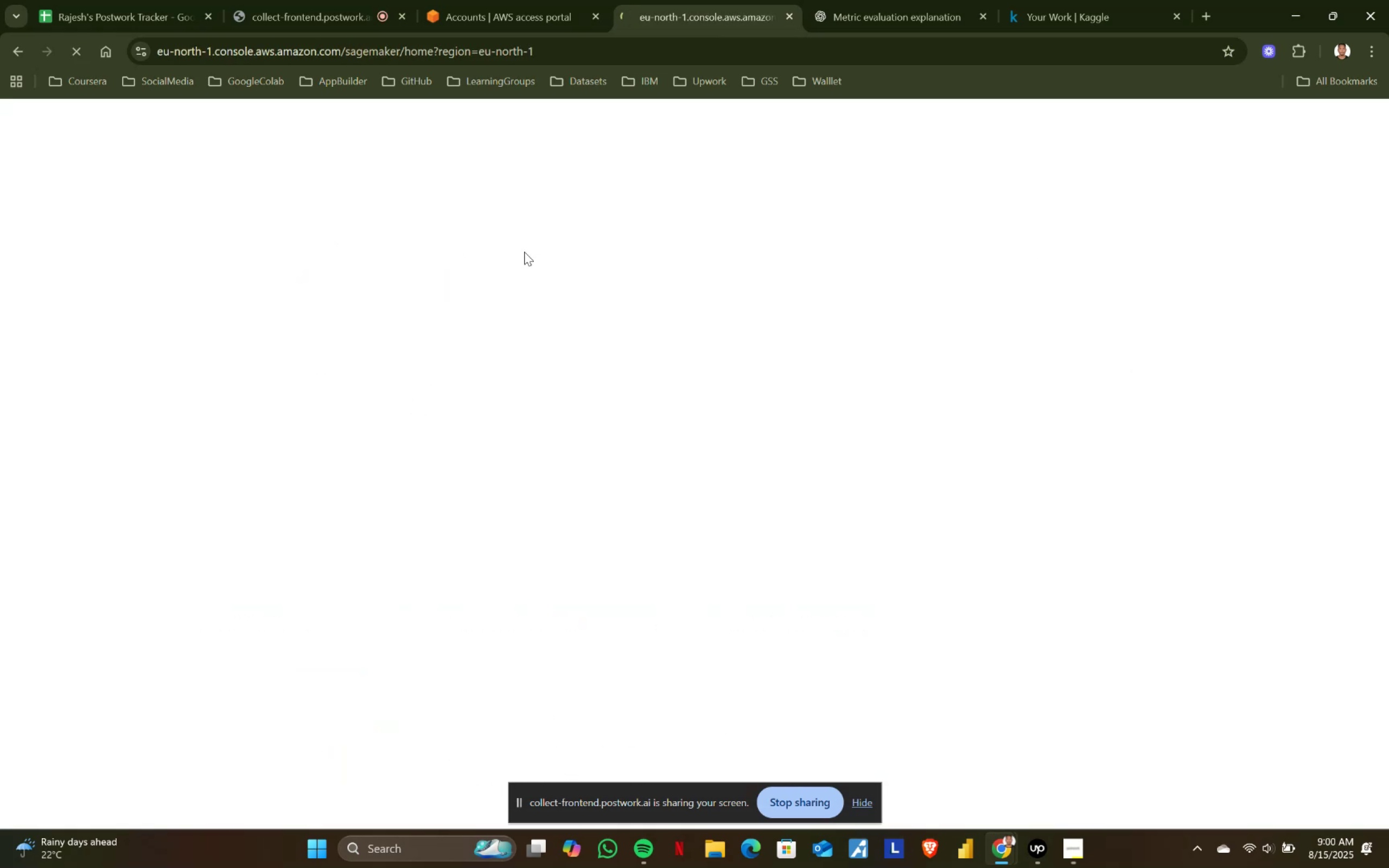 
left_click([44, 377])
 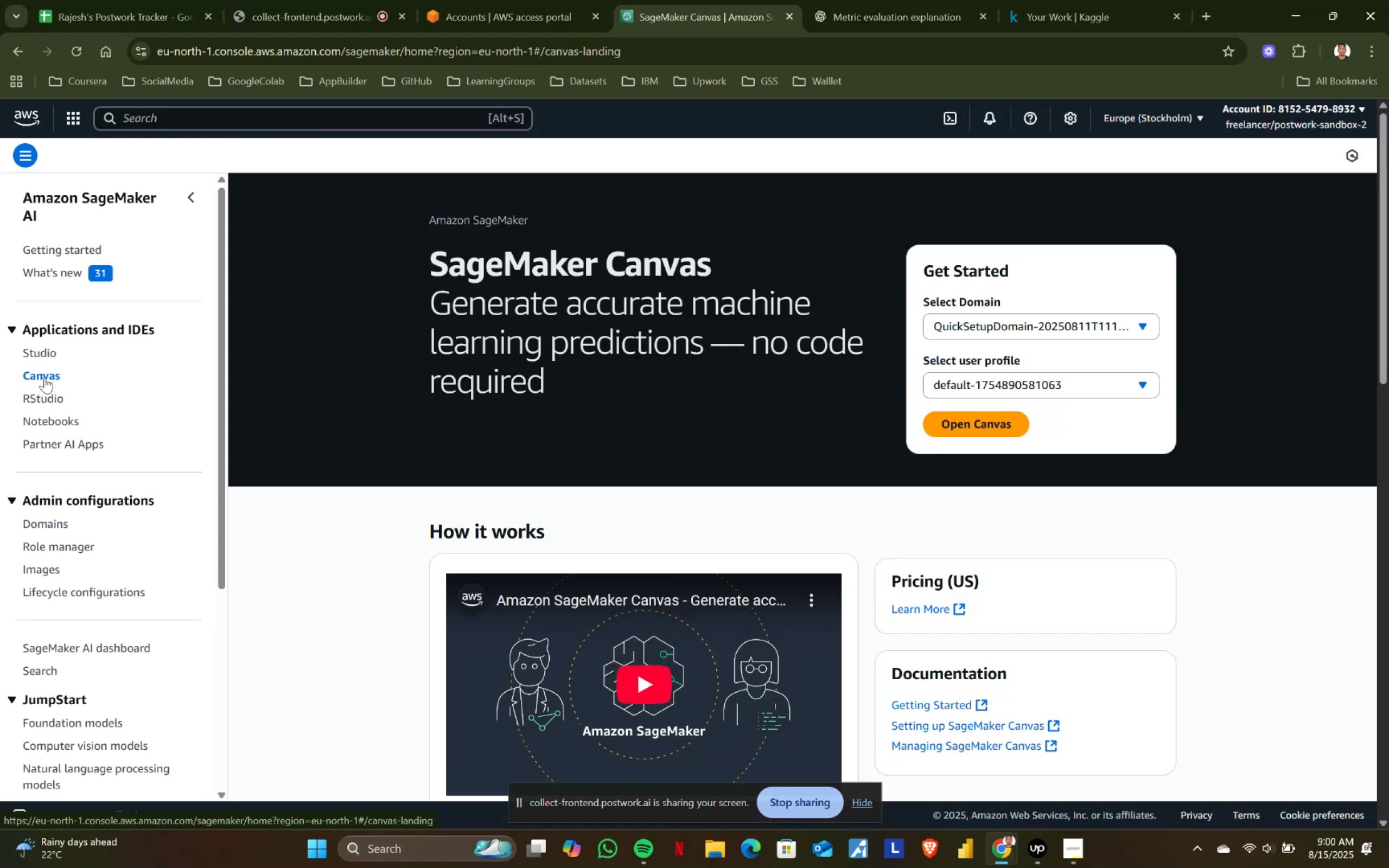 
left_click([1001, 424])
 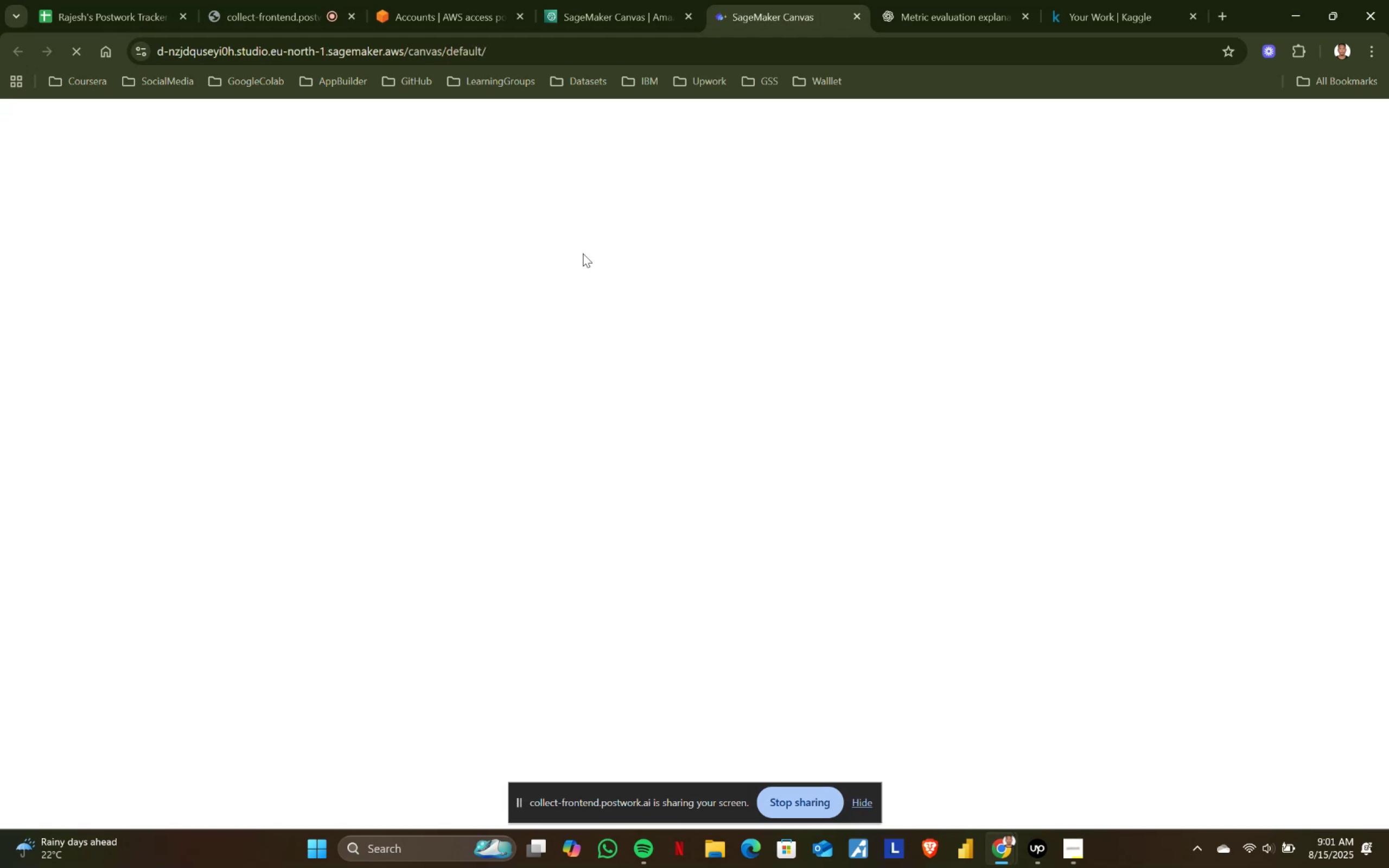 
wait(17.32)
 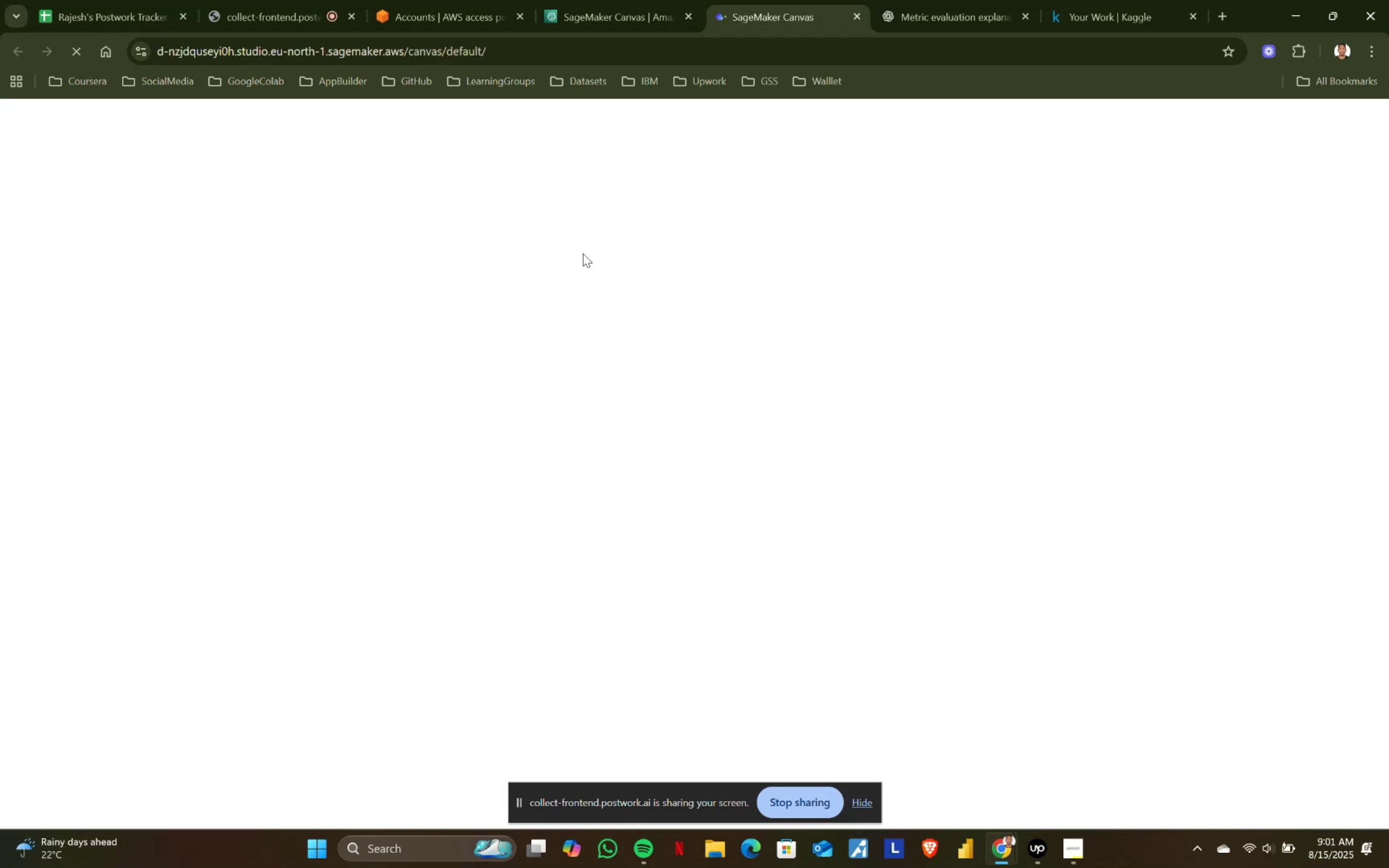 
left_click([50, 345])
 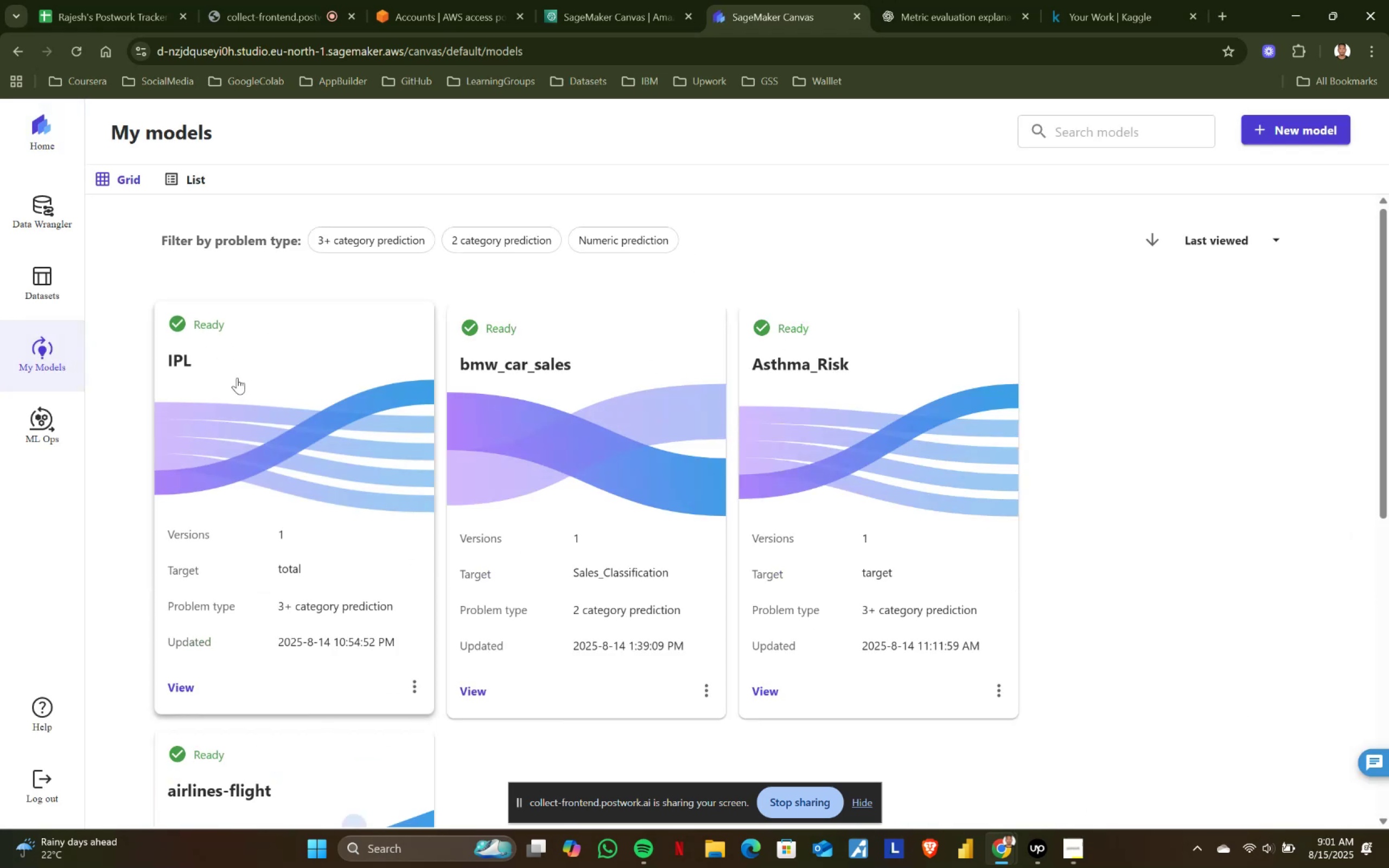 
left_click([204, 322])
 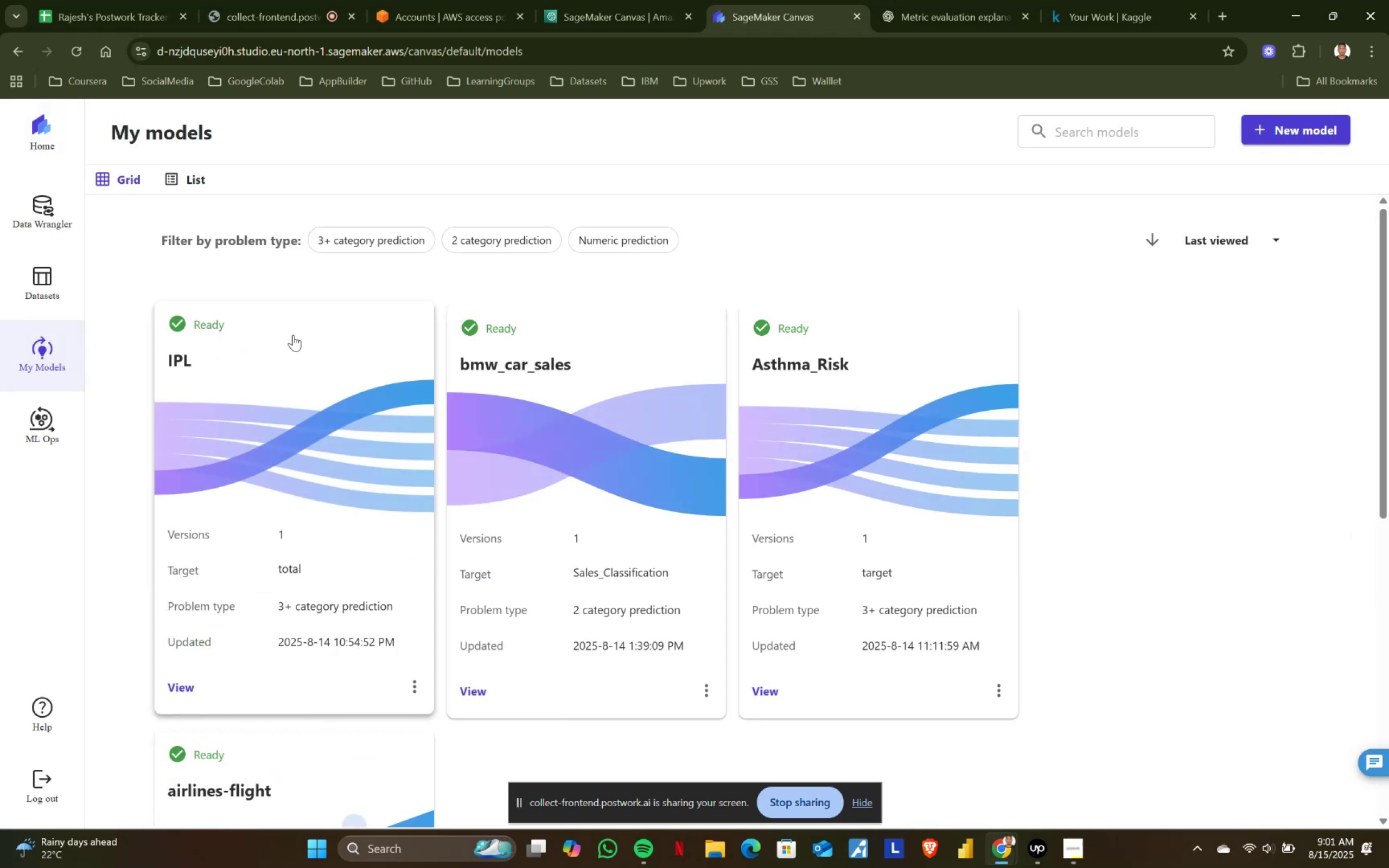 
left_click([293, 335])
 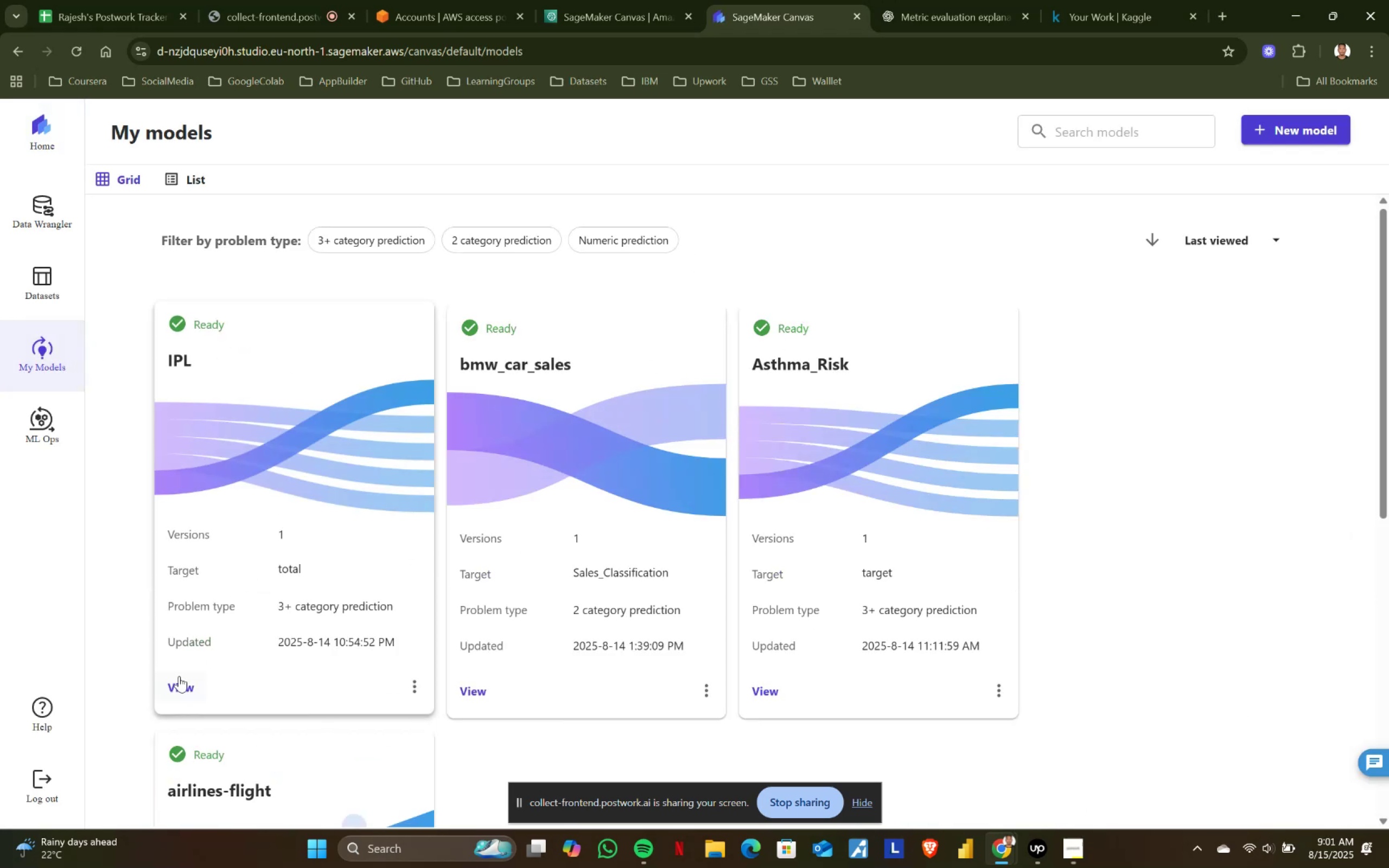 
left_click([179, 685])
 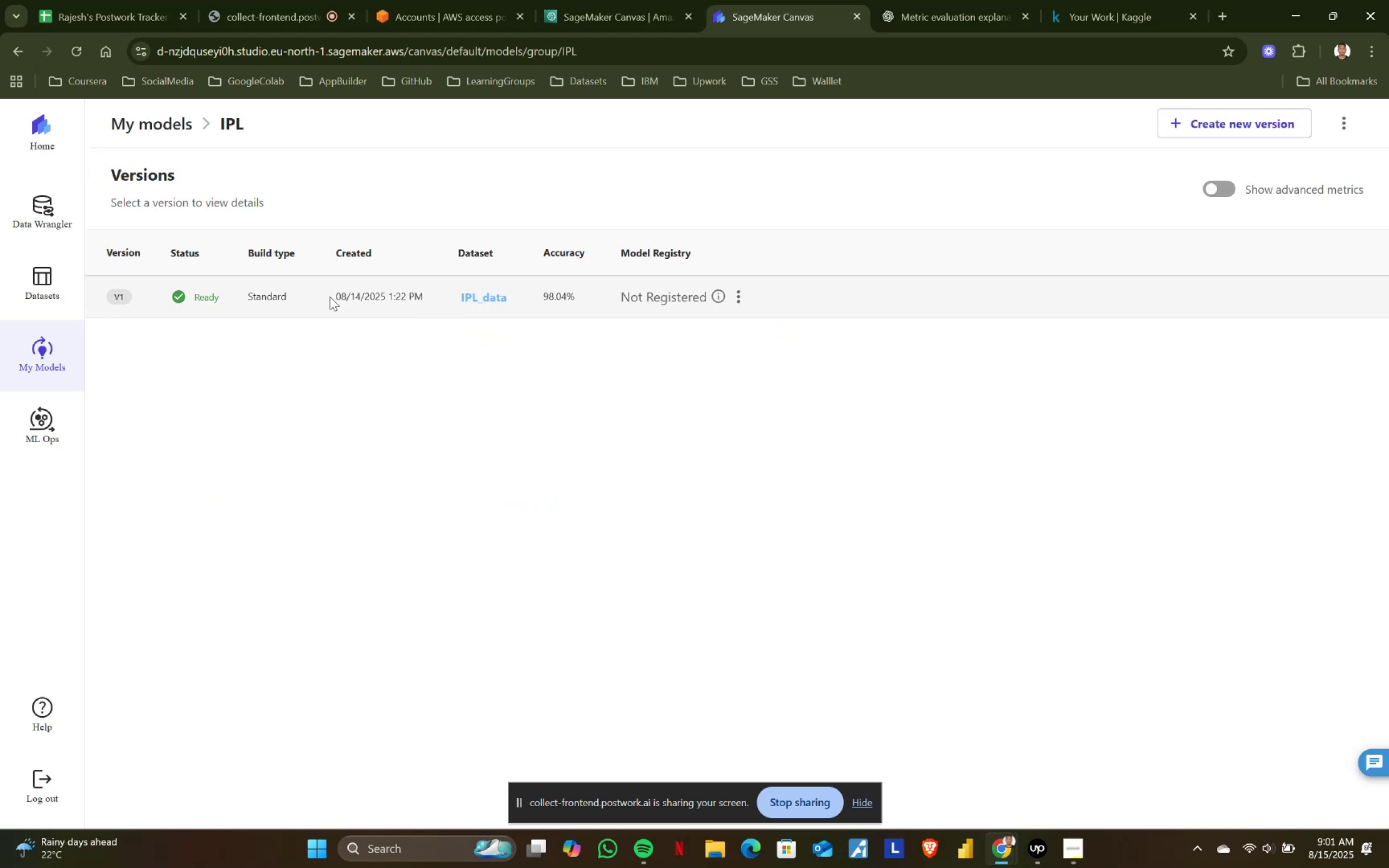 
left_click([251, 293])
 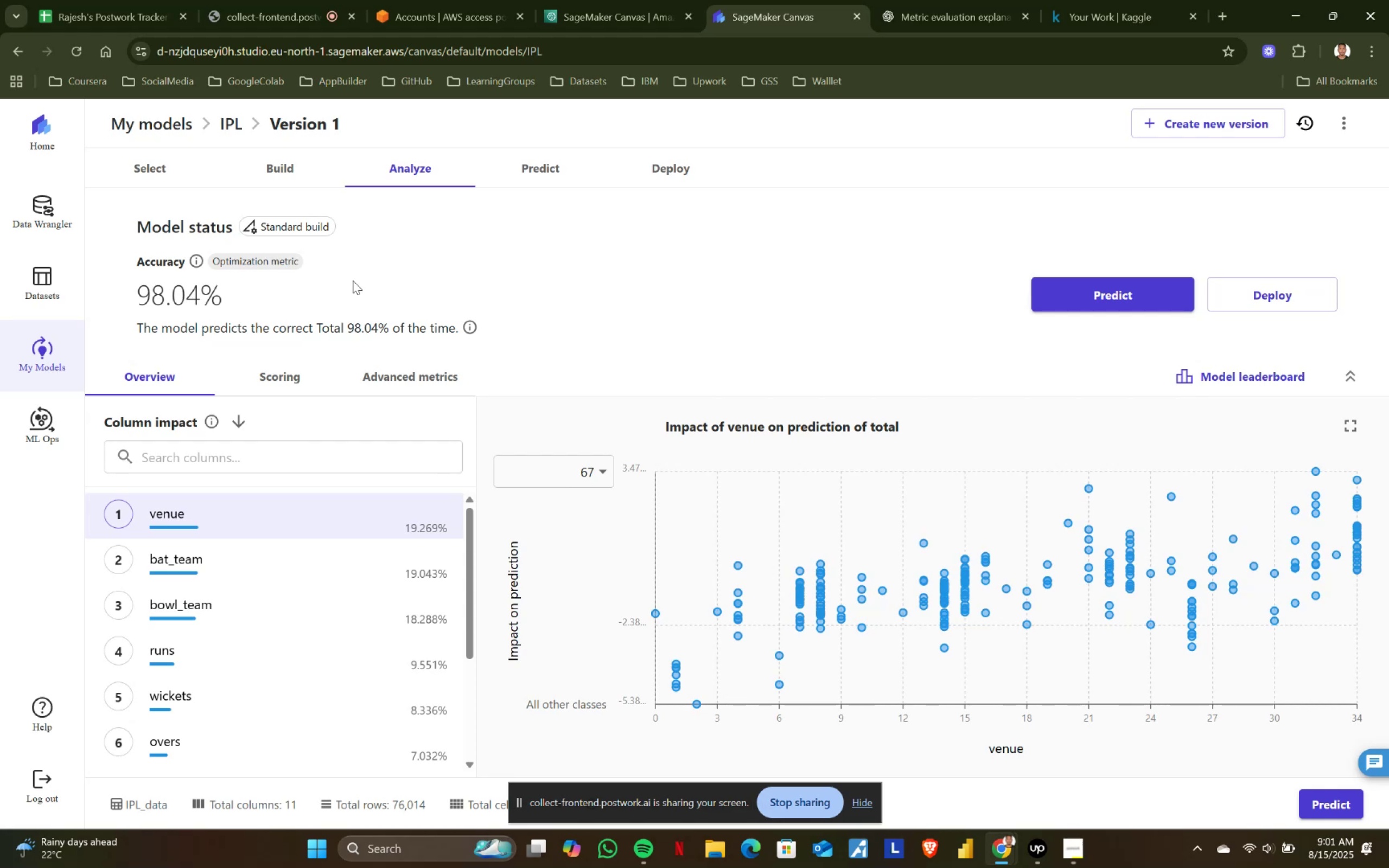 
wait(27.2)
 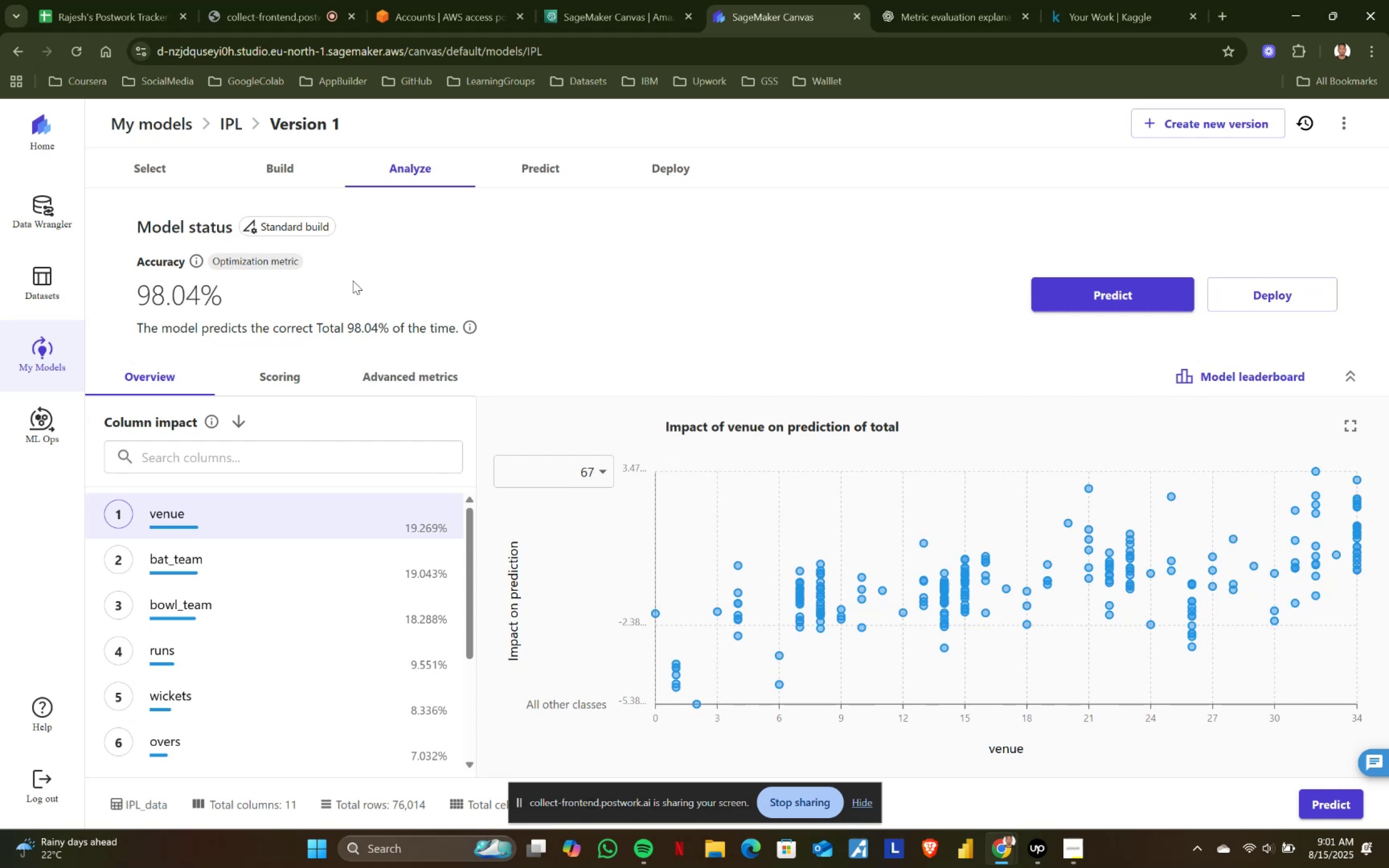 
scroll: coordinate [453, 305], scroll_direction: down, amount: 1.0
 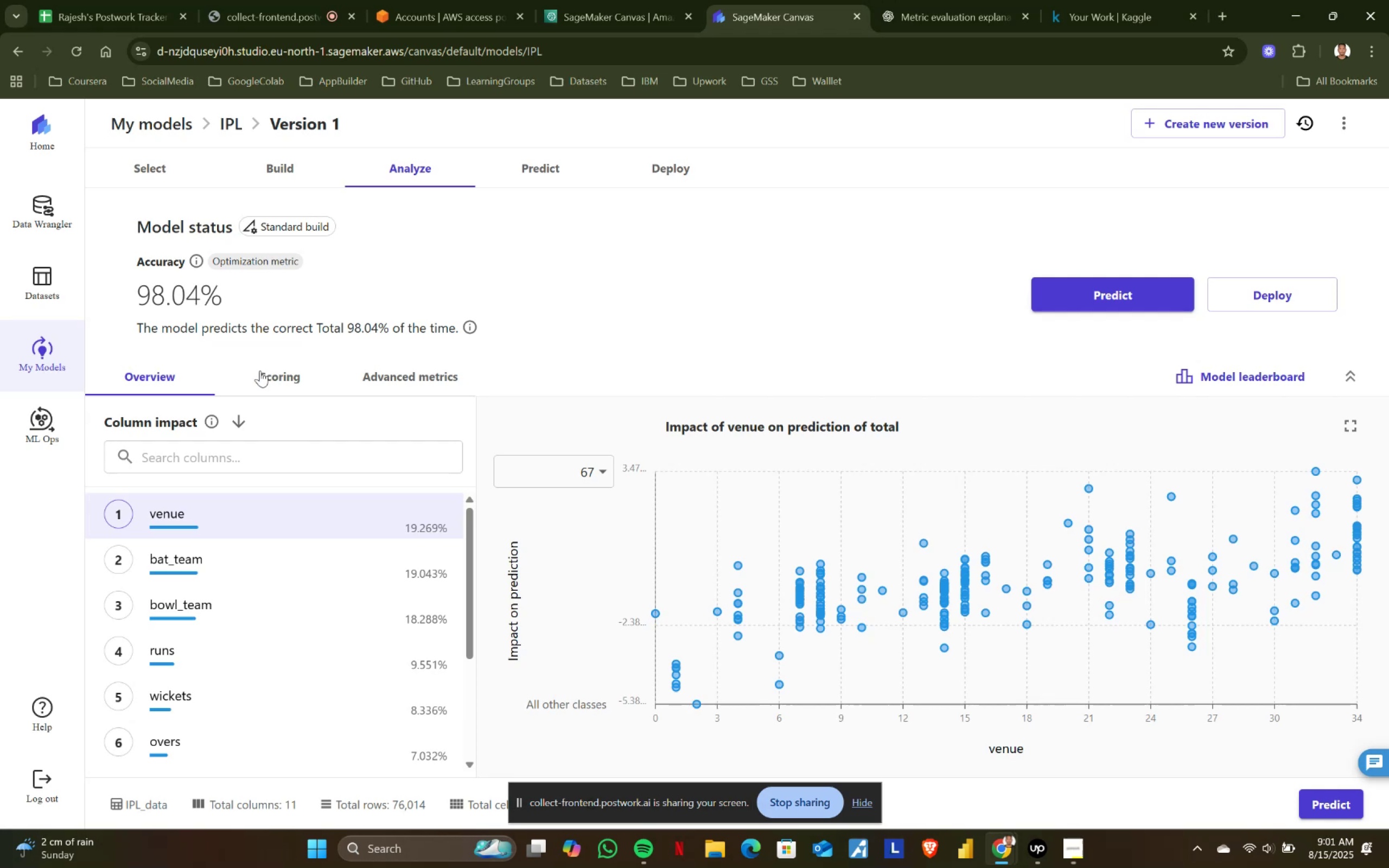 
left_click([273, 379])
 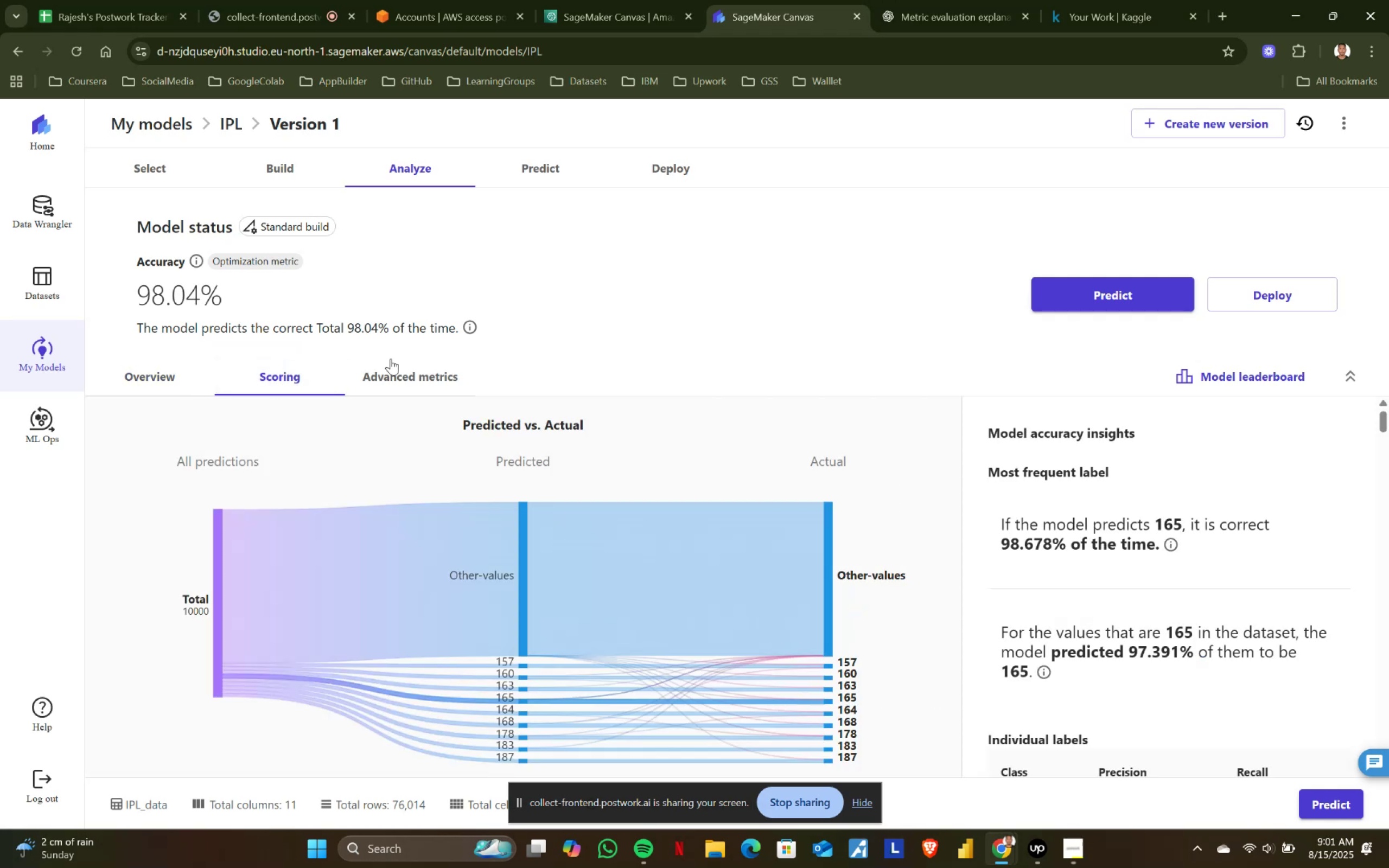 
scroll: coordinate [868, 655], scroll_direction: down, amount: 6.0
 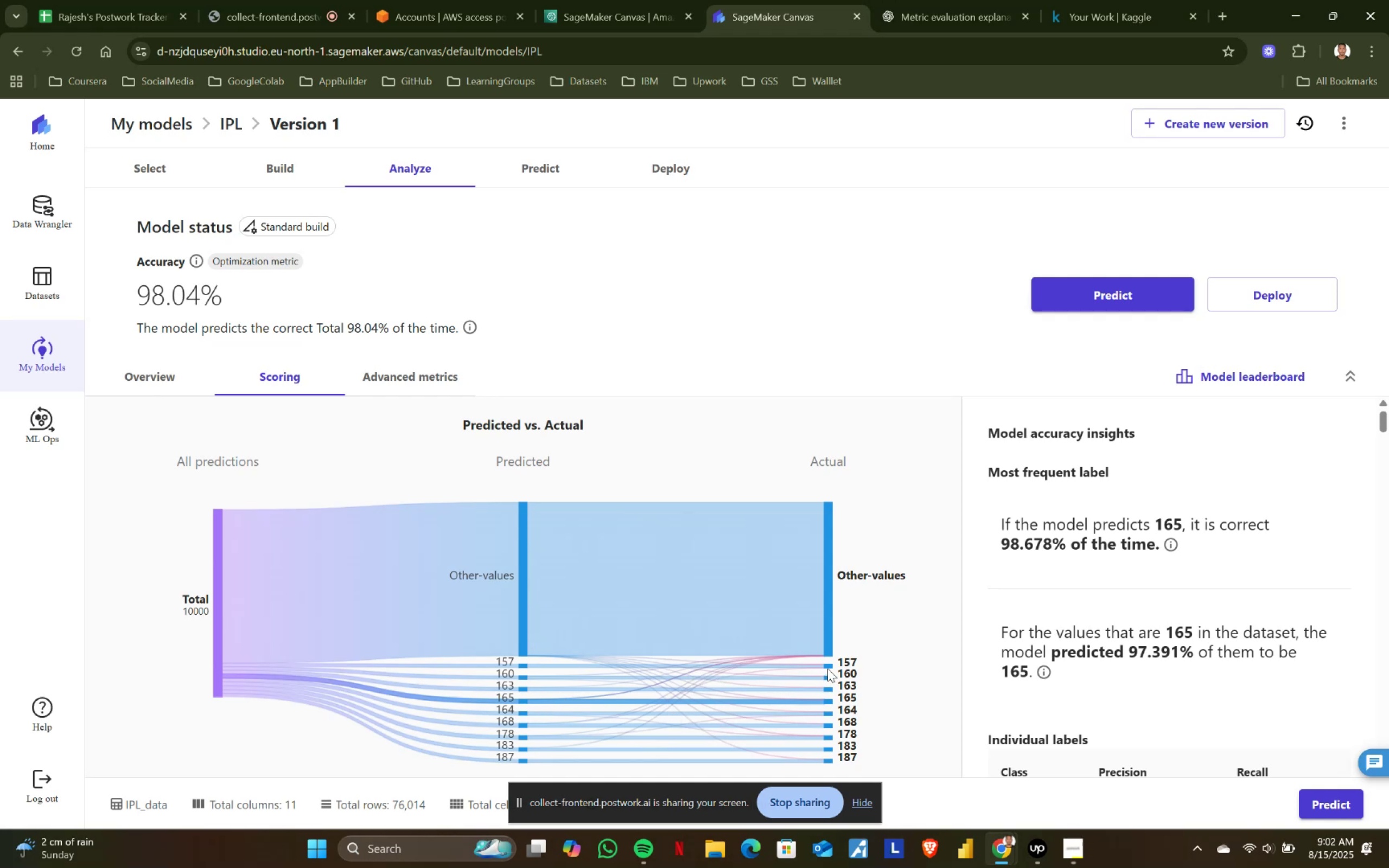 
wait(9.86)
 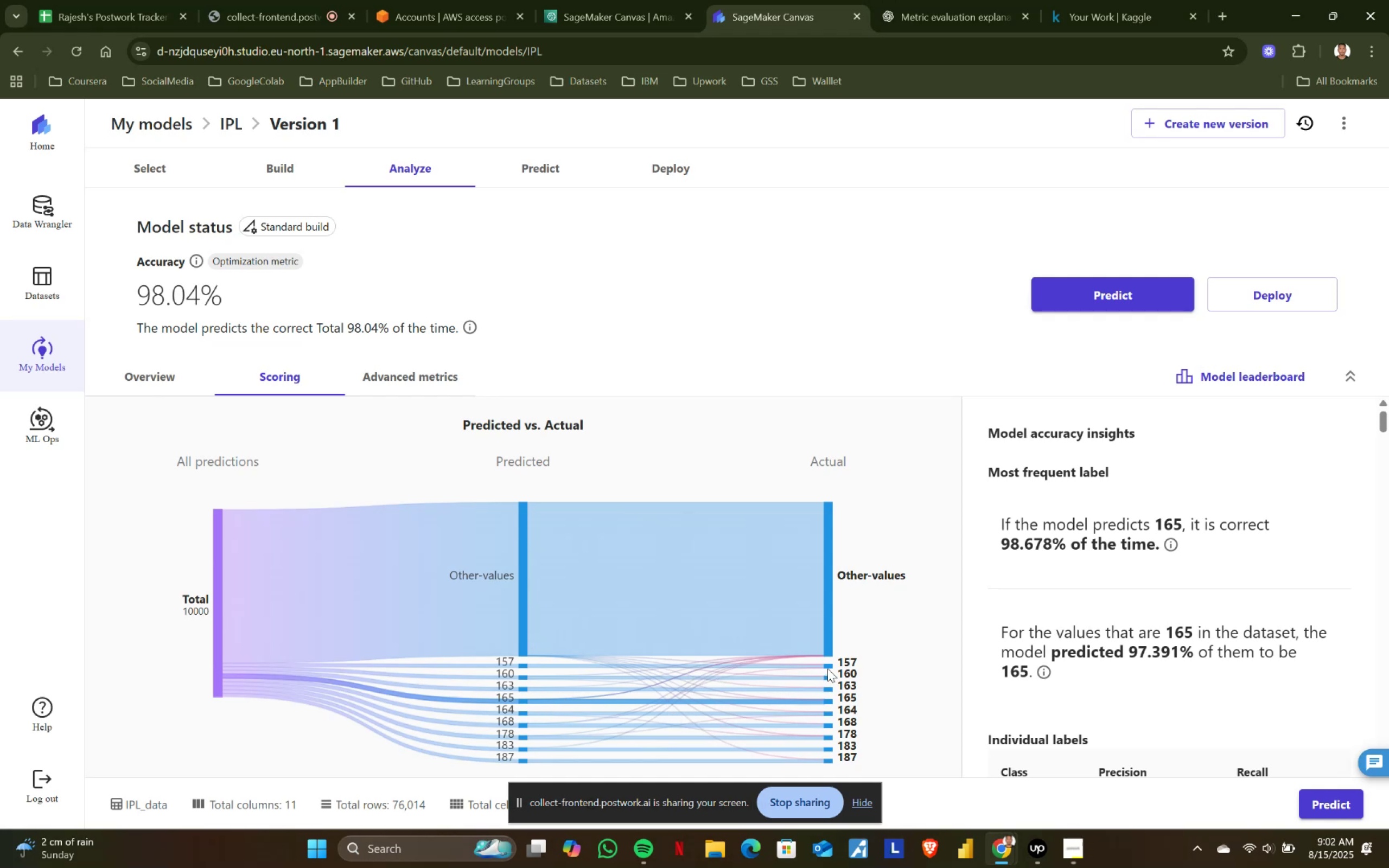 
left_click_drag(start_coordinate=[1004, 522], to_coordinate=[1289, 521])
 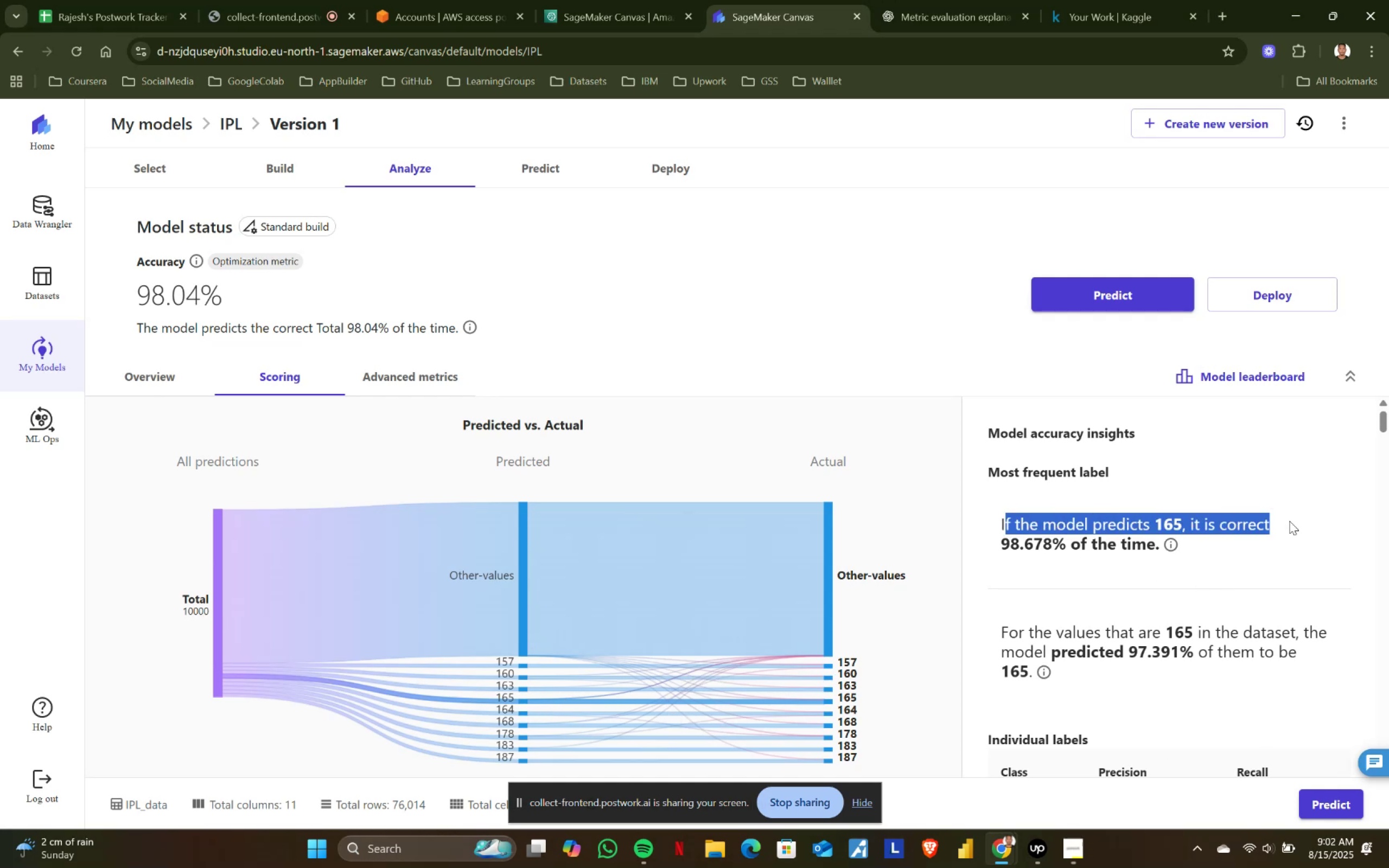 
left_click([1289, 521])
 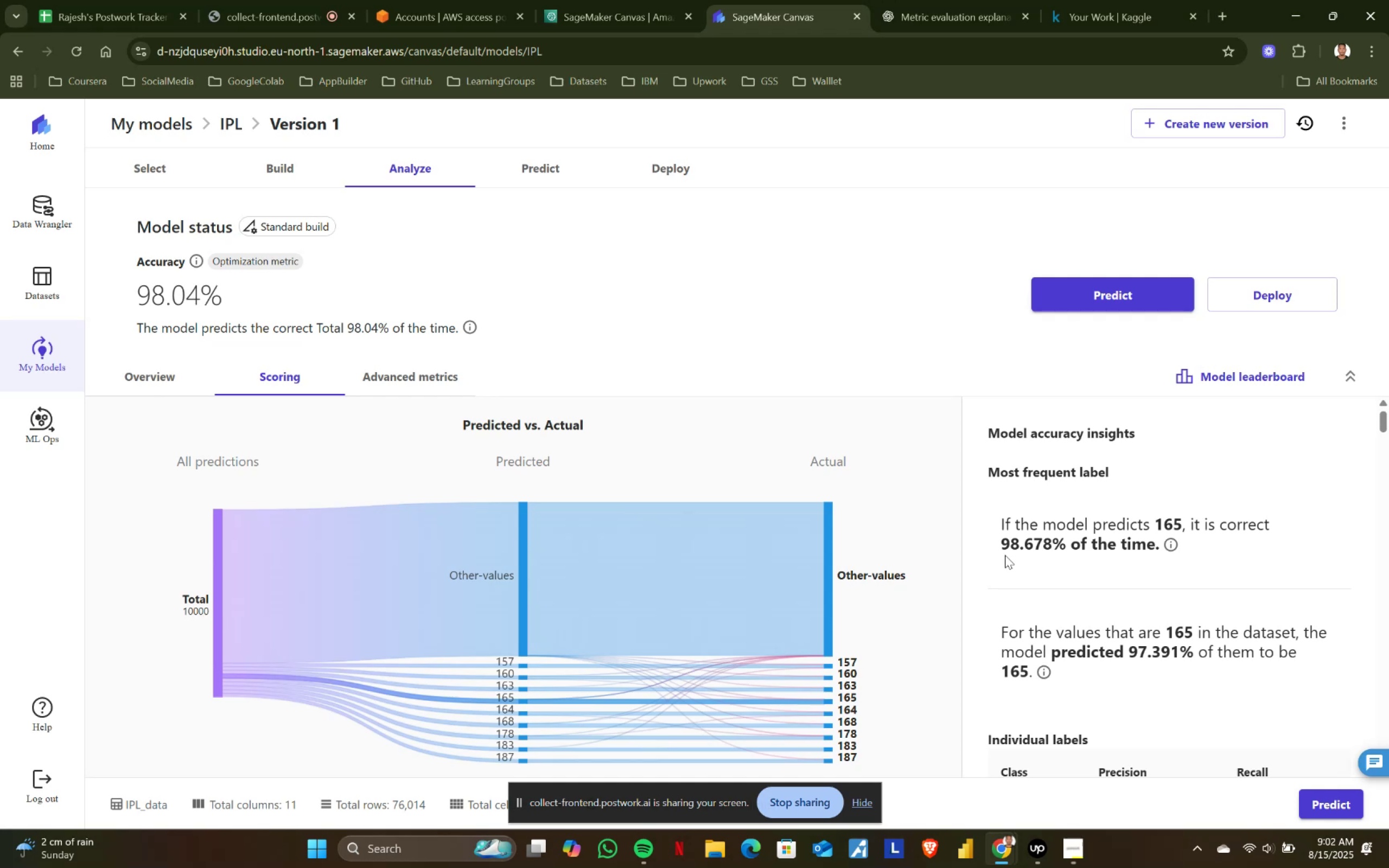 
scroll: coordinate [1074, 636], scroll_direction: down, amount: 1.0
 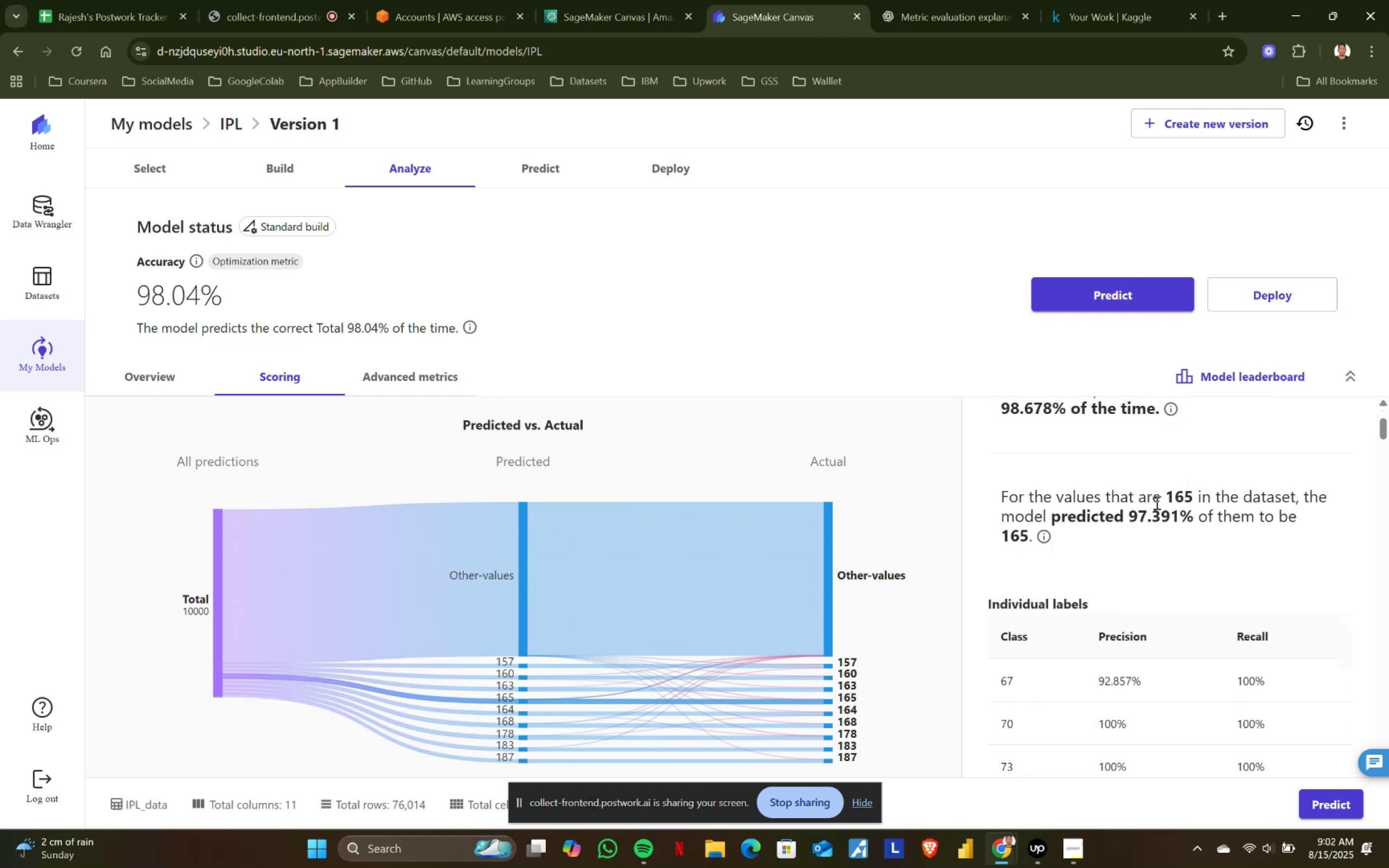 
left_click([1143, 502])
 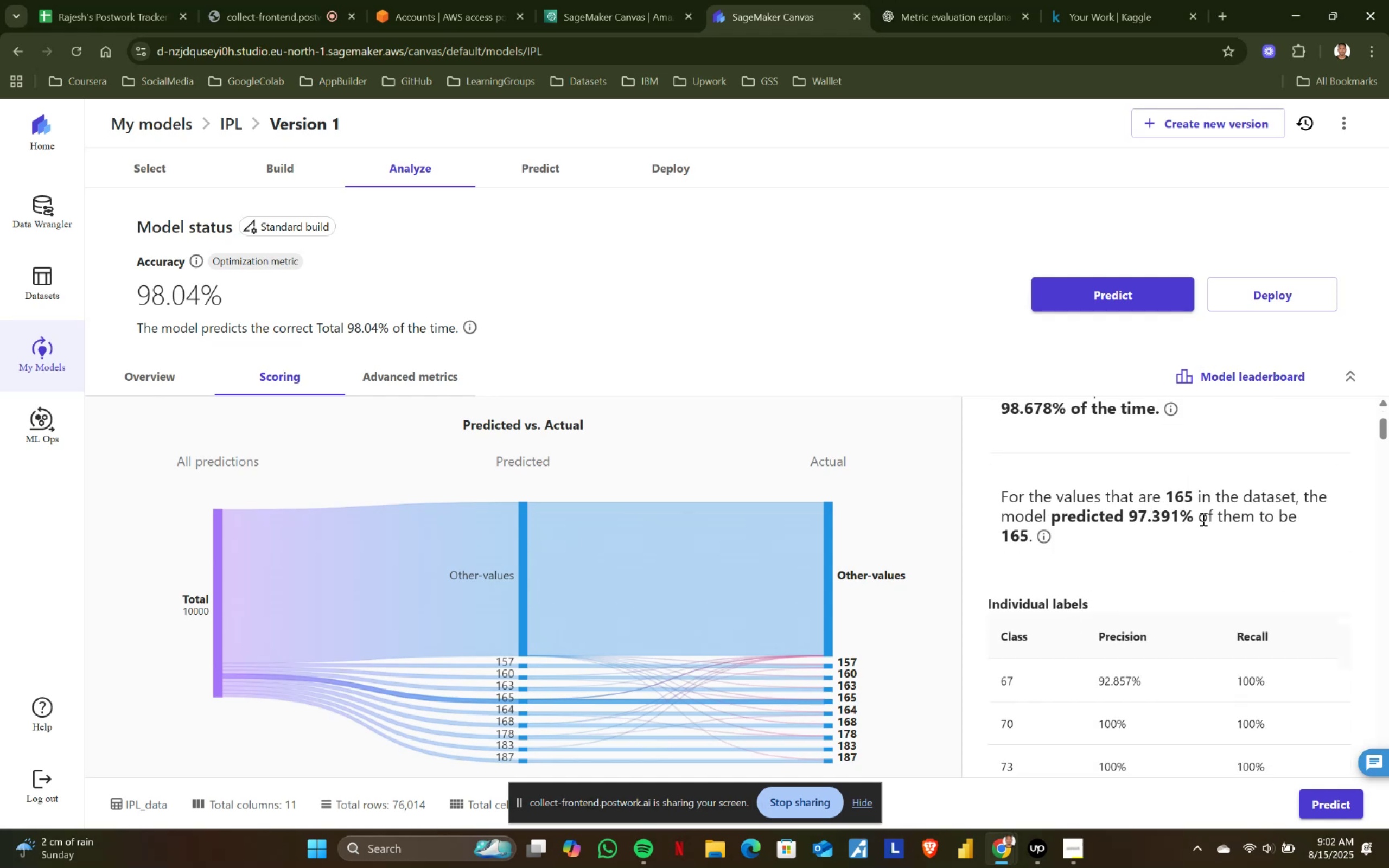 
scroll: coordinate [1185, 561], scroll_direction: down, amount: 2.0
 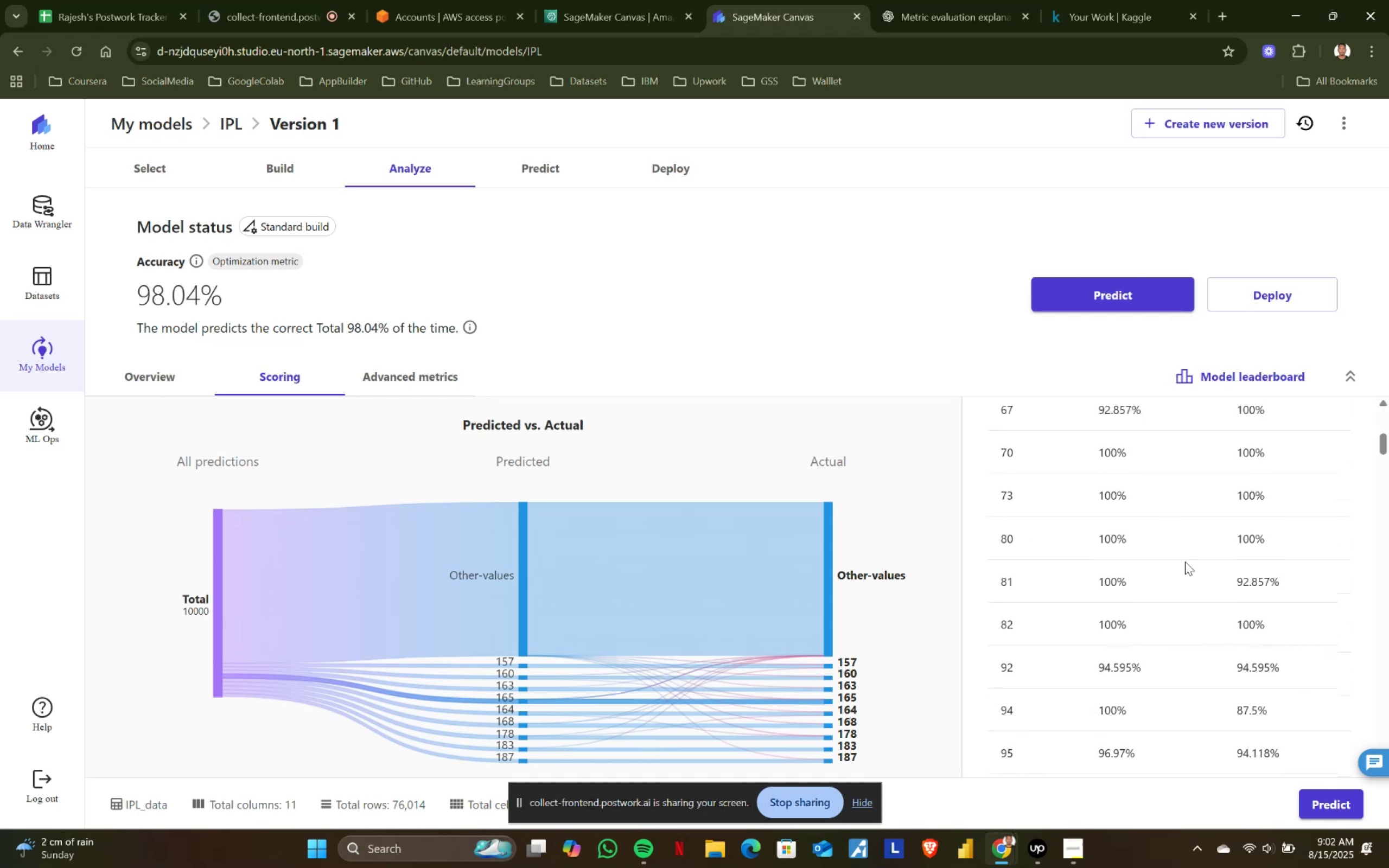 
scroll: coordinate [1185, 561], scroll_direction: up, amount: 1.0
 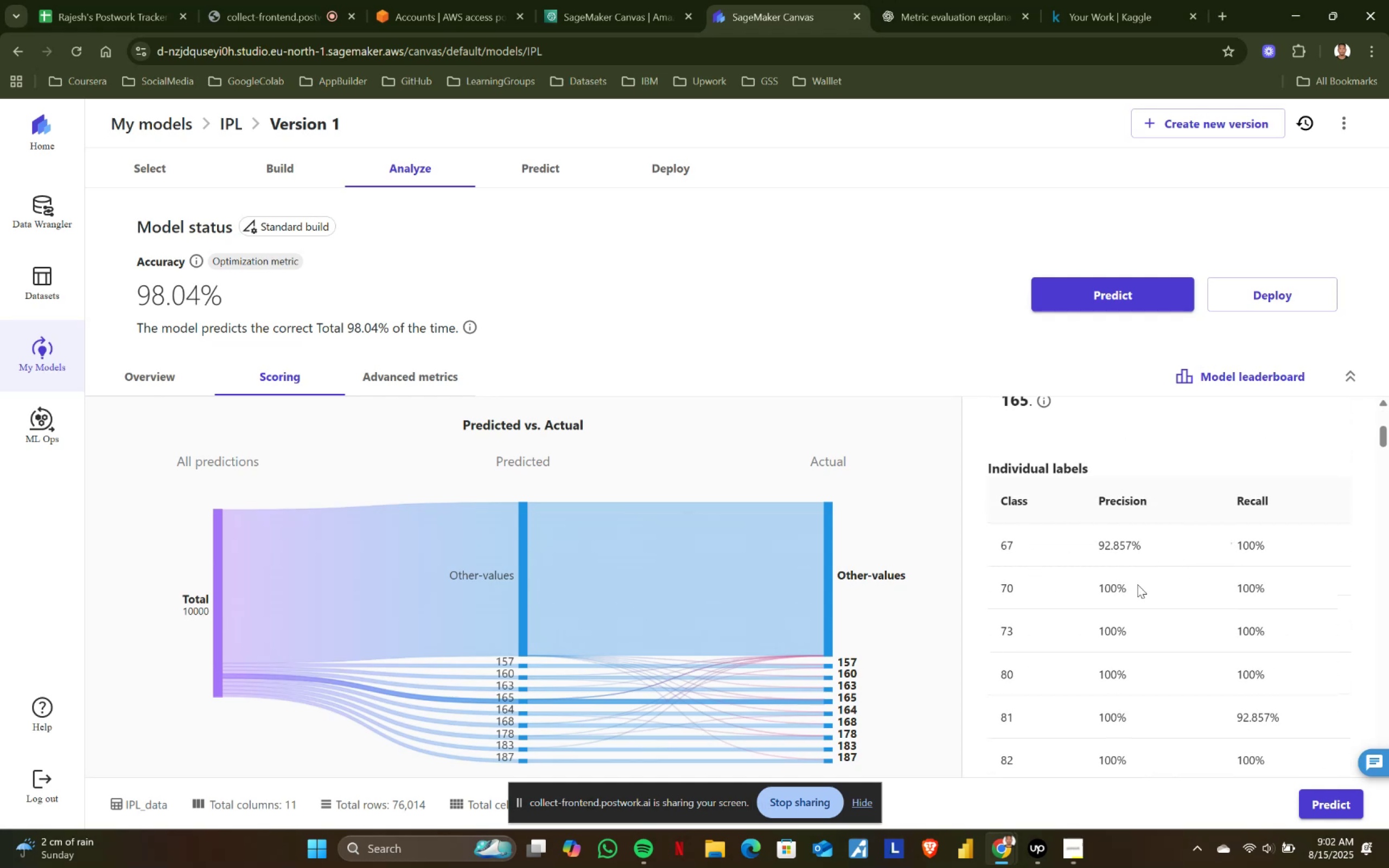 
scroll: coordinate [837, 617], scroll_direction: down, amount: 8.0
 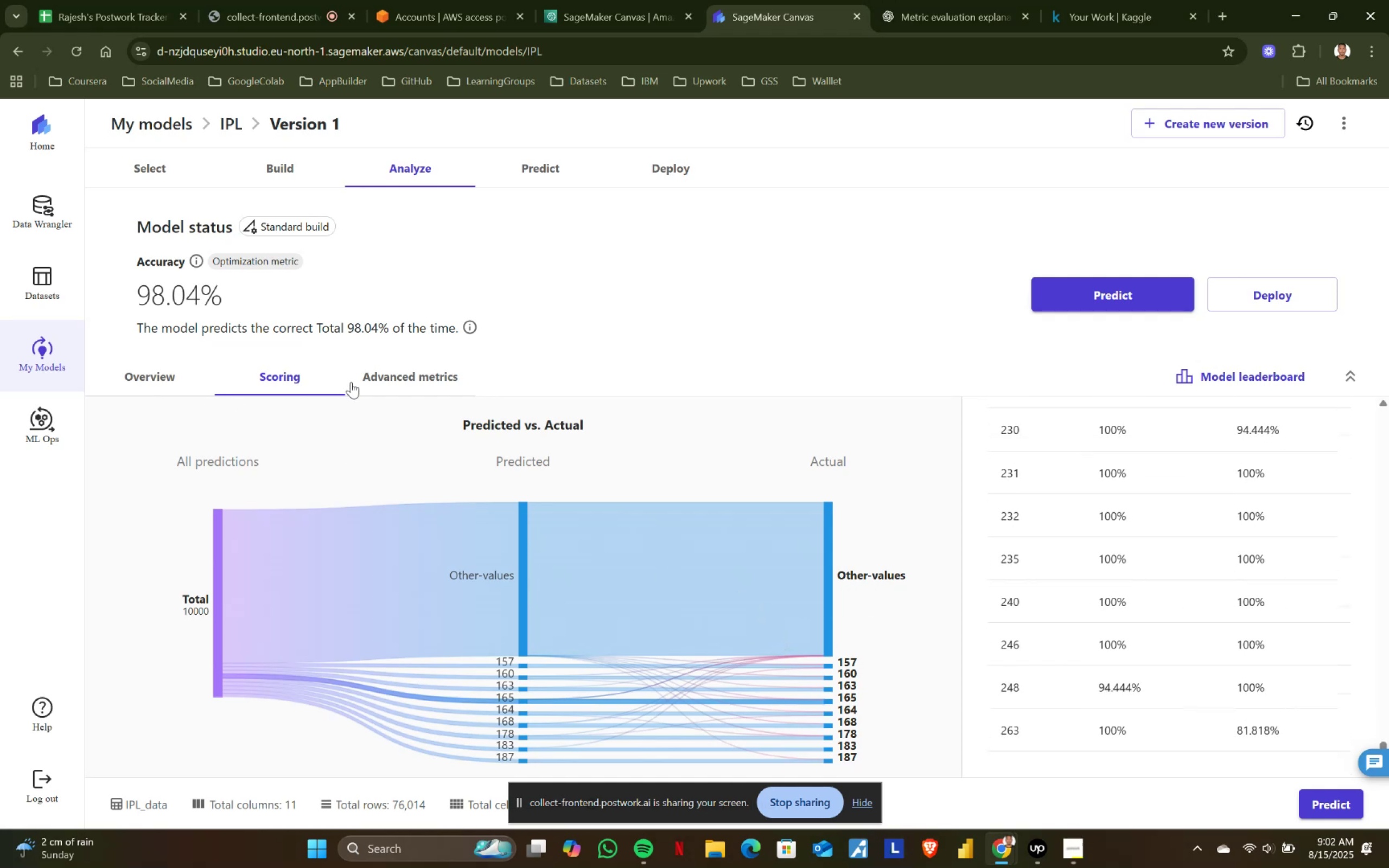 
left_click([375, 376])
 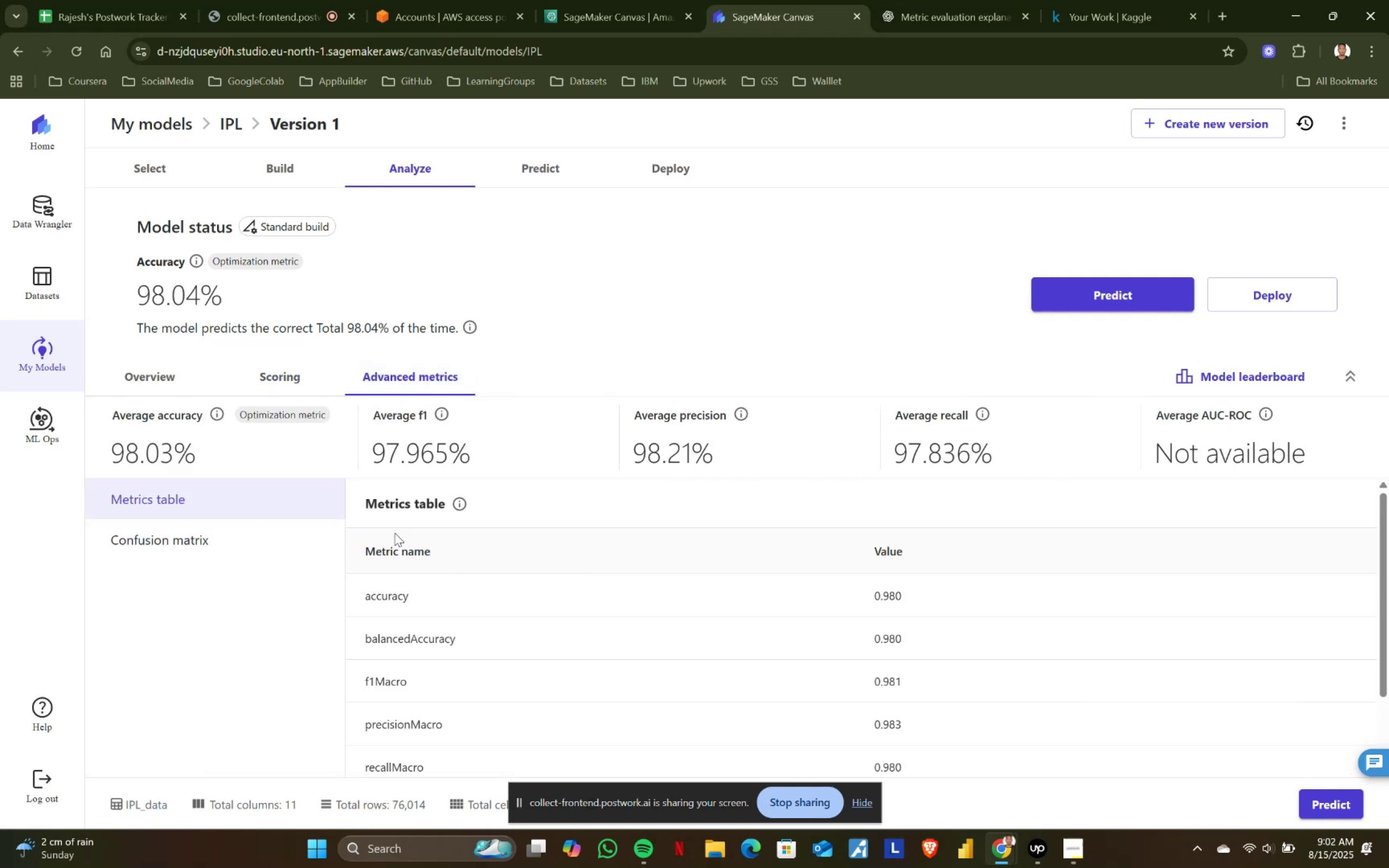 
scroll: coordinate [529, 571], scroll_direction: none, amount: 0.0
 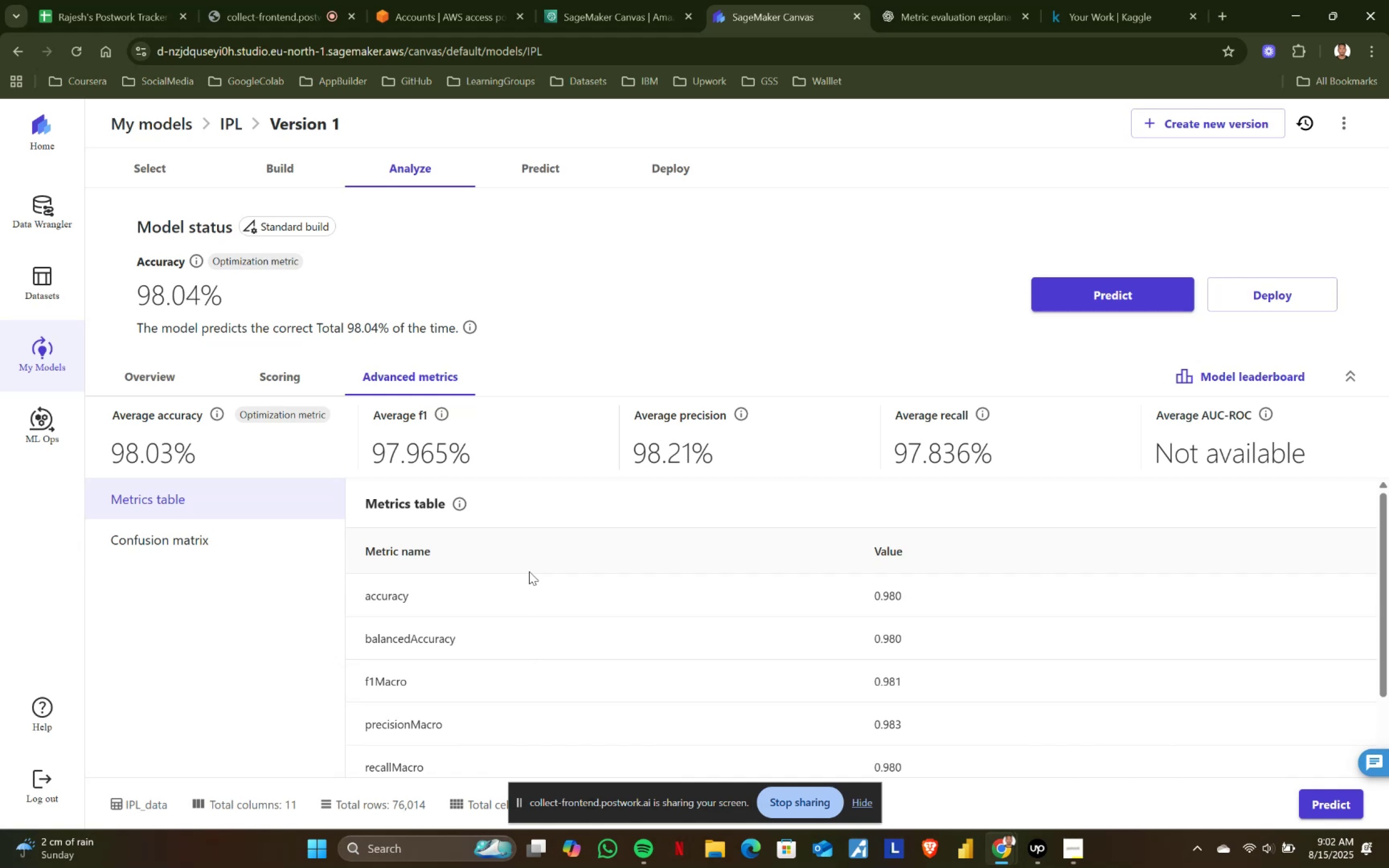 
wait(25.96)
 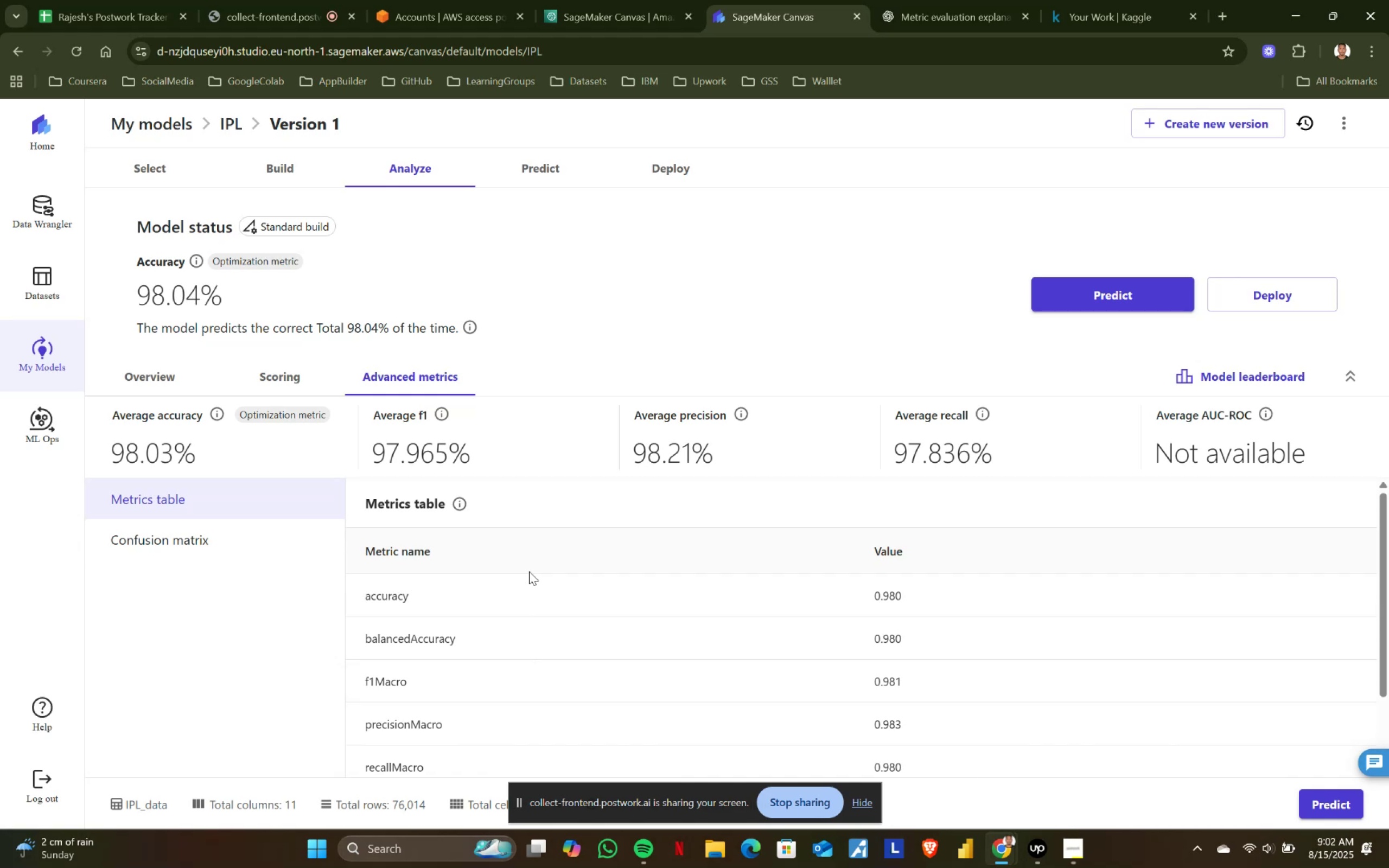 
scroll: coordinate [666, 576], scroll_direction: down, amount: 5.0
 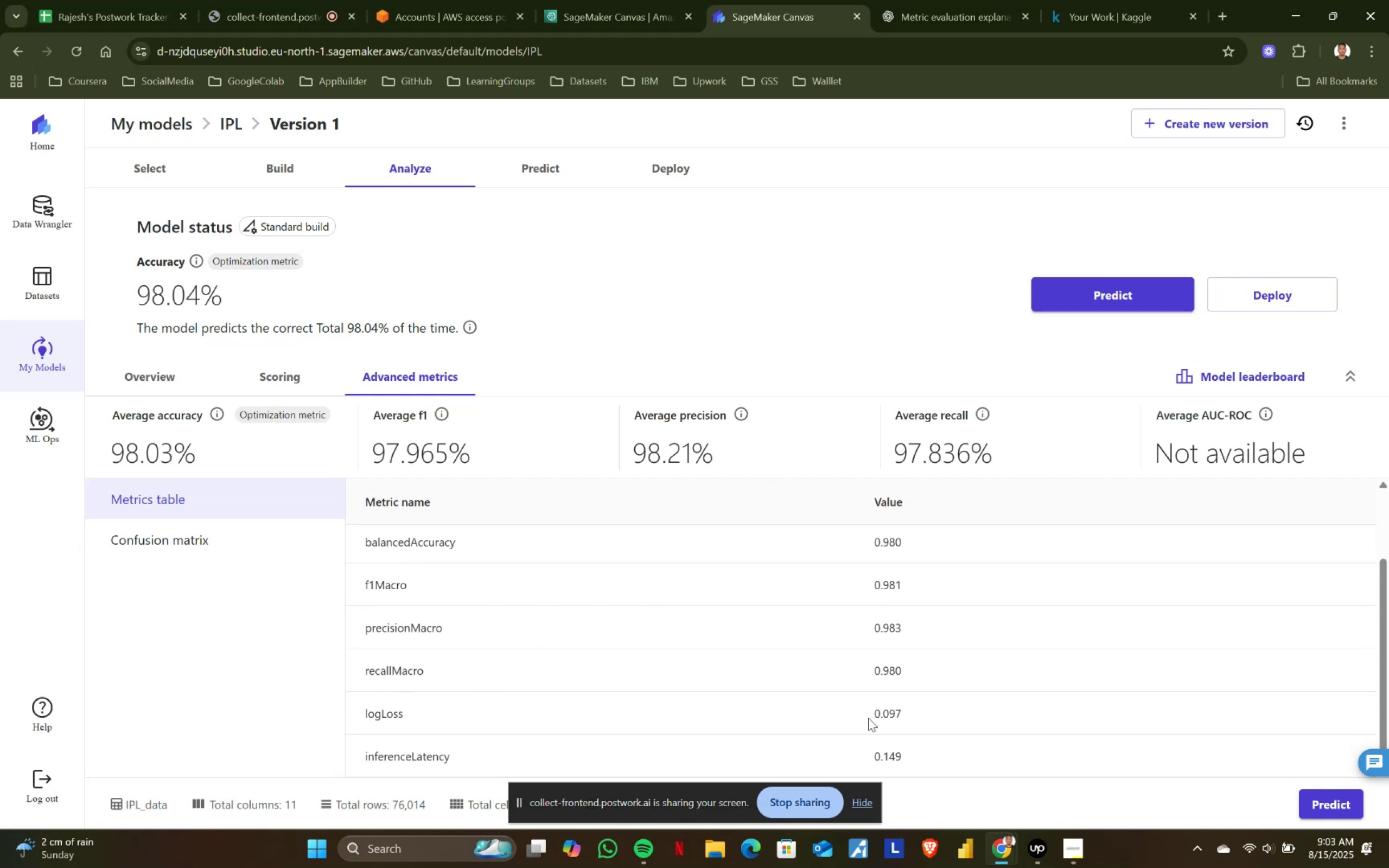 
scroll: coordinate [723, 701], scroll_direction: up, amount: 2.0
 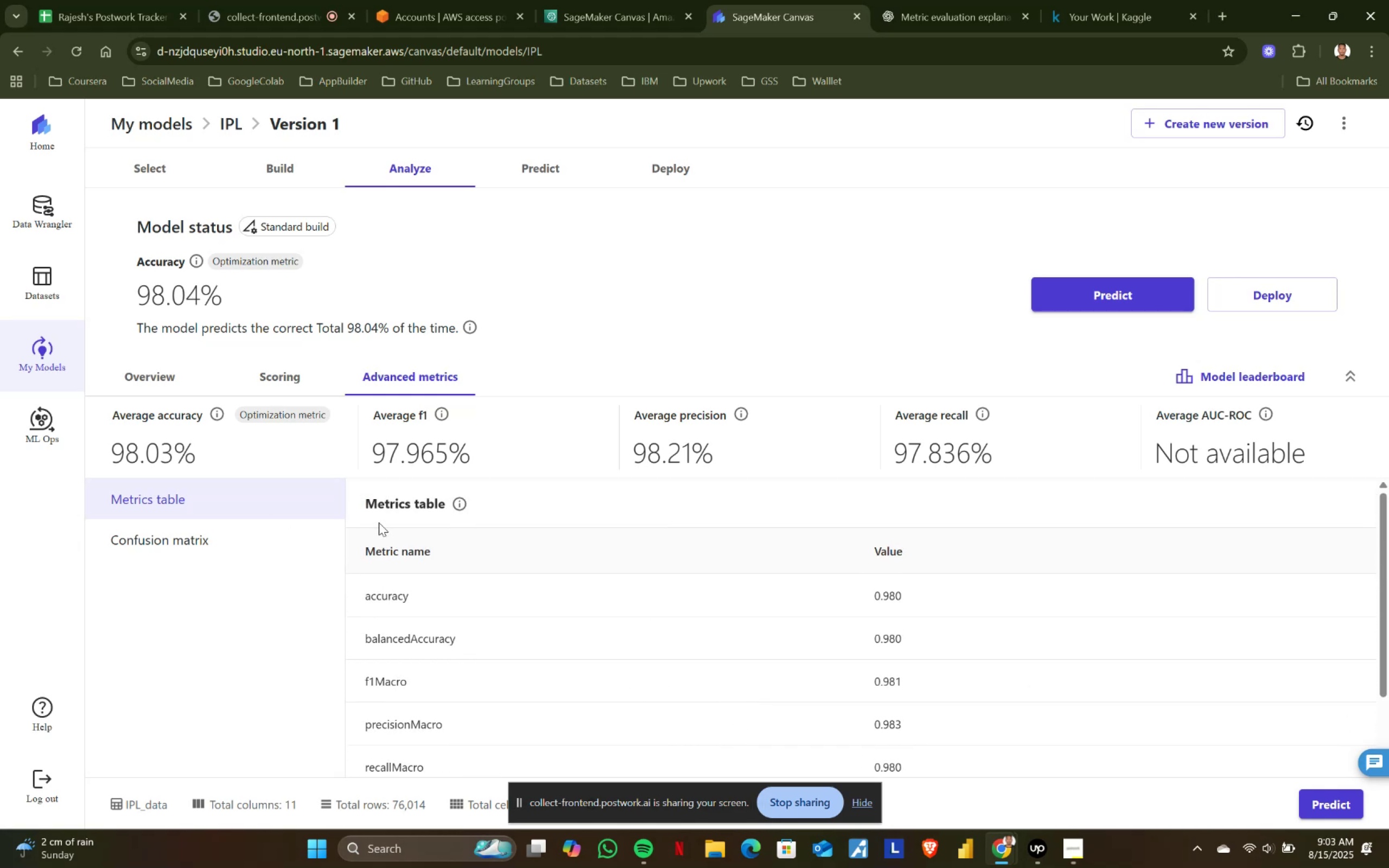 
left_click_drag(start_coordinate=[362, 495], to_coordinate=[977, 712])
 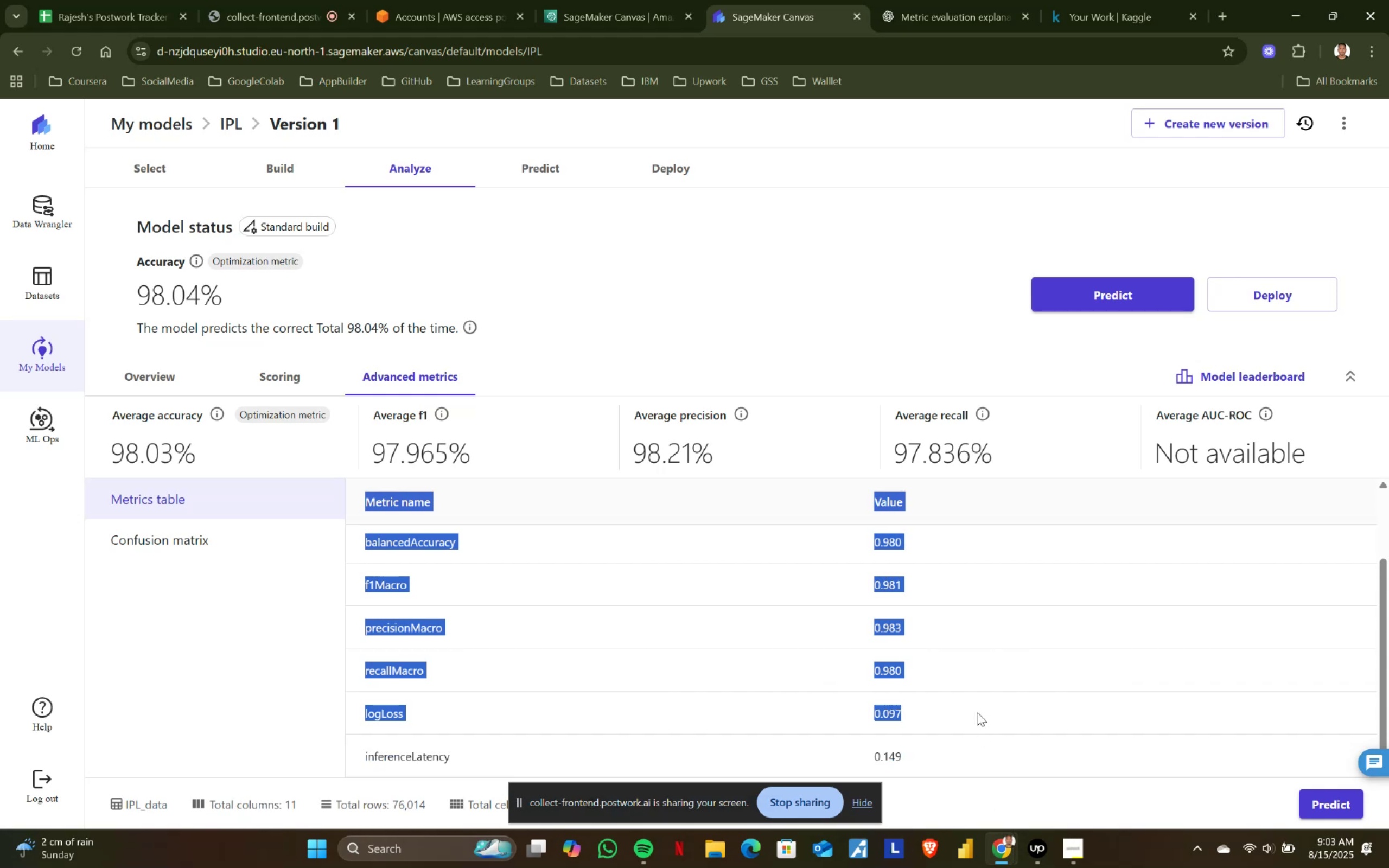 
scroll: coordinate [902, 765], scroll_direction: down, amount: 8.0
 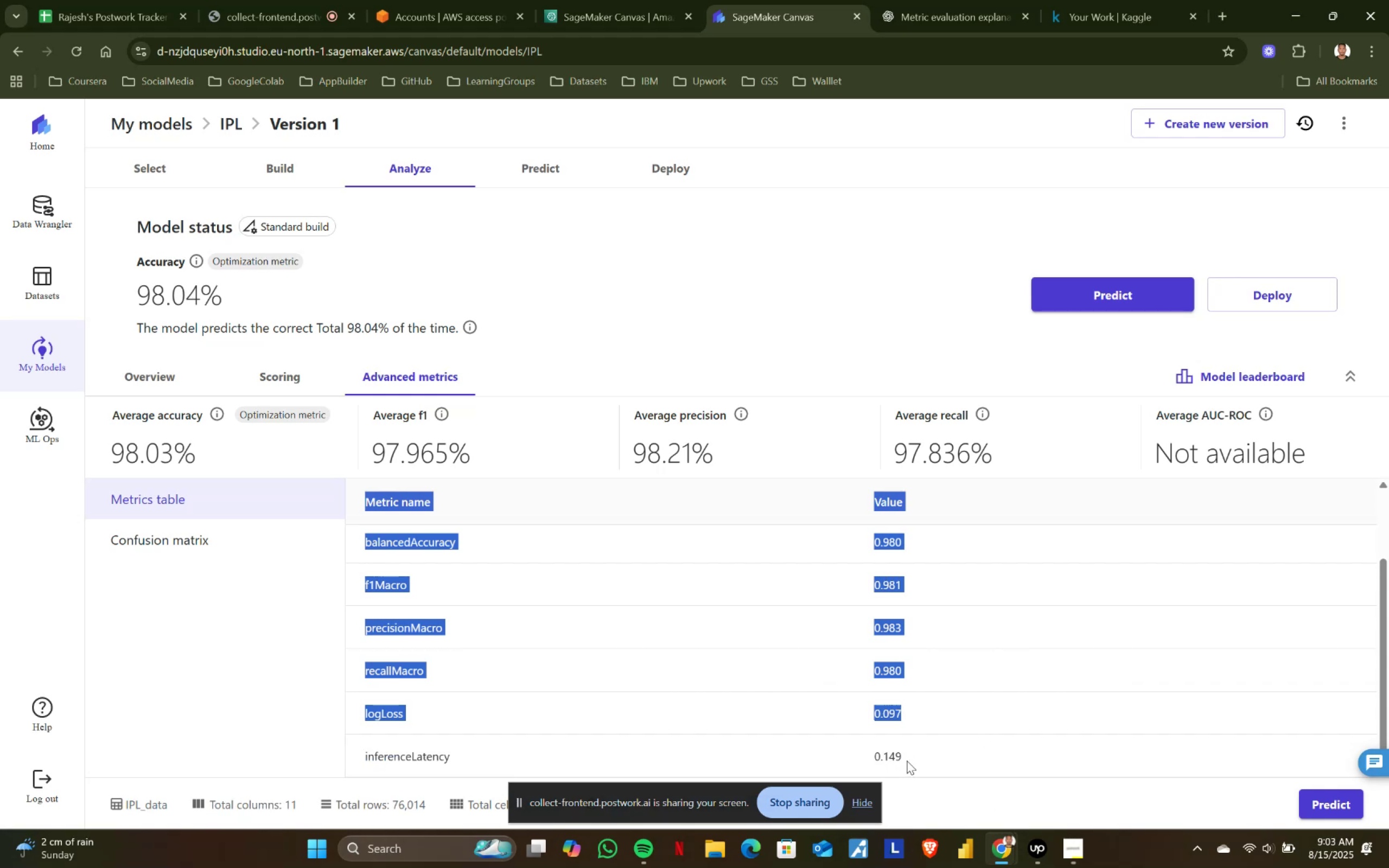 
hold_key(key=ShiftLeft, duration=0.51)
left_click([907, 755])
 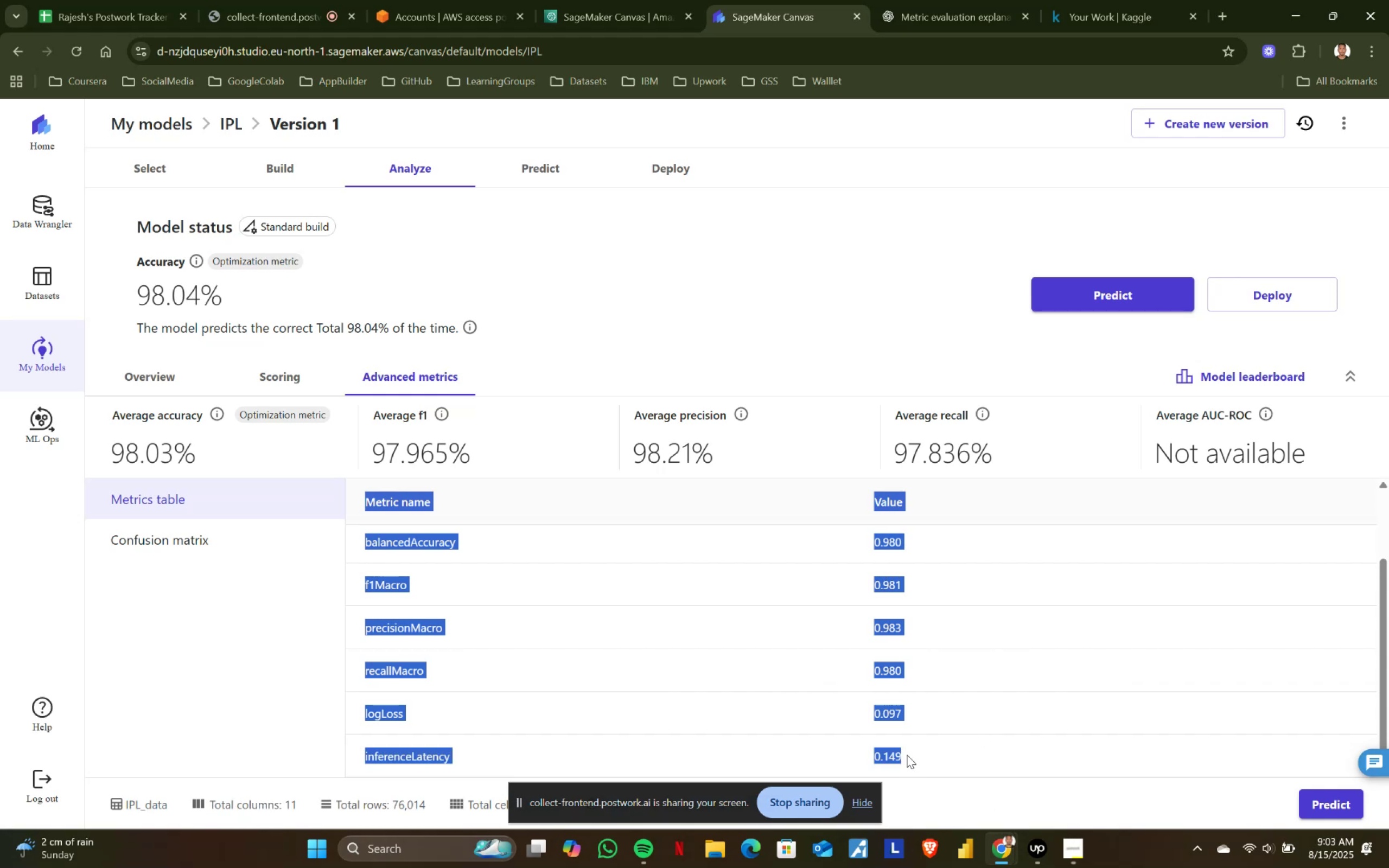 
key(Control+ControlLeft)
 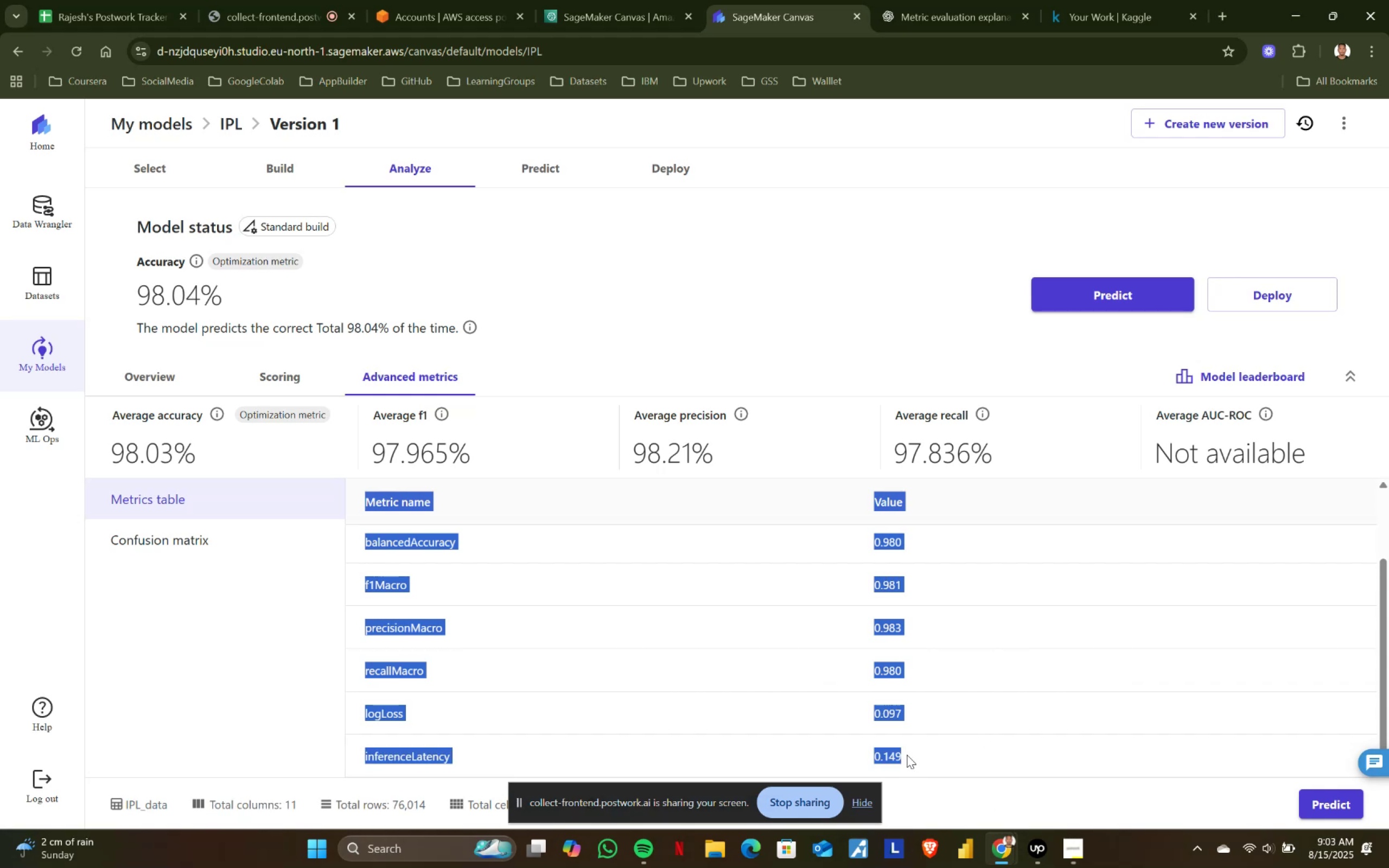 
key(Control+C)
 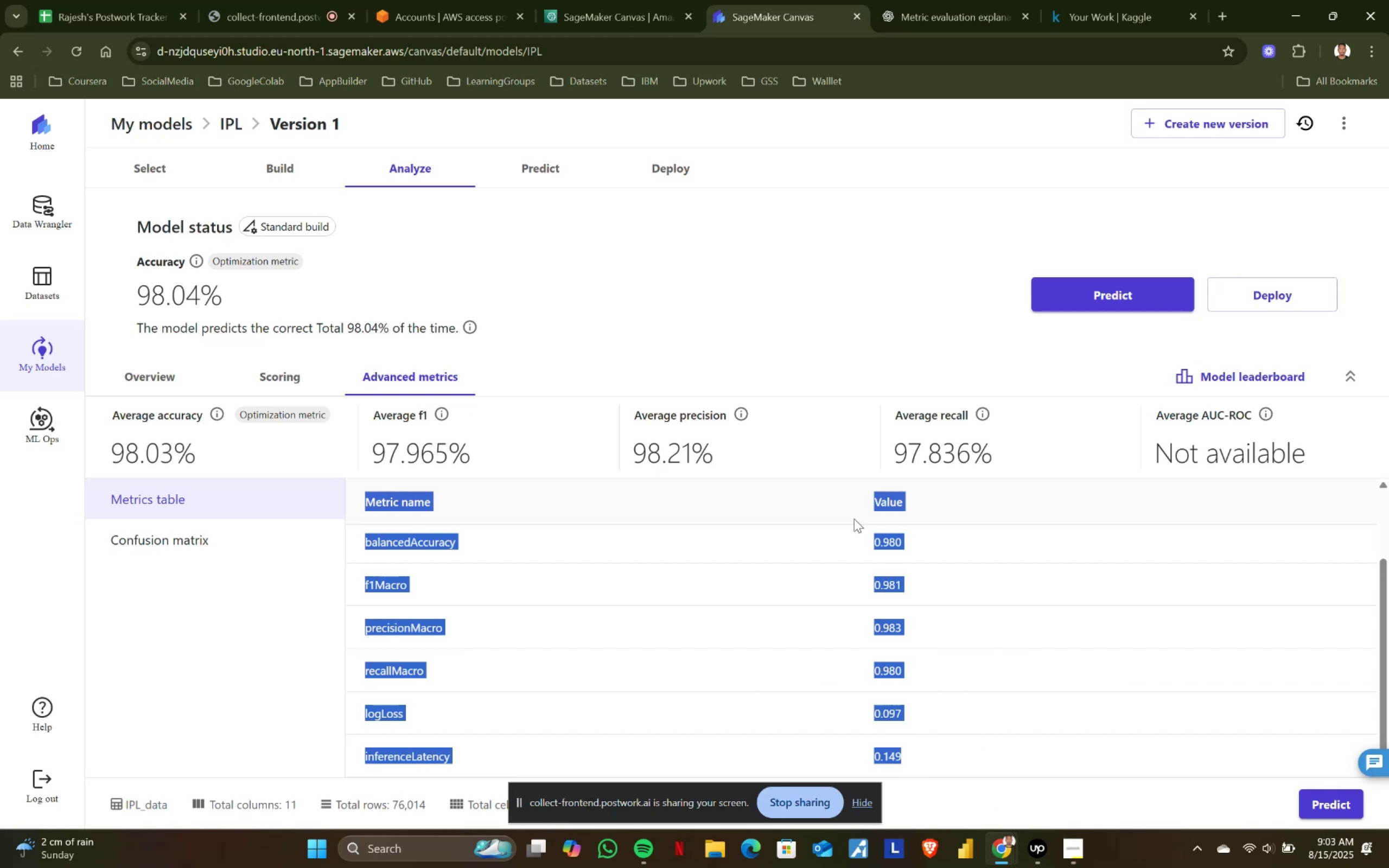 
key(Control+ControlLeft)
 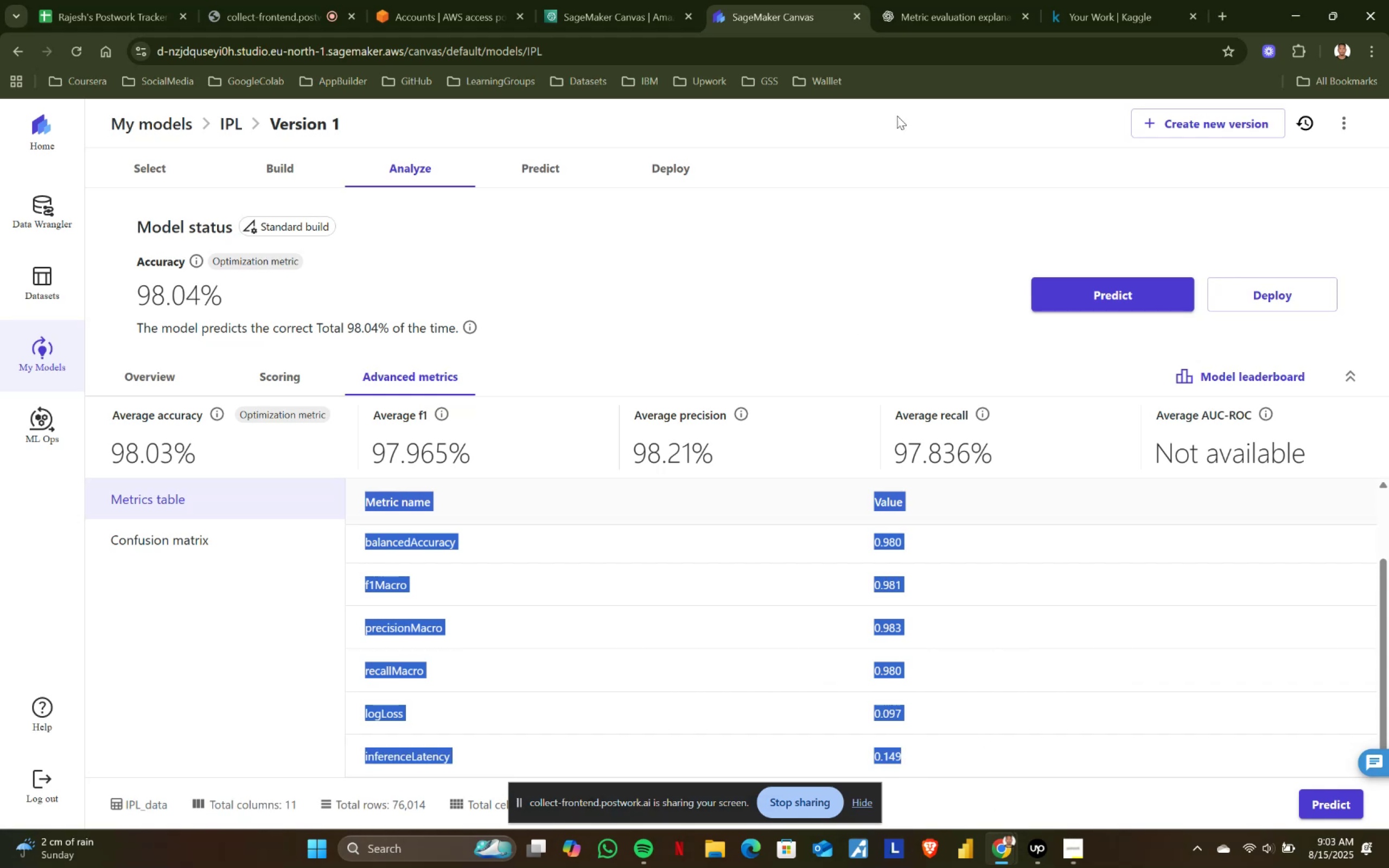 
key(Control+C)
 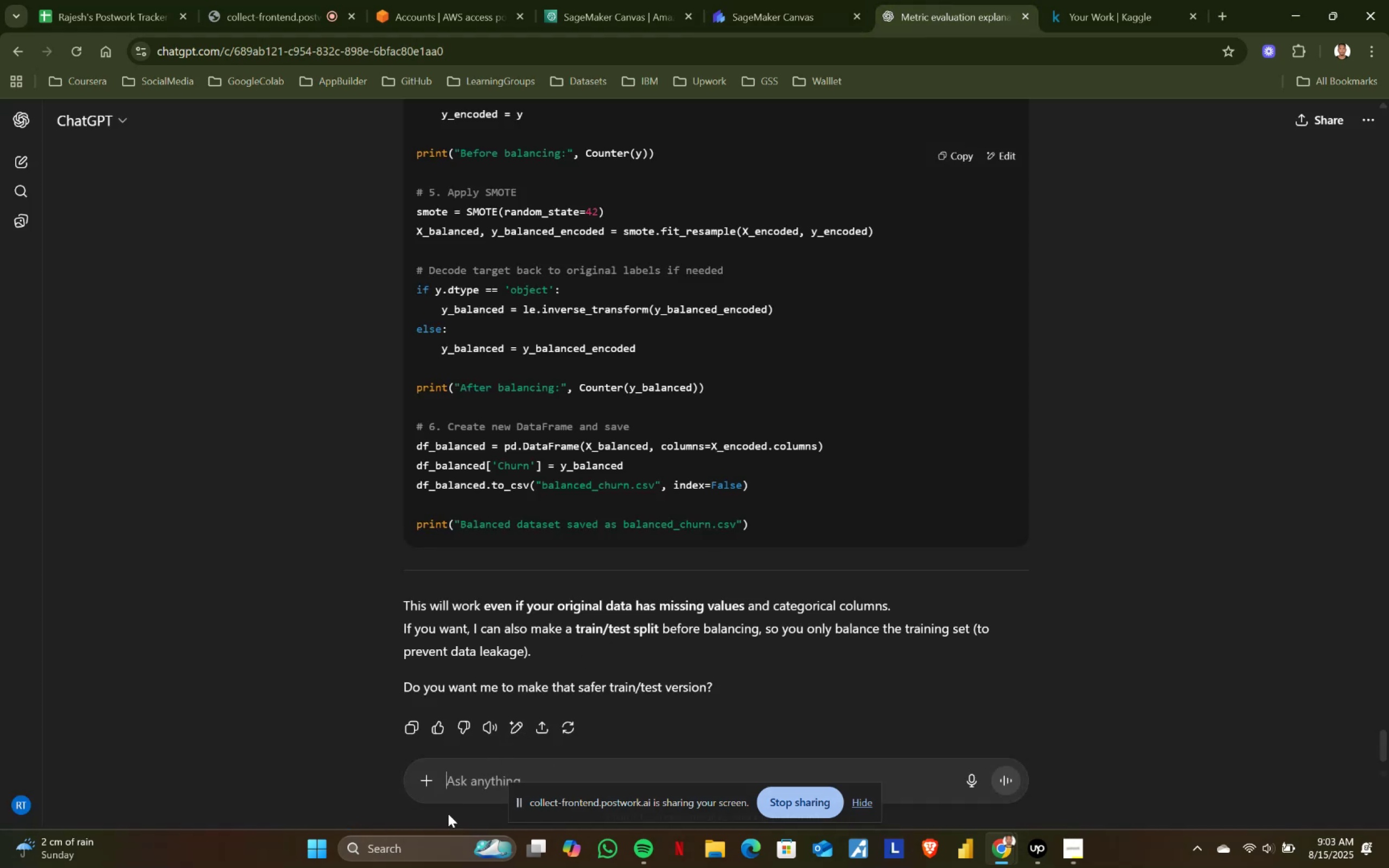 
left_click([466, 777])
 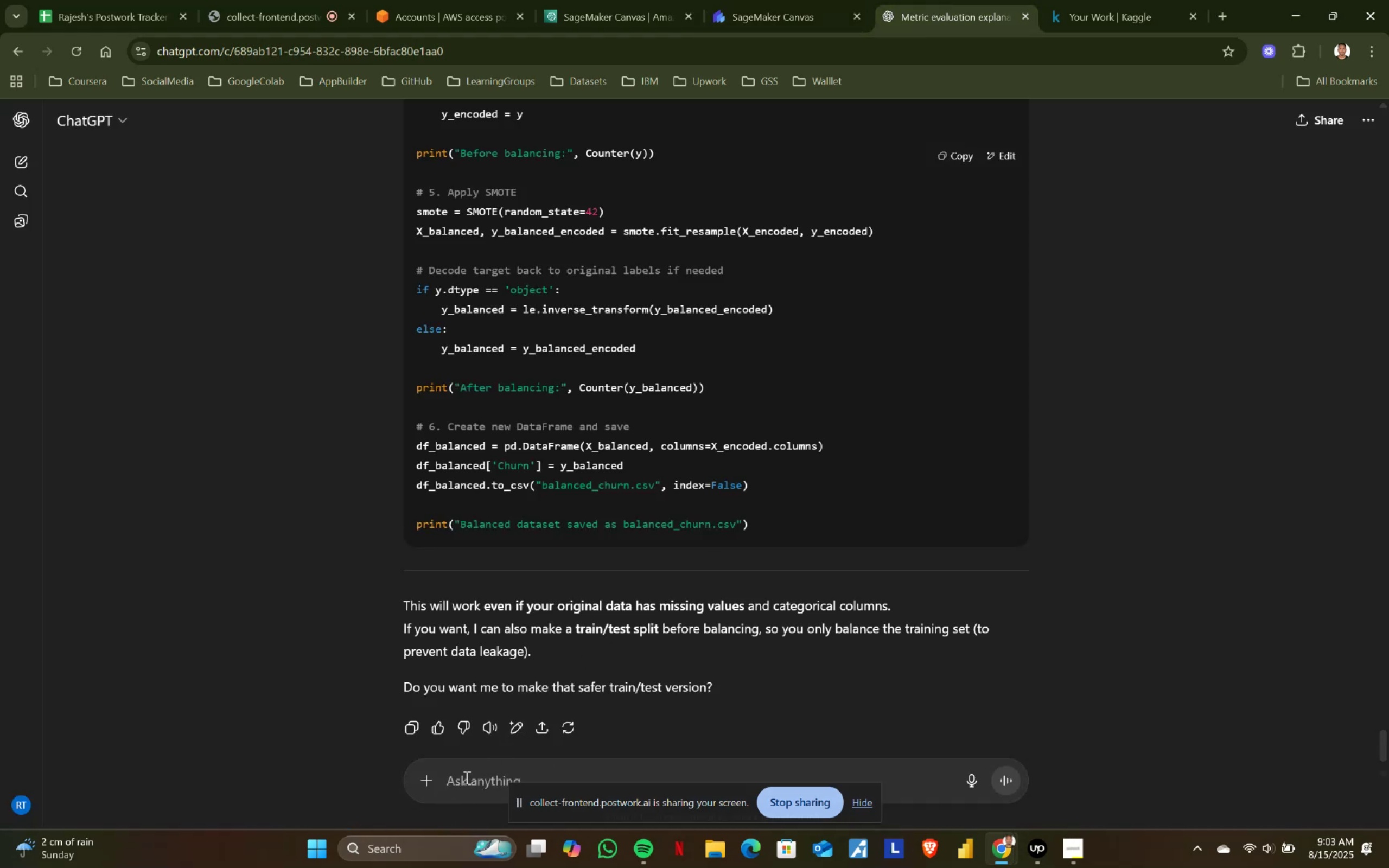 
key(Control+ControlLeft)
 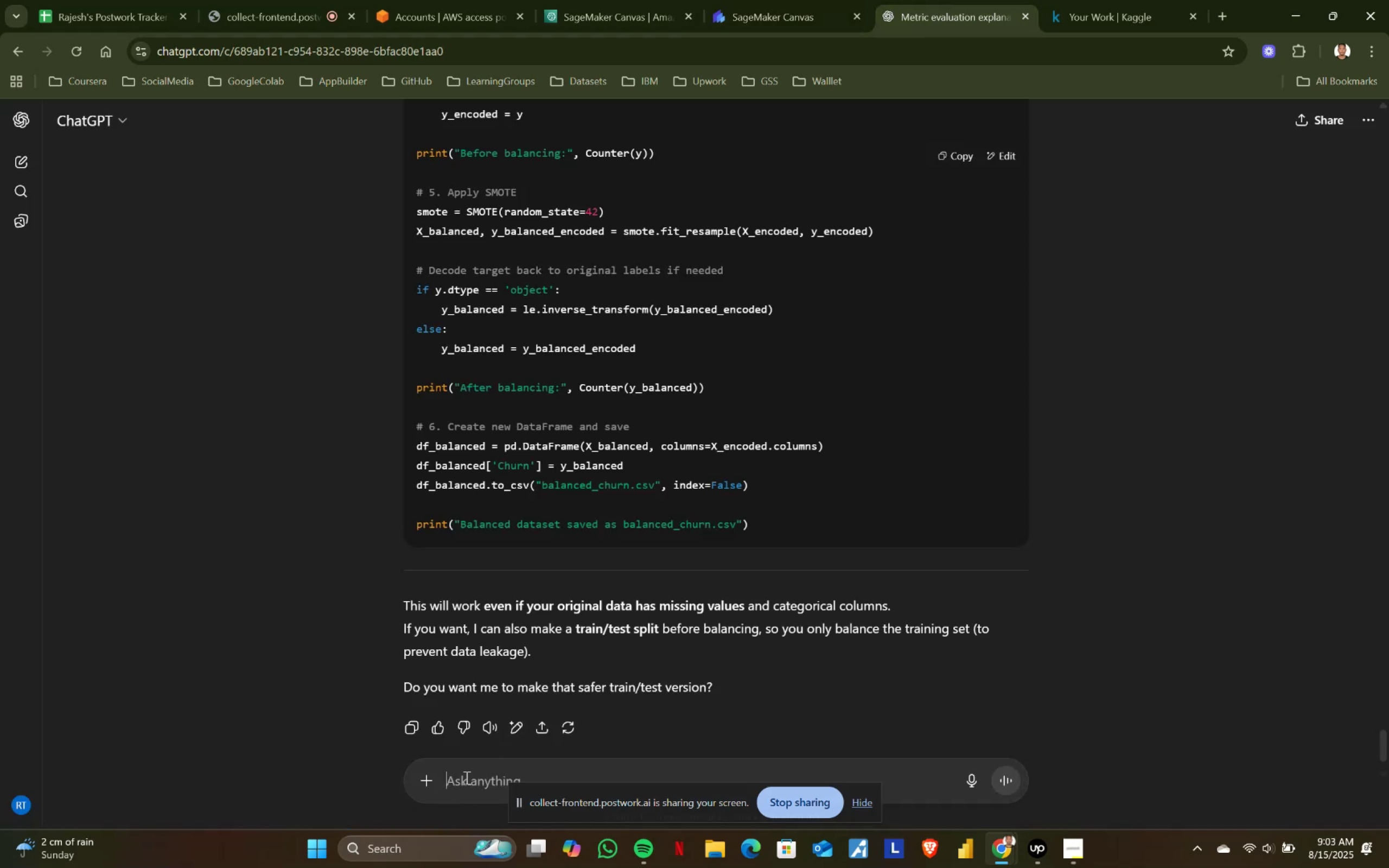 
key(Control+V)
 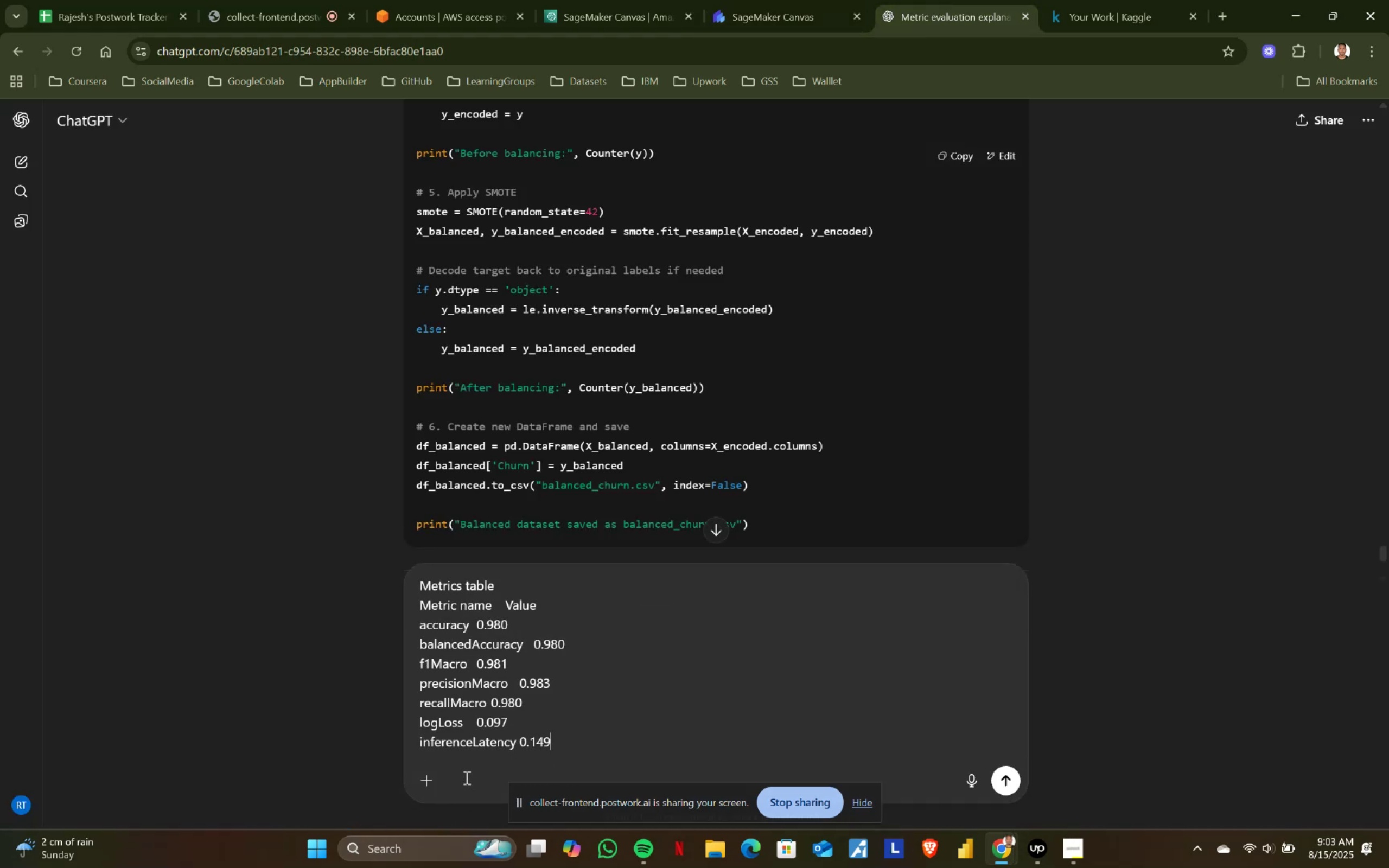 
key(Shift+Enter)
 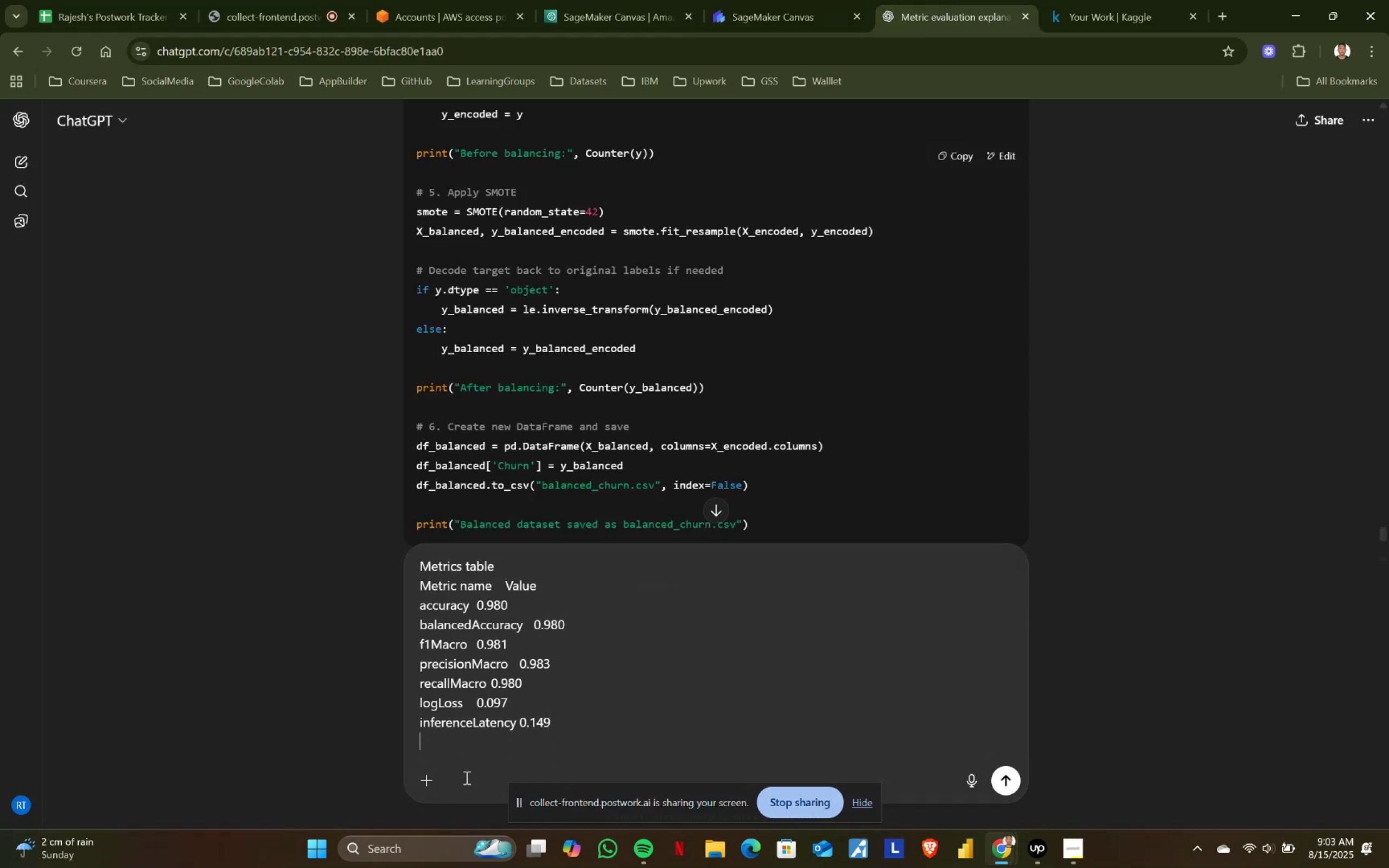 
key(Shift+Enter)
 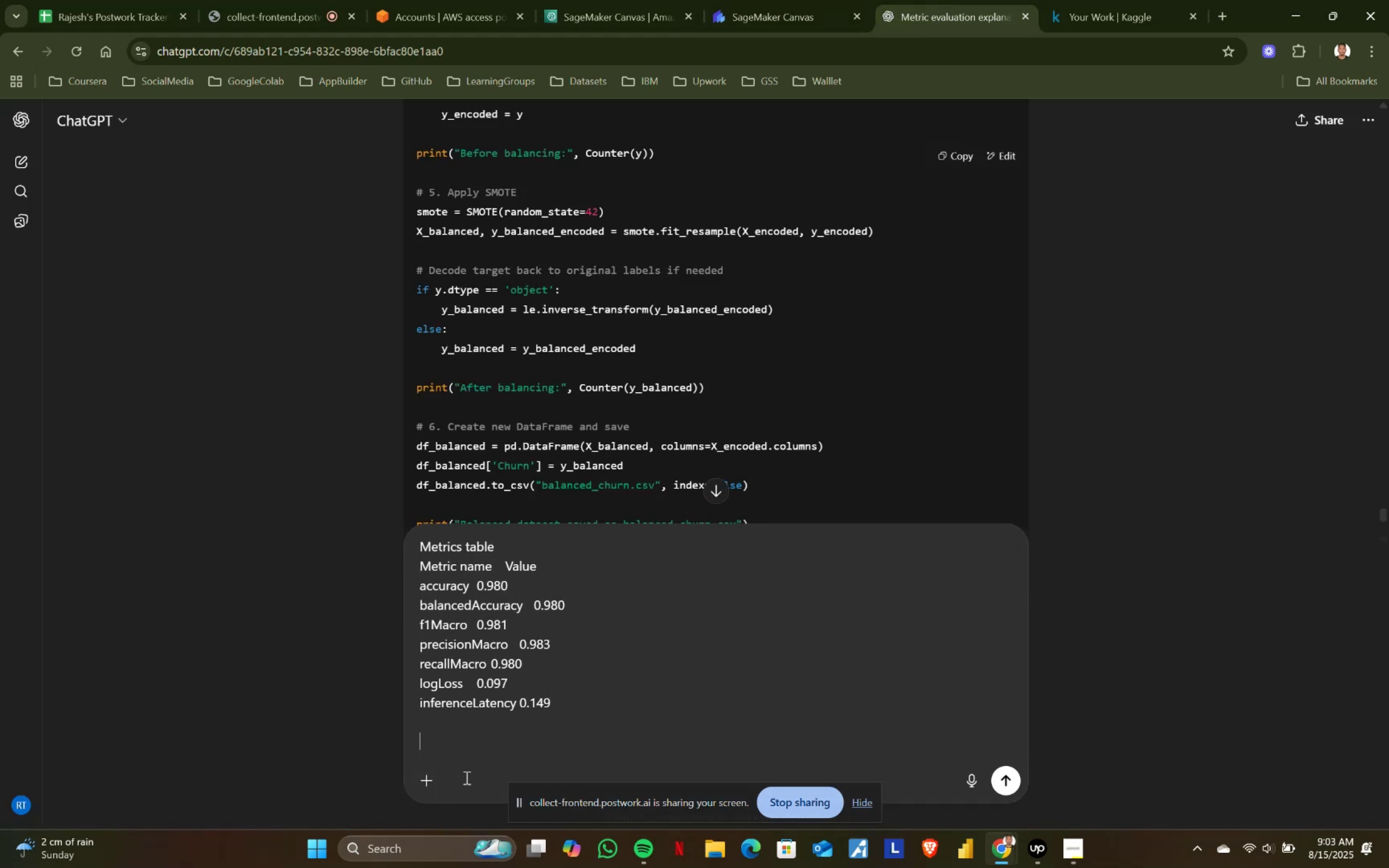 
key(Shift+Enter)
 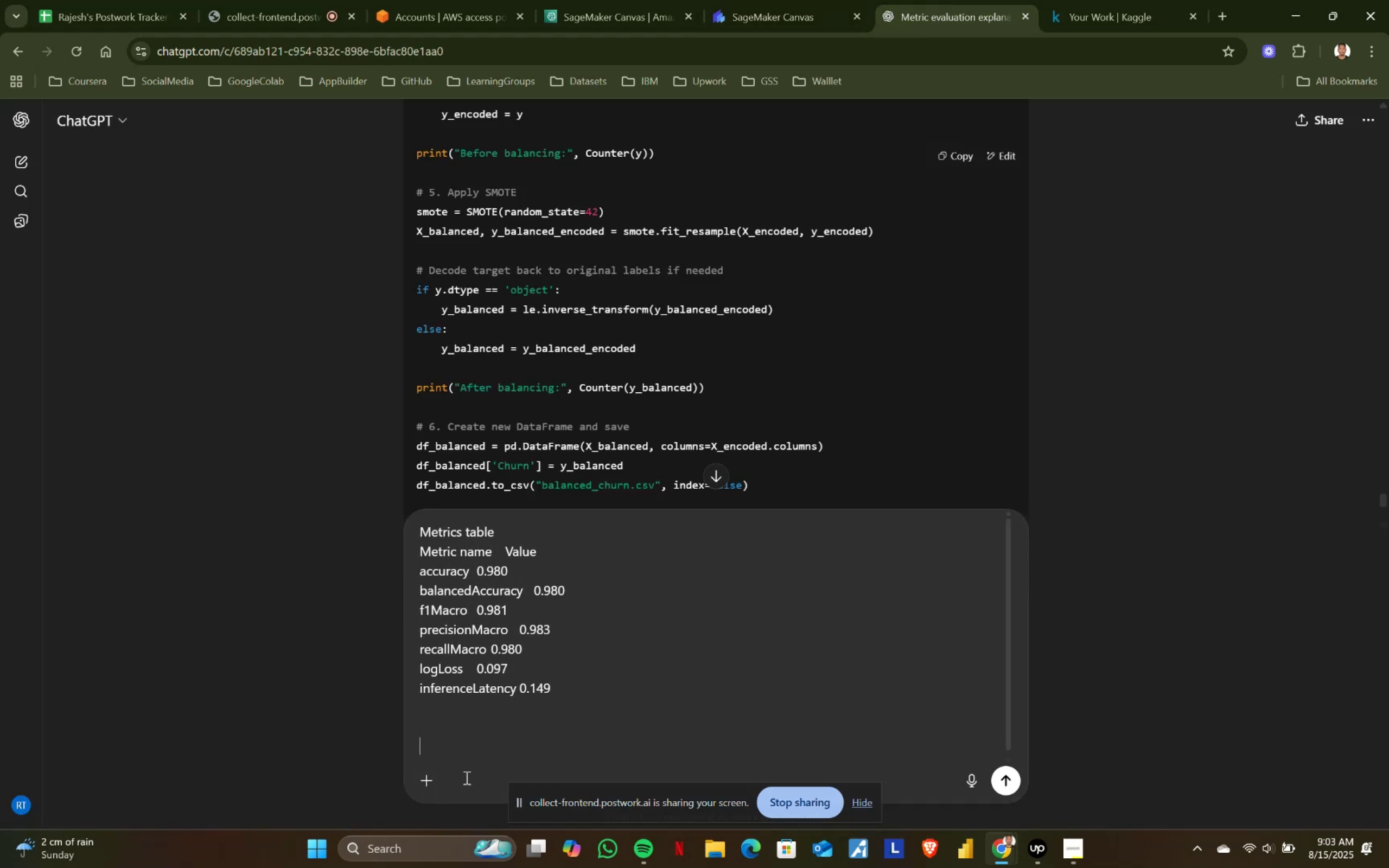 
type(is this a good mer)
key(Backspace)
type(ti)
key(Backspace)
type(rics )
key(Backspace)
type(, its from )
 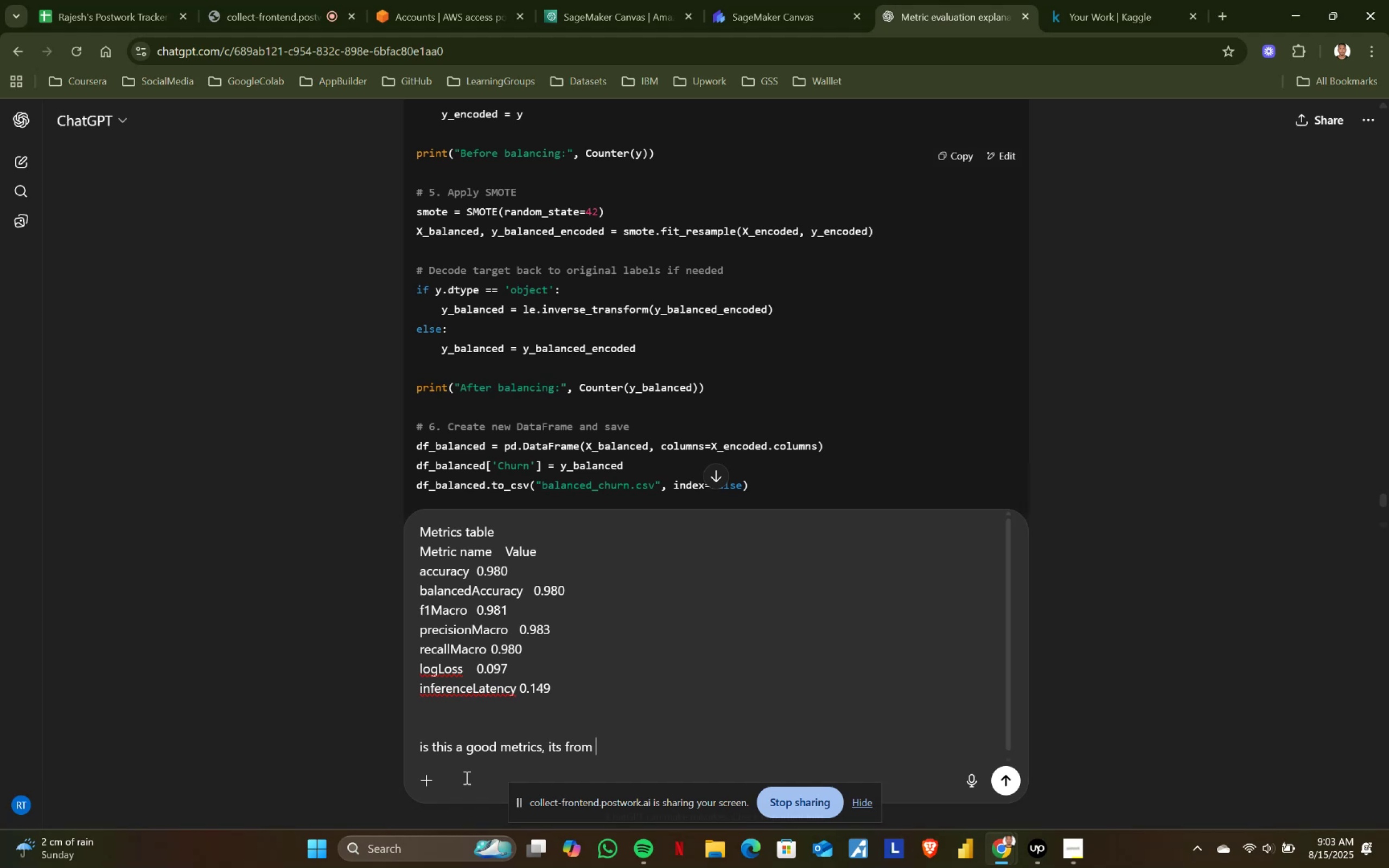 
type(sagemaker model)
 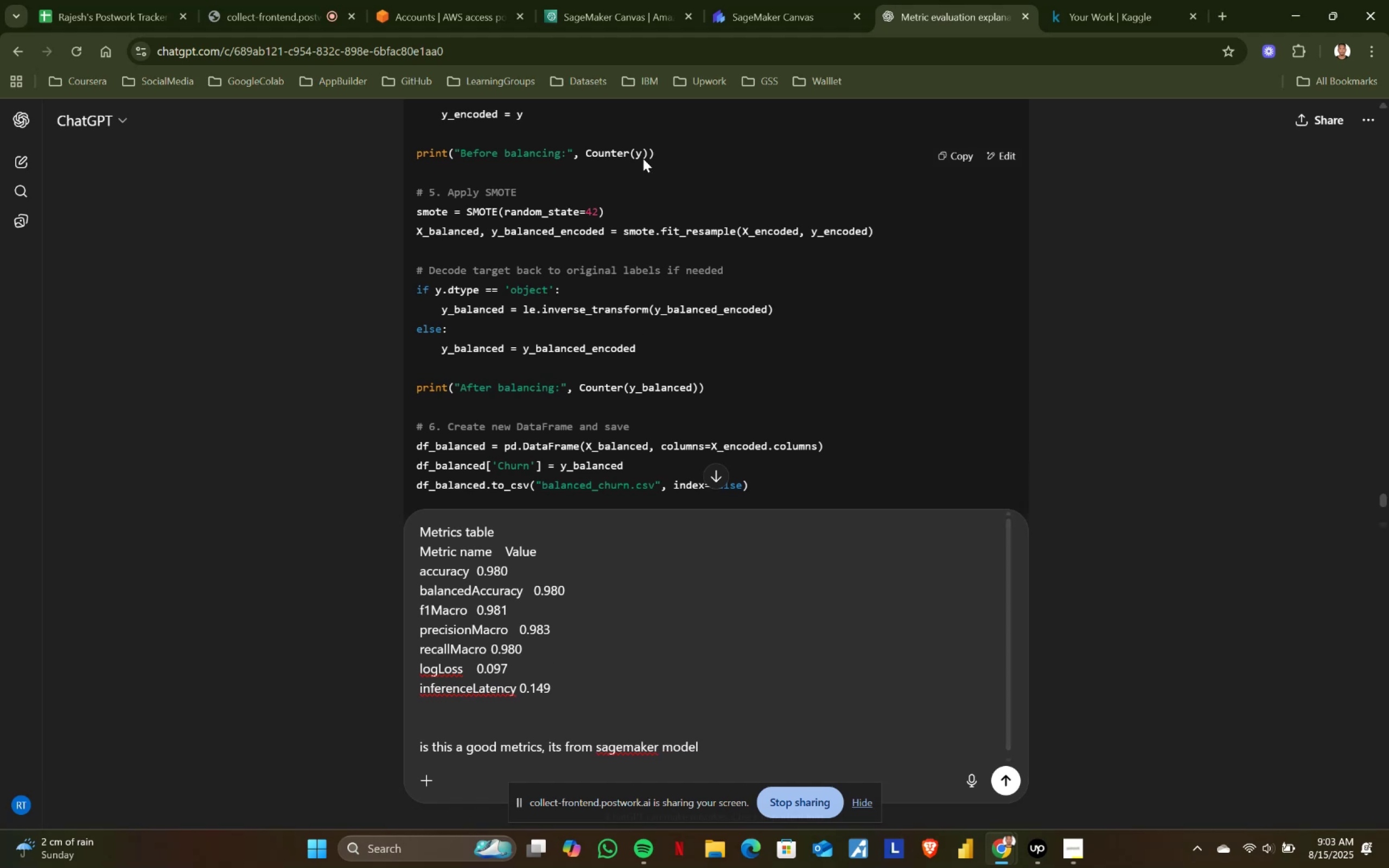 
left_click([730, 0])
 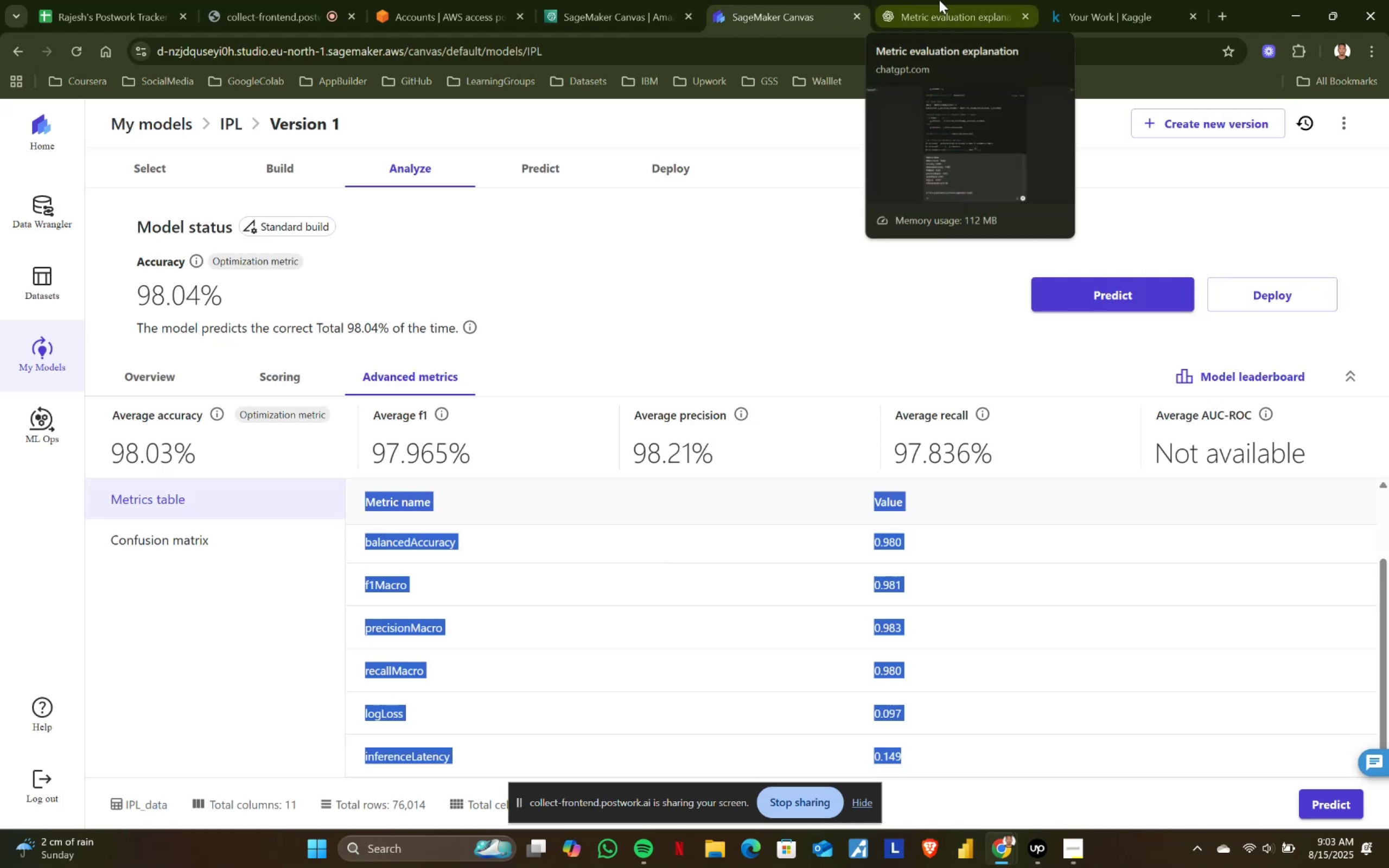 
left_click([939, 0])
 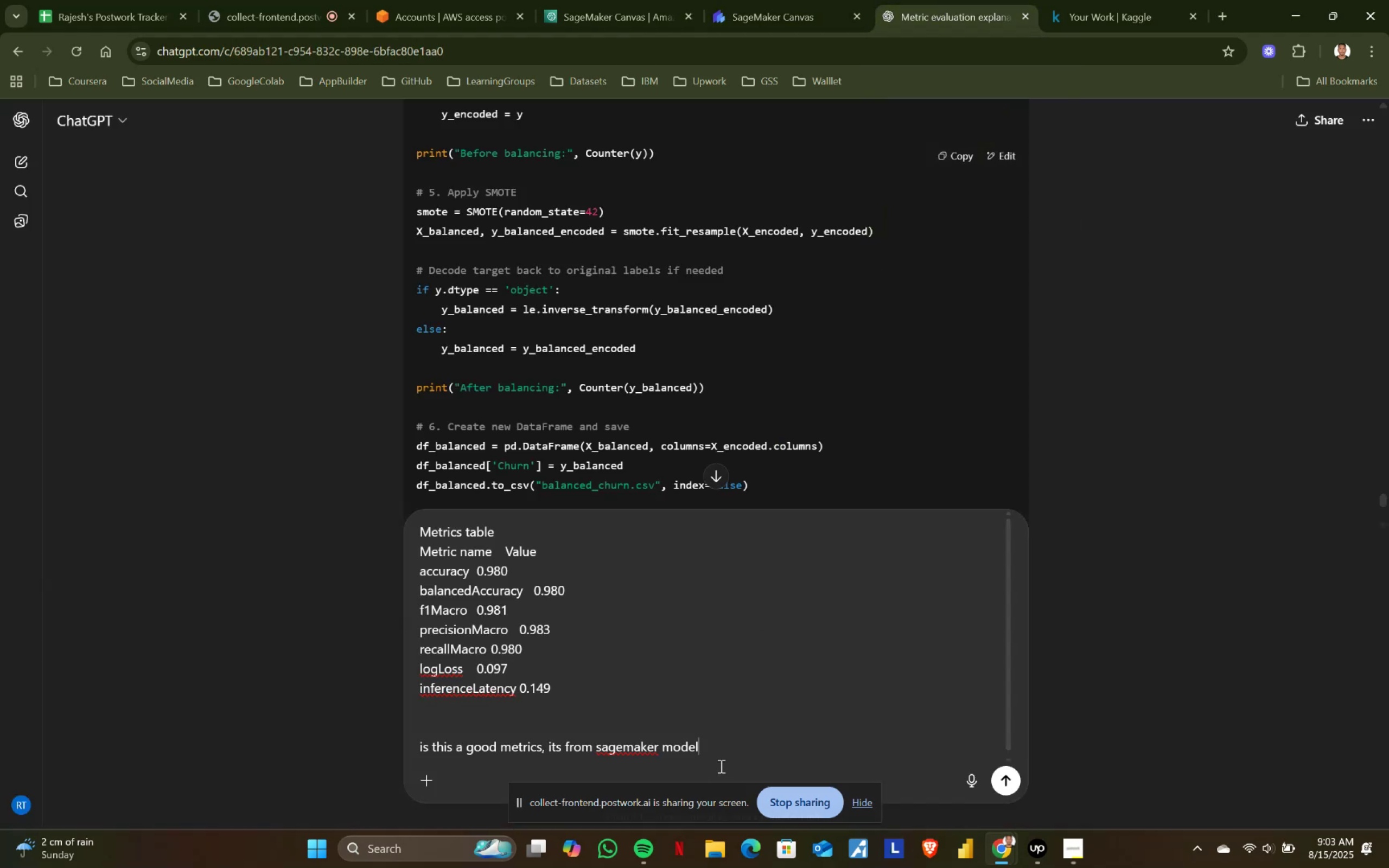 
hold_key(key=ArrowLeft, duration=0.65)
 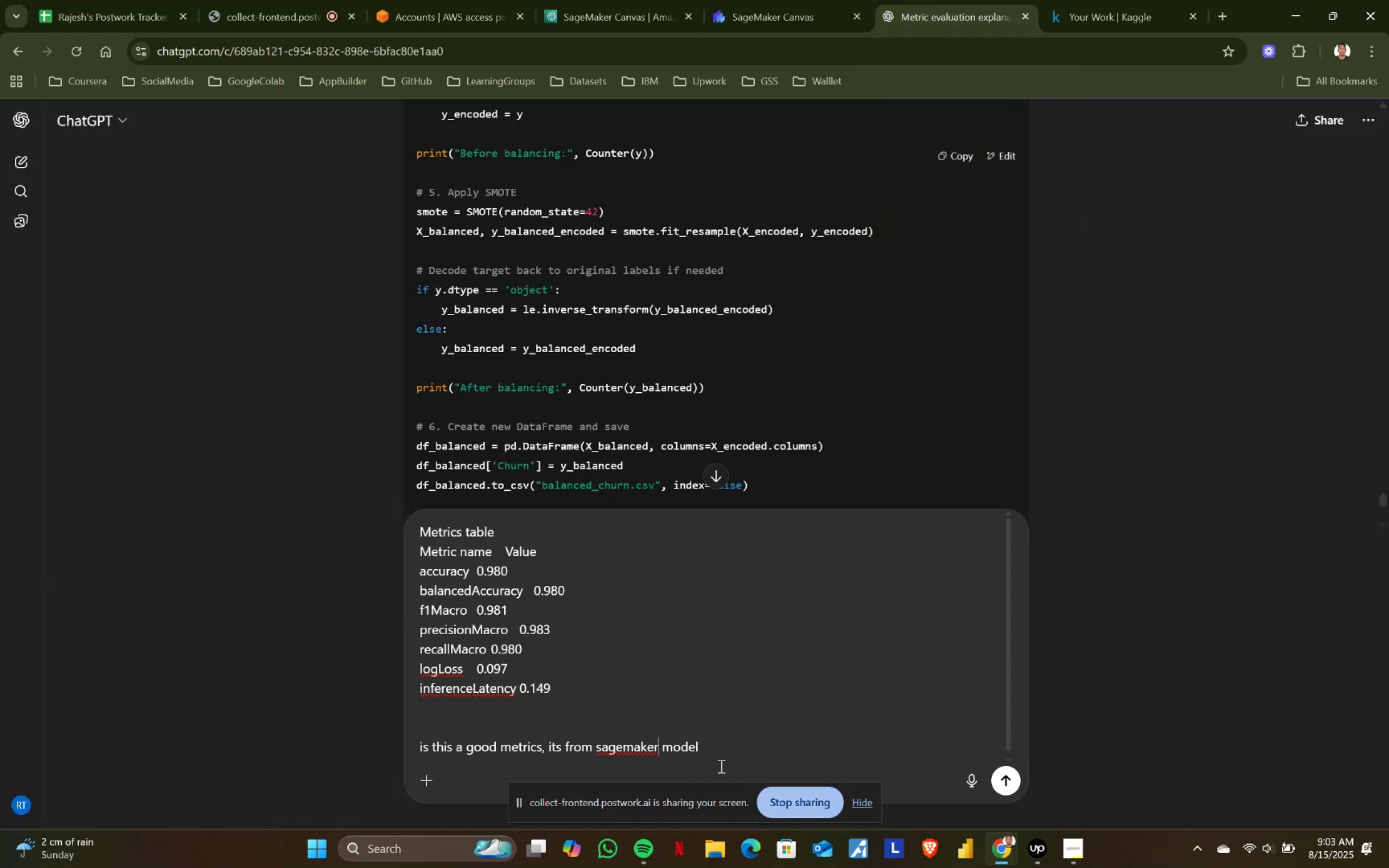 
type( canvas)
 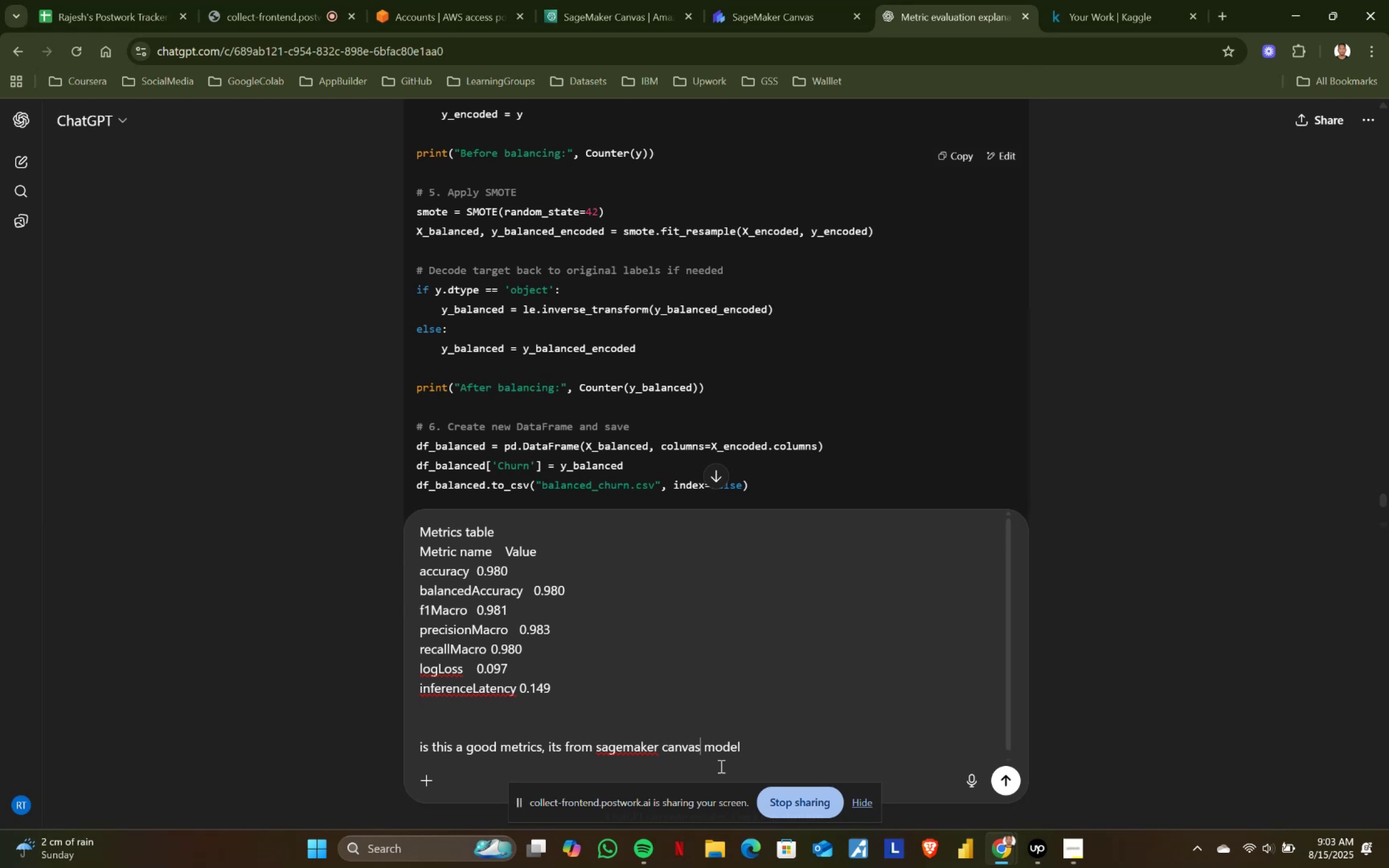 
key(Enter)
 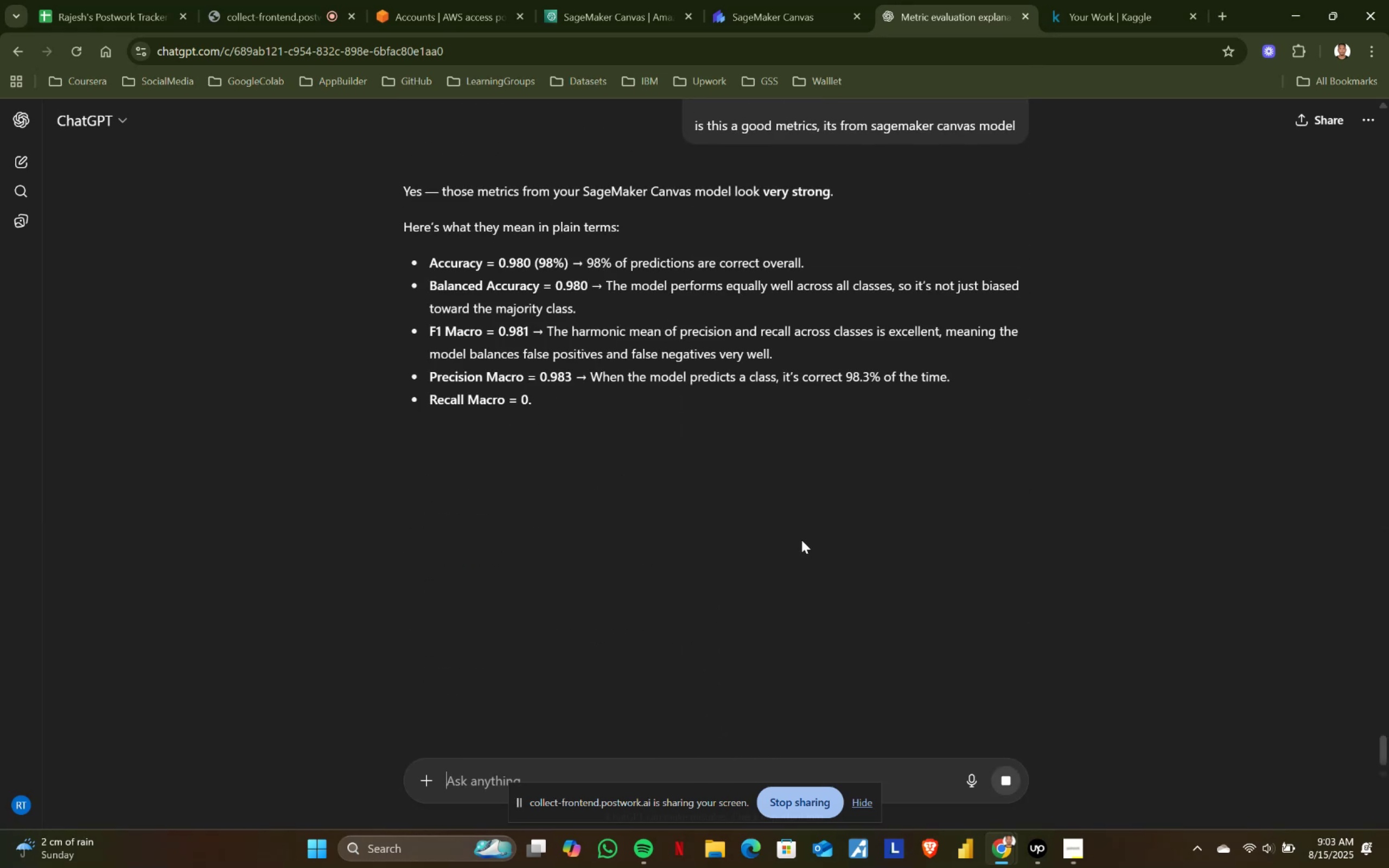 
wait(9.82)
 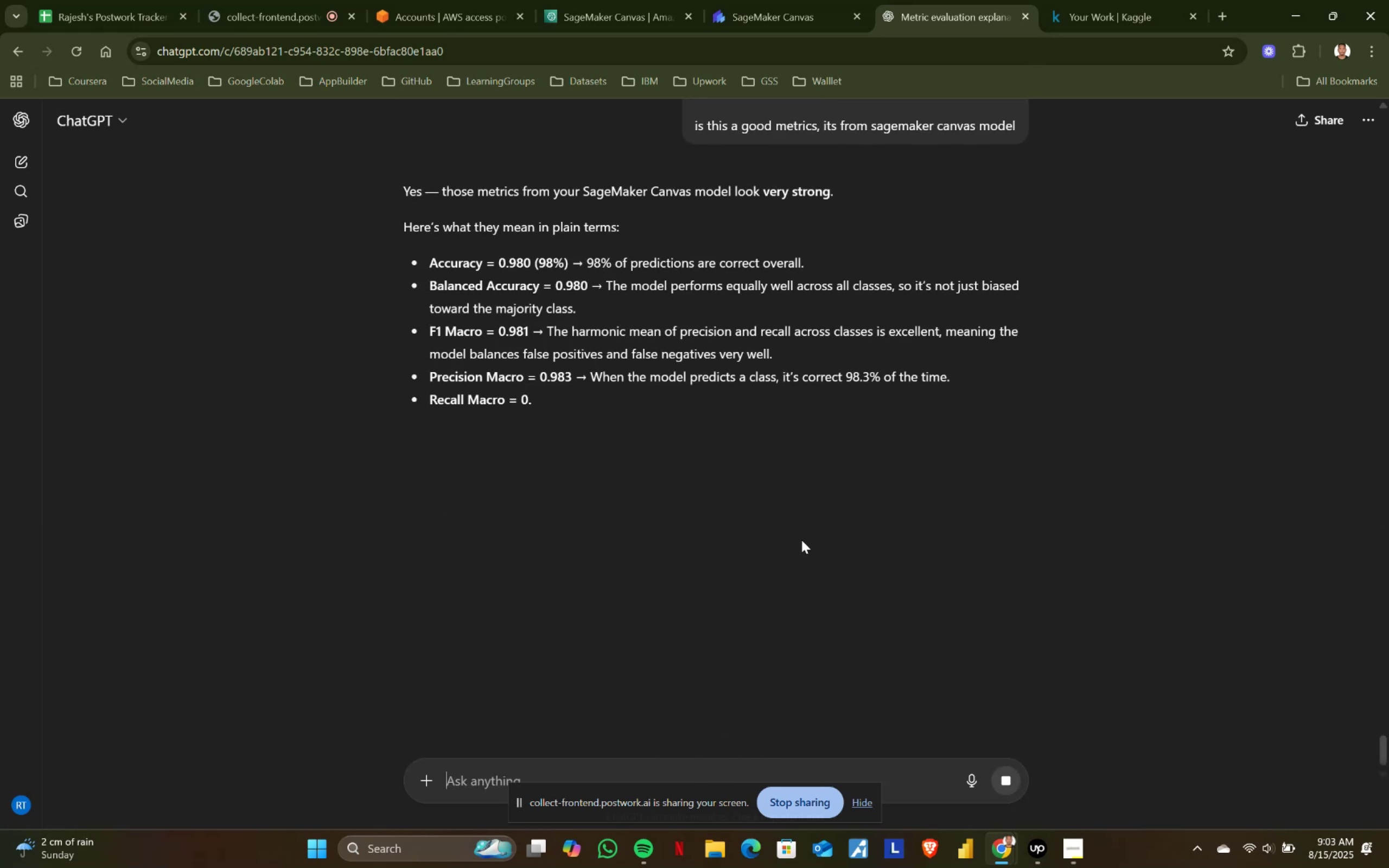 
left_click_drag(start_coordinate=[423, 309], to_coordinate=[568, 312])
 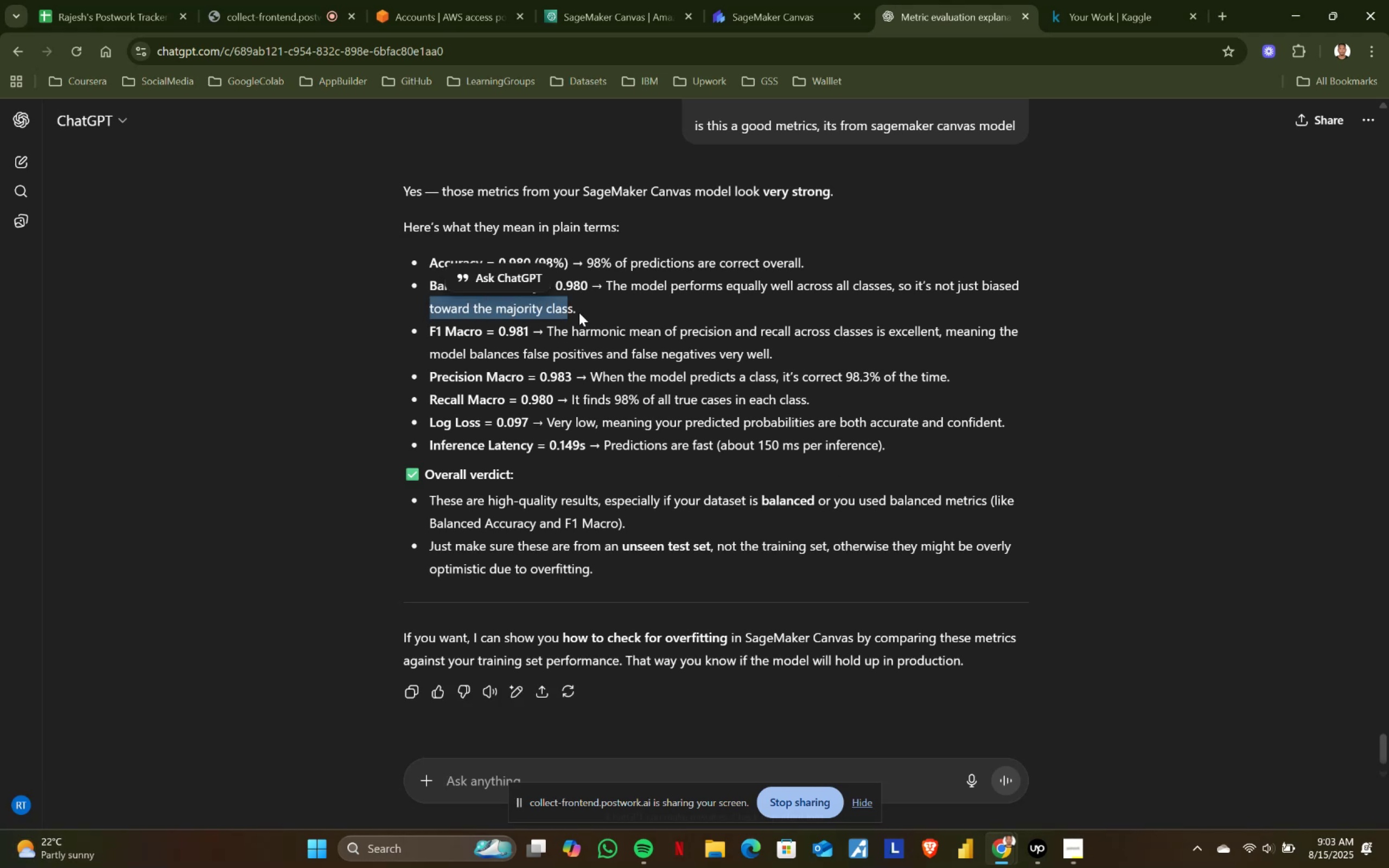 
double_click([579, 312])
 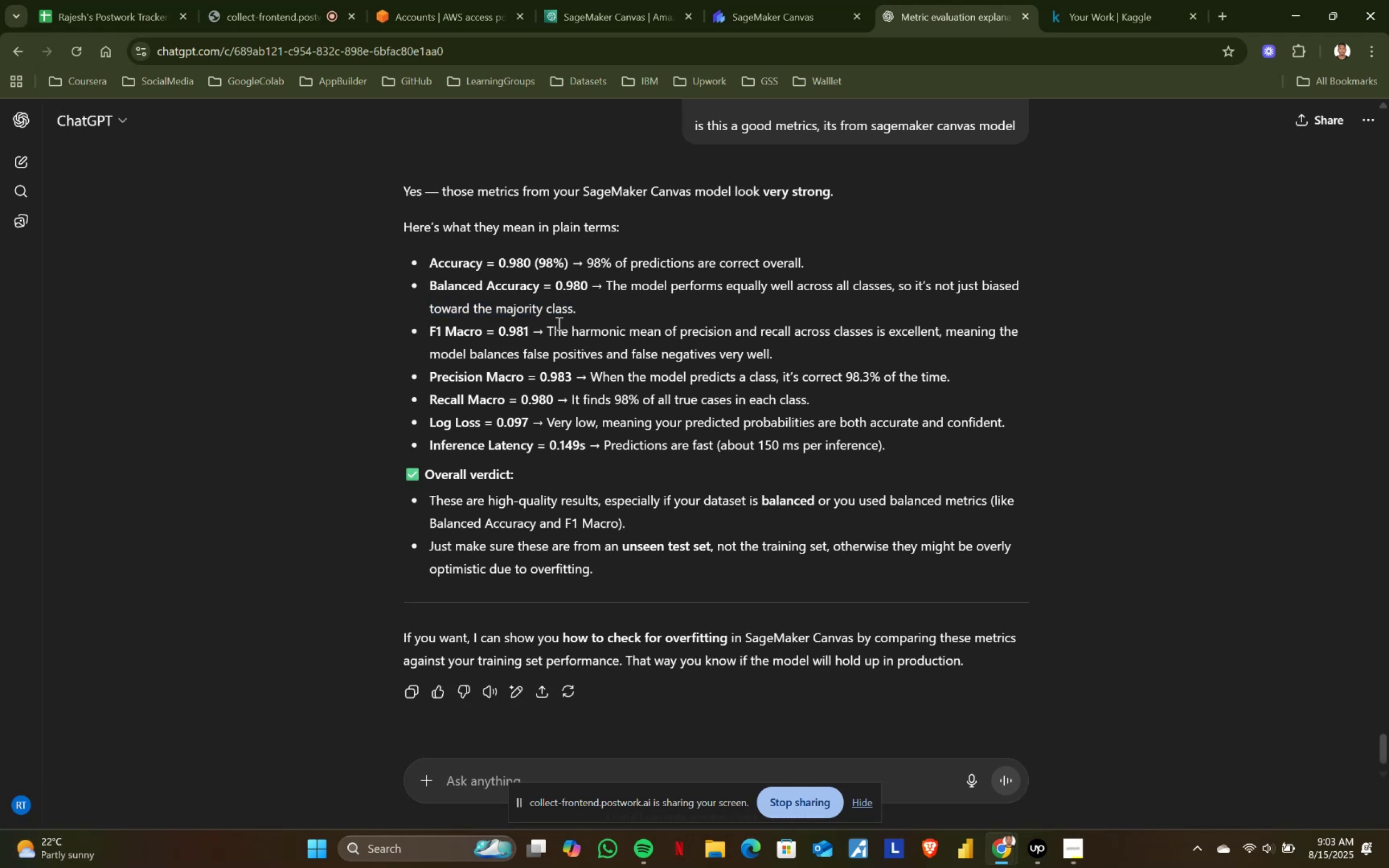 
left_click_drag(start_coordinate=[553, 323], to_coordinate=[827, 368])
 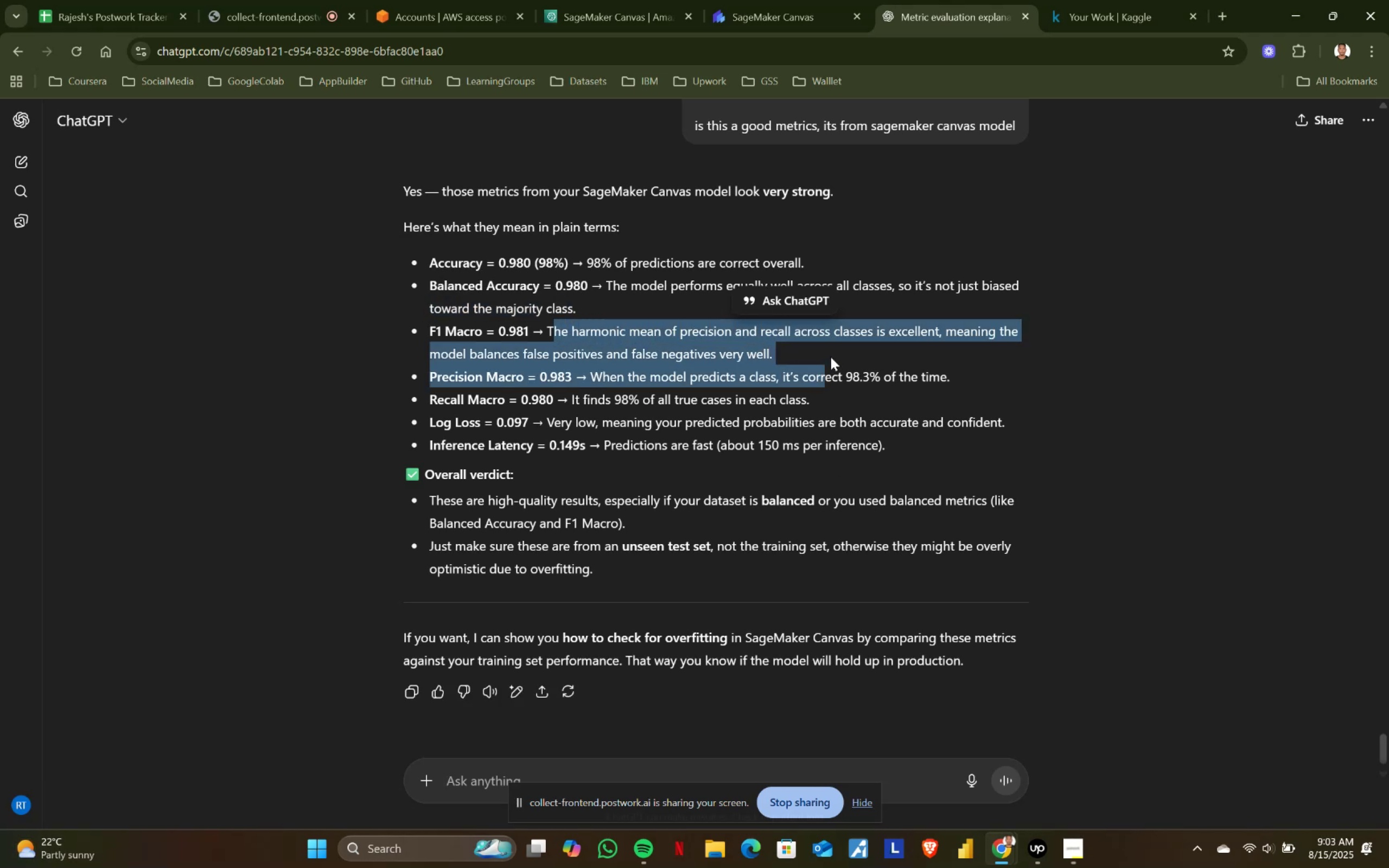 
left_click([831, 353])
 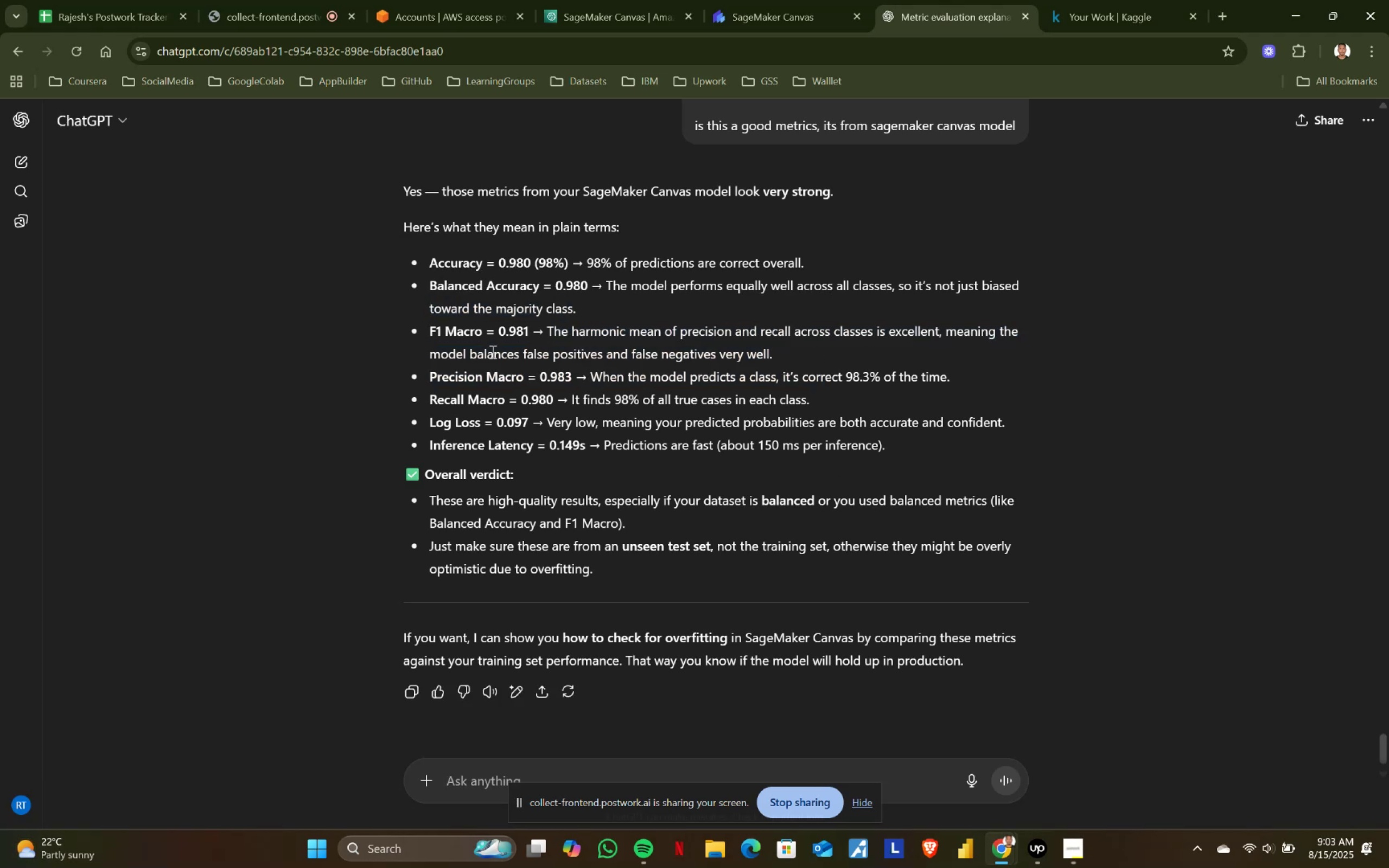 
left_click_drag(start_coordinate=[424, 352], to_coordinate=[838, 353])
 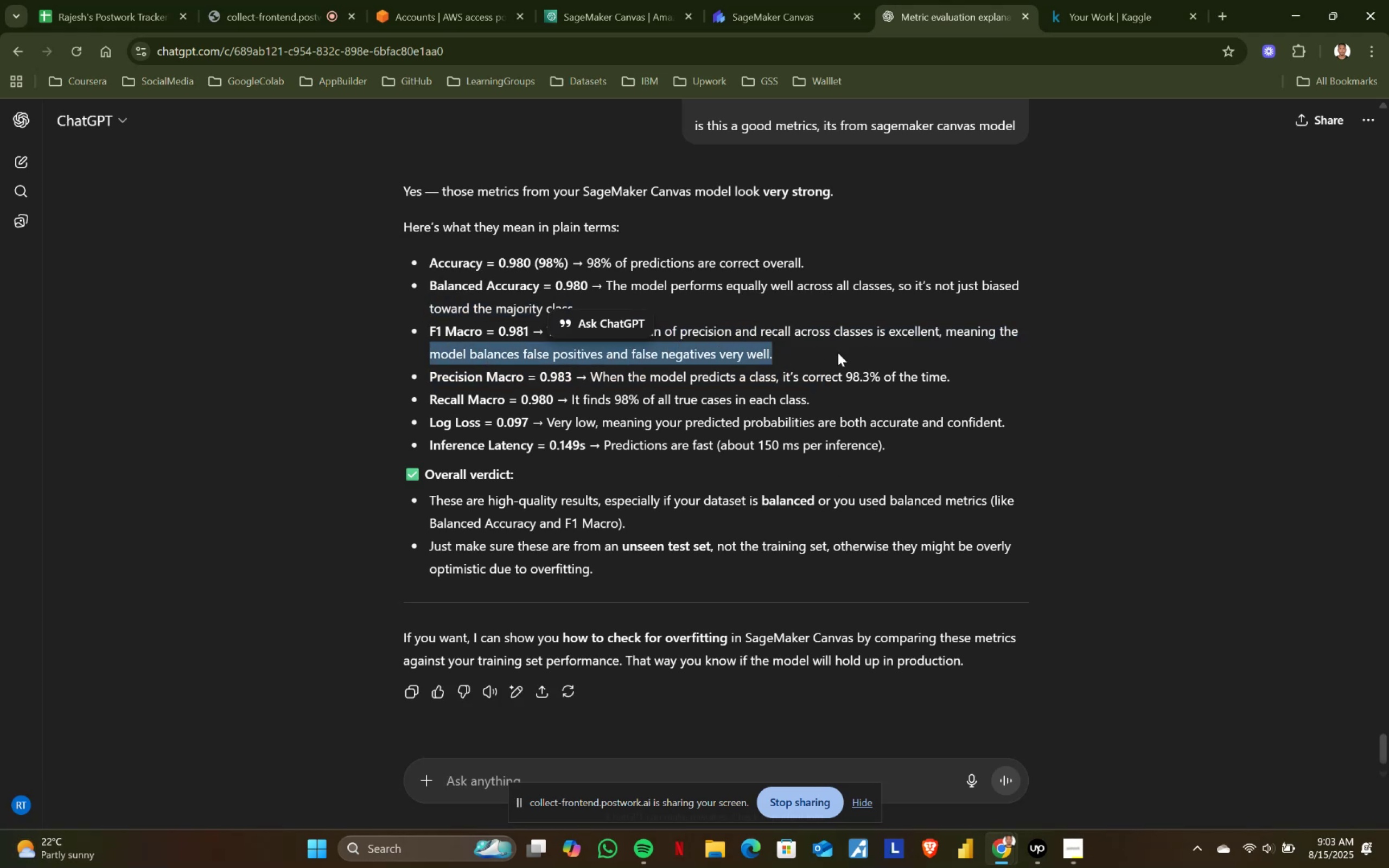 
left_click([838, 353])
 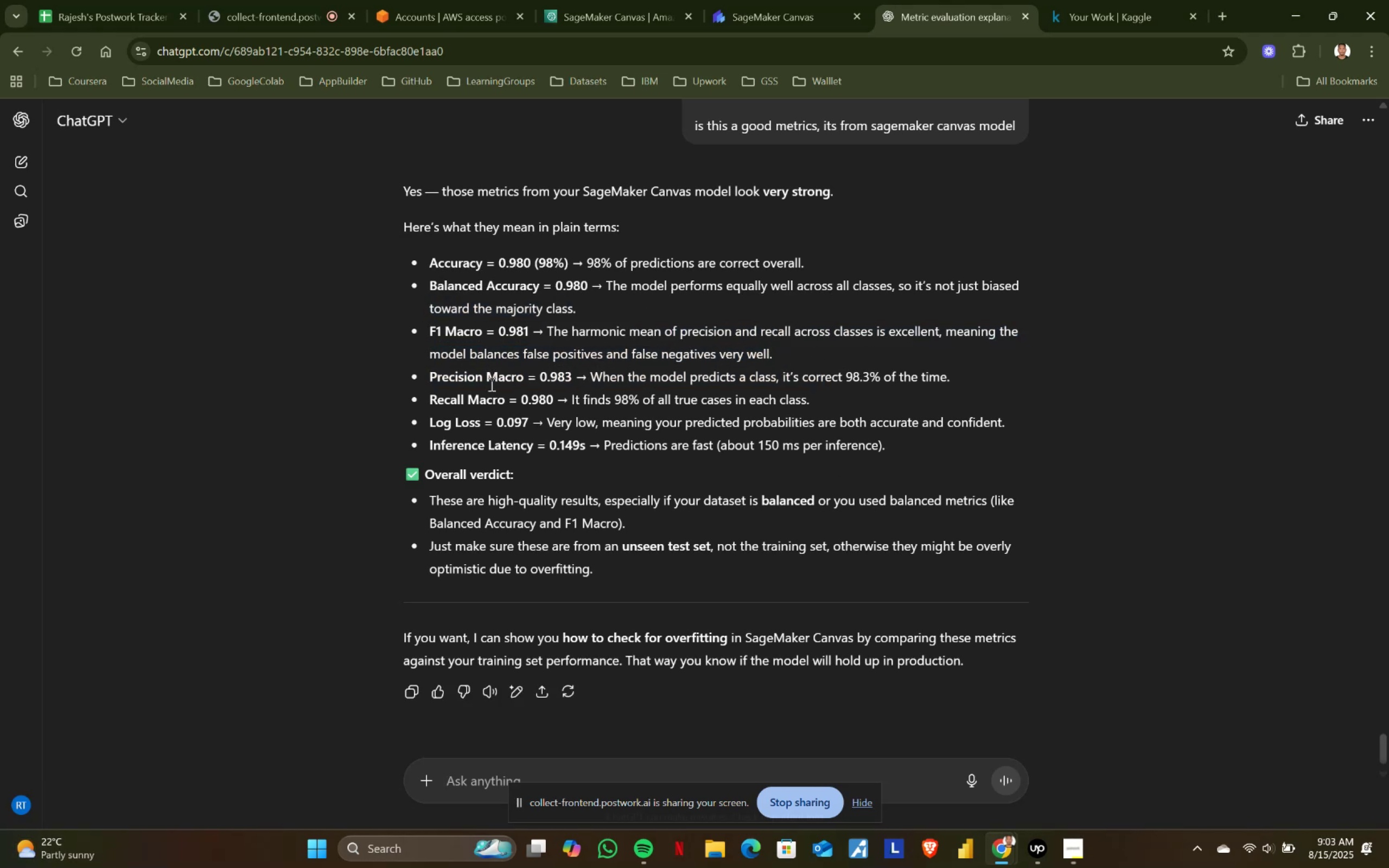 
left_click_drag(start_coordinate=[482, 380], to_coordinate=[608, 382])
 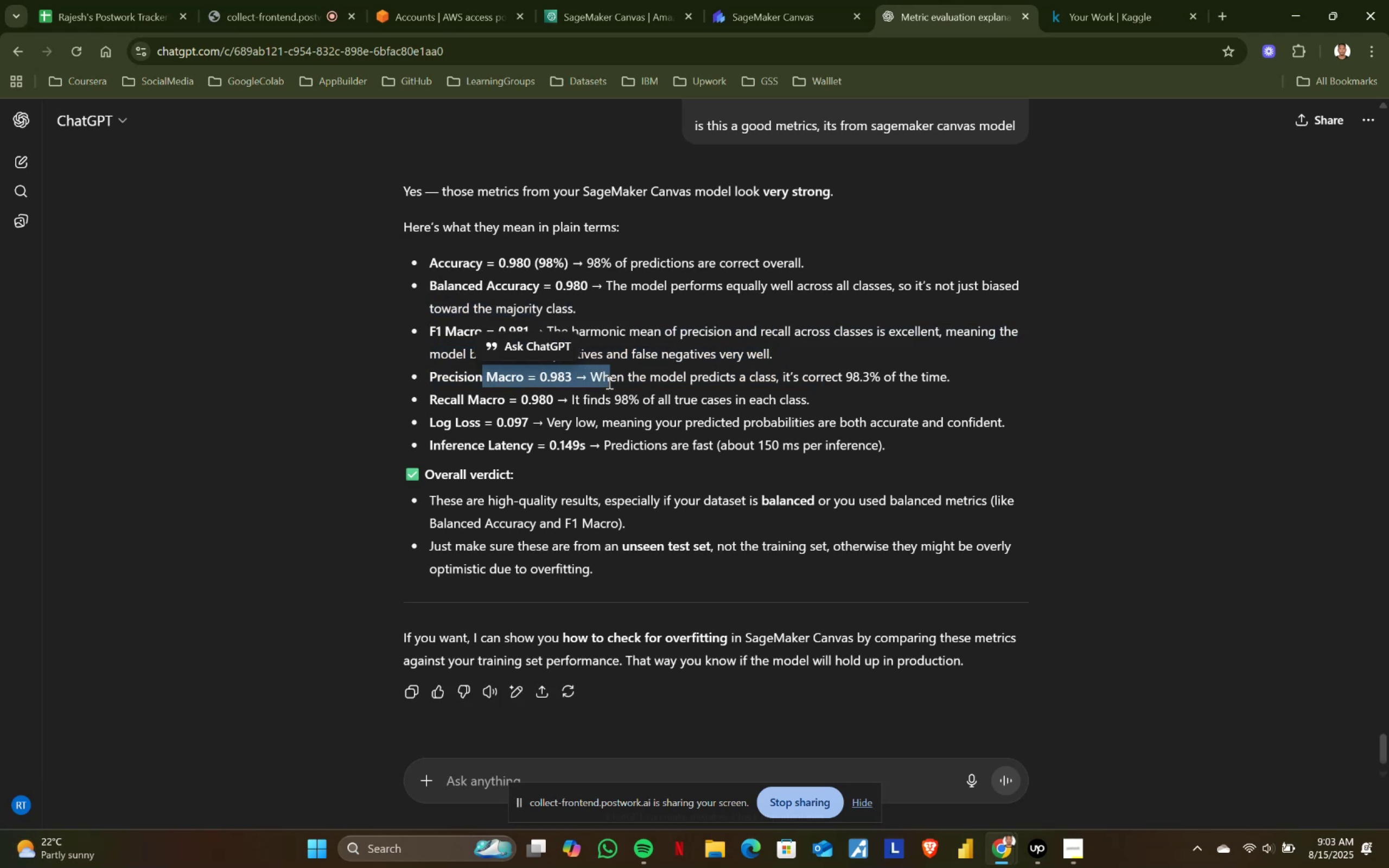 
double_click([608, 382])
 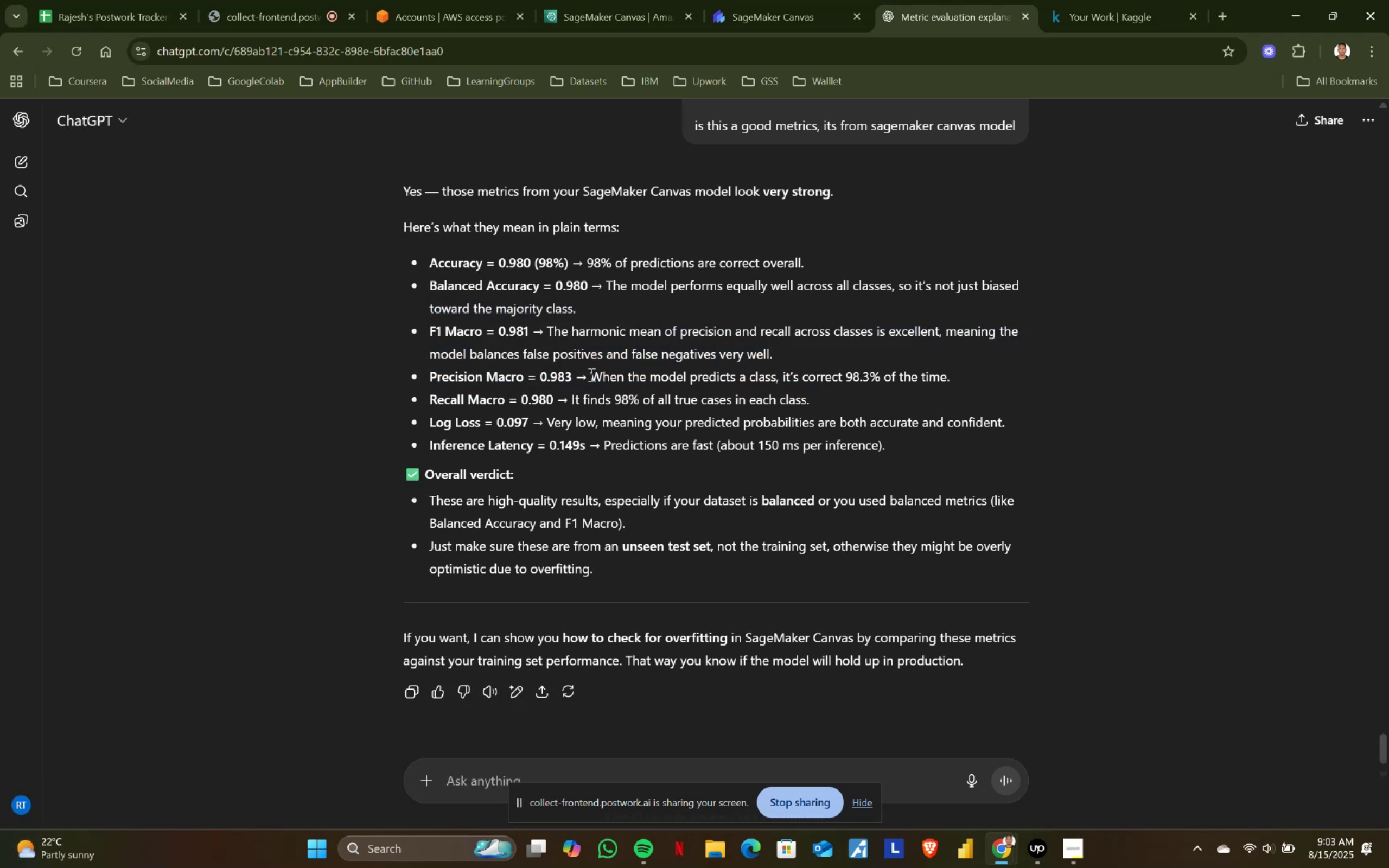 
left_click_drag(start_coordinate=[579, 368], to_coordinate=[782, 381])
 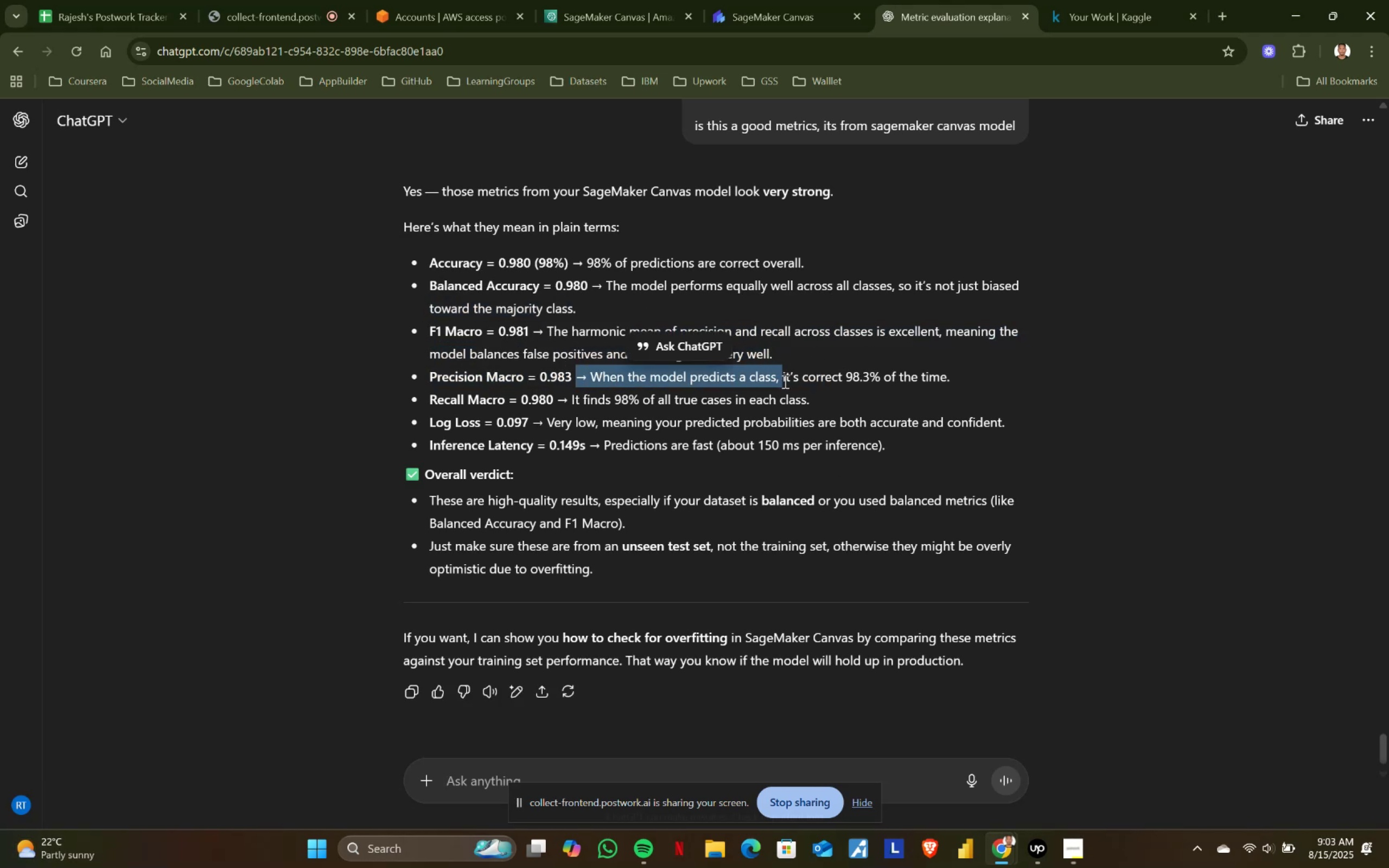 
left_click([784, 381])
 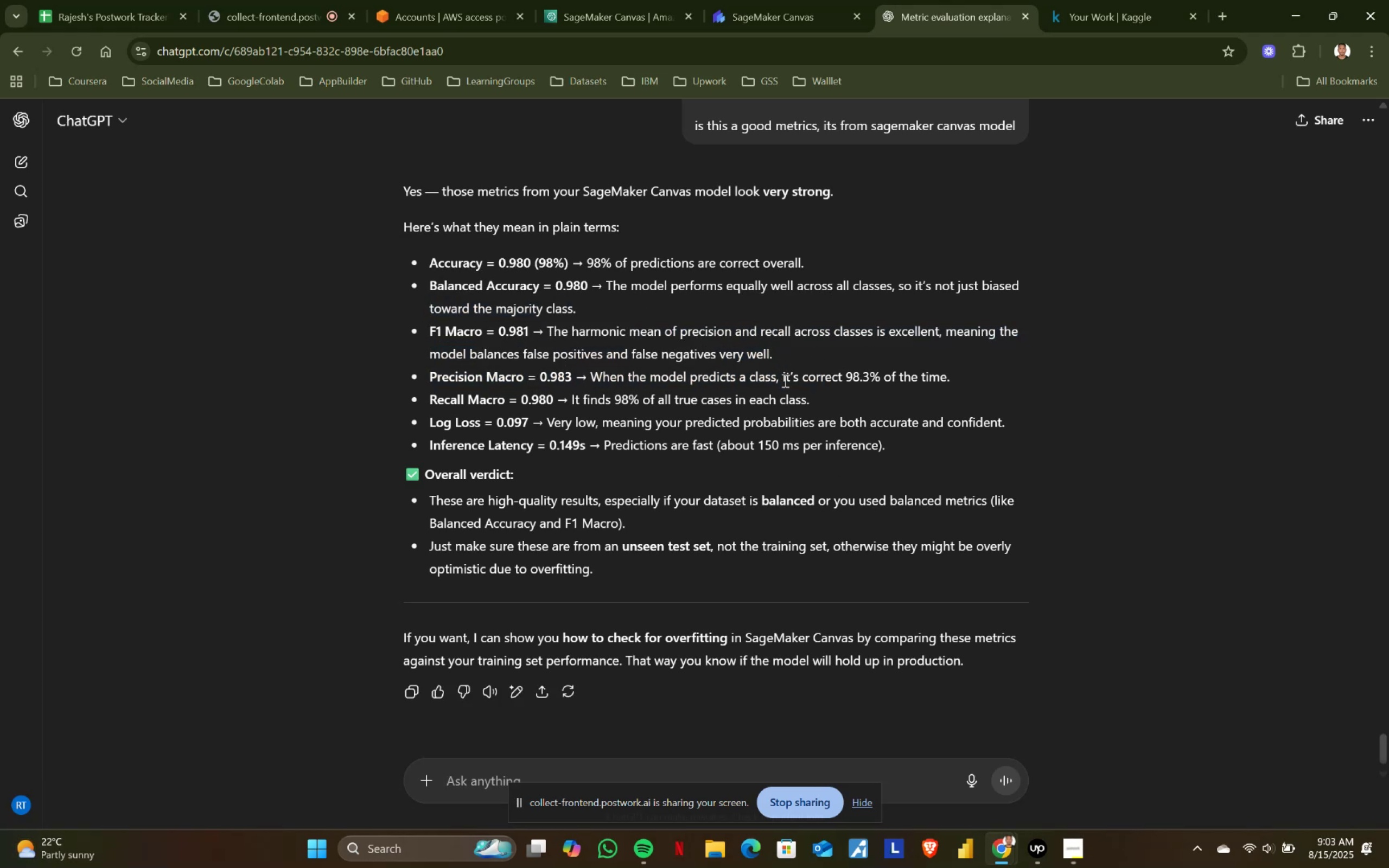 
left_click_drag(start_coordinate=[781, 372], to_coordinate=[954, 373])
 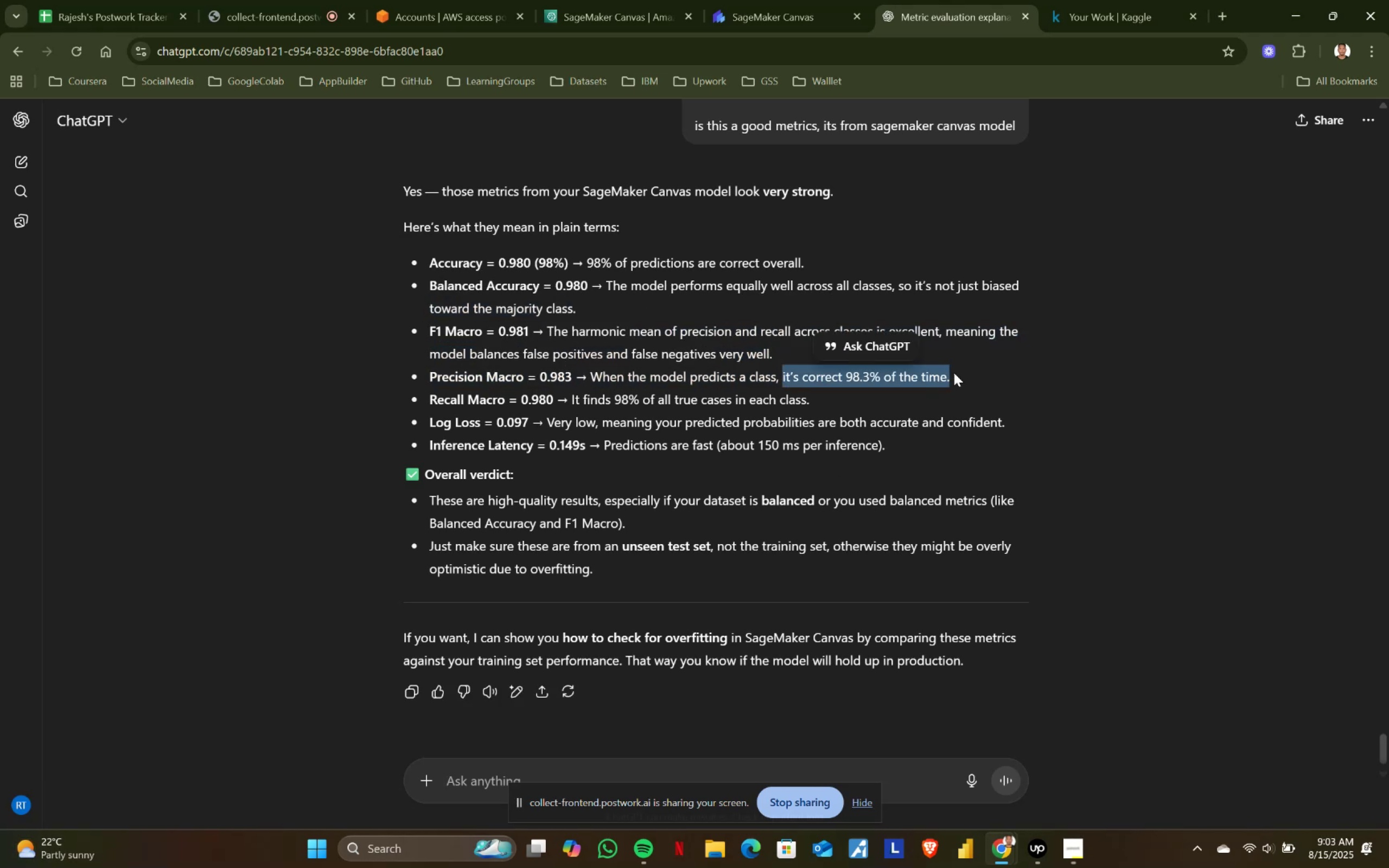 
triple_click([954, 373])
 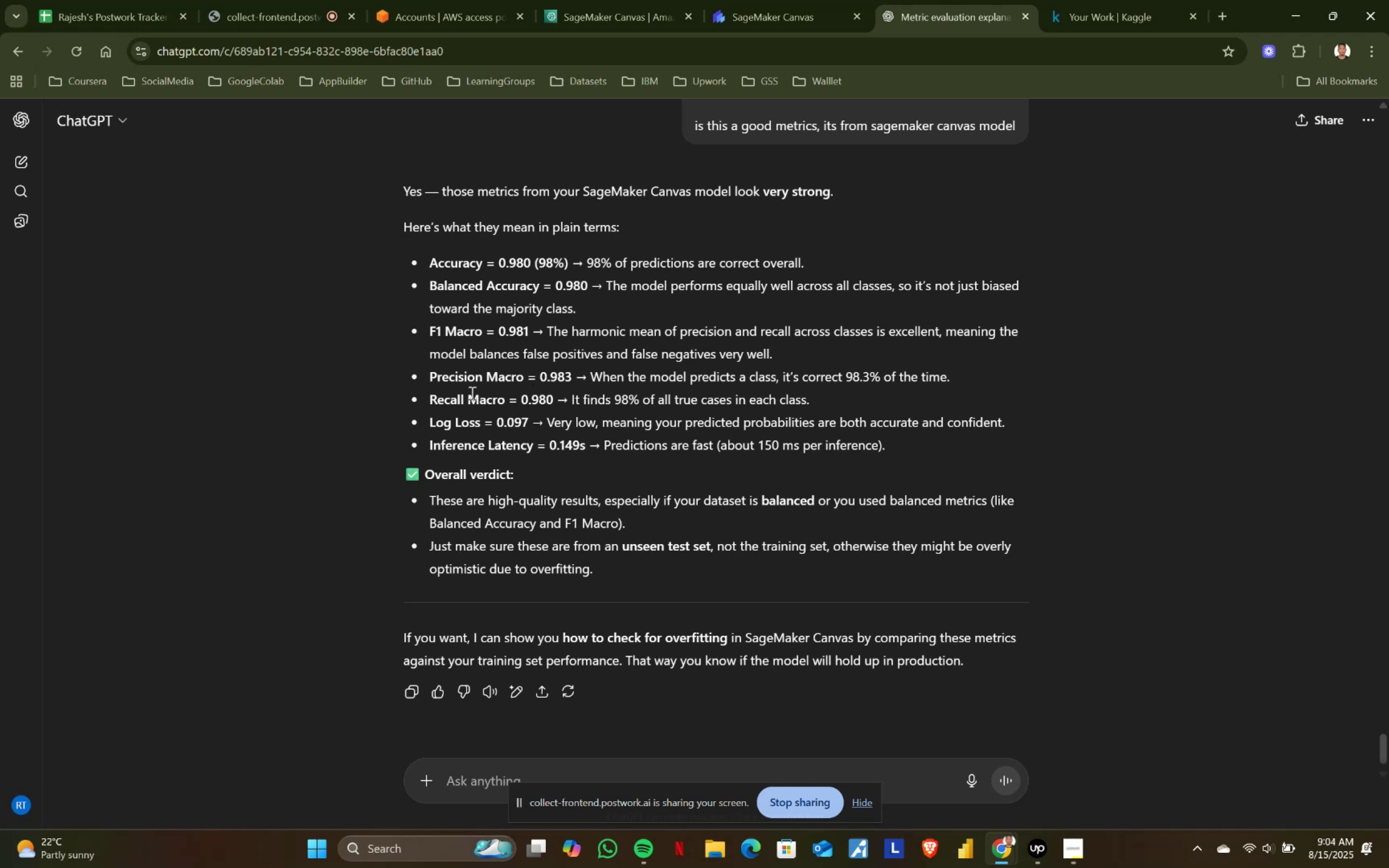 
left_click_drag(start_coordinate=[423, 400], to_coordinate=[506, 400])
 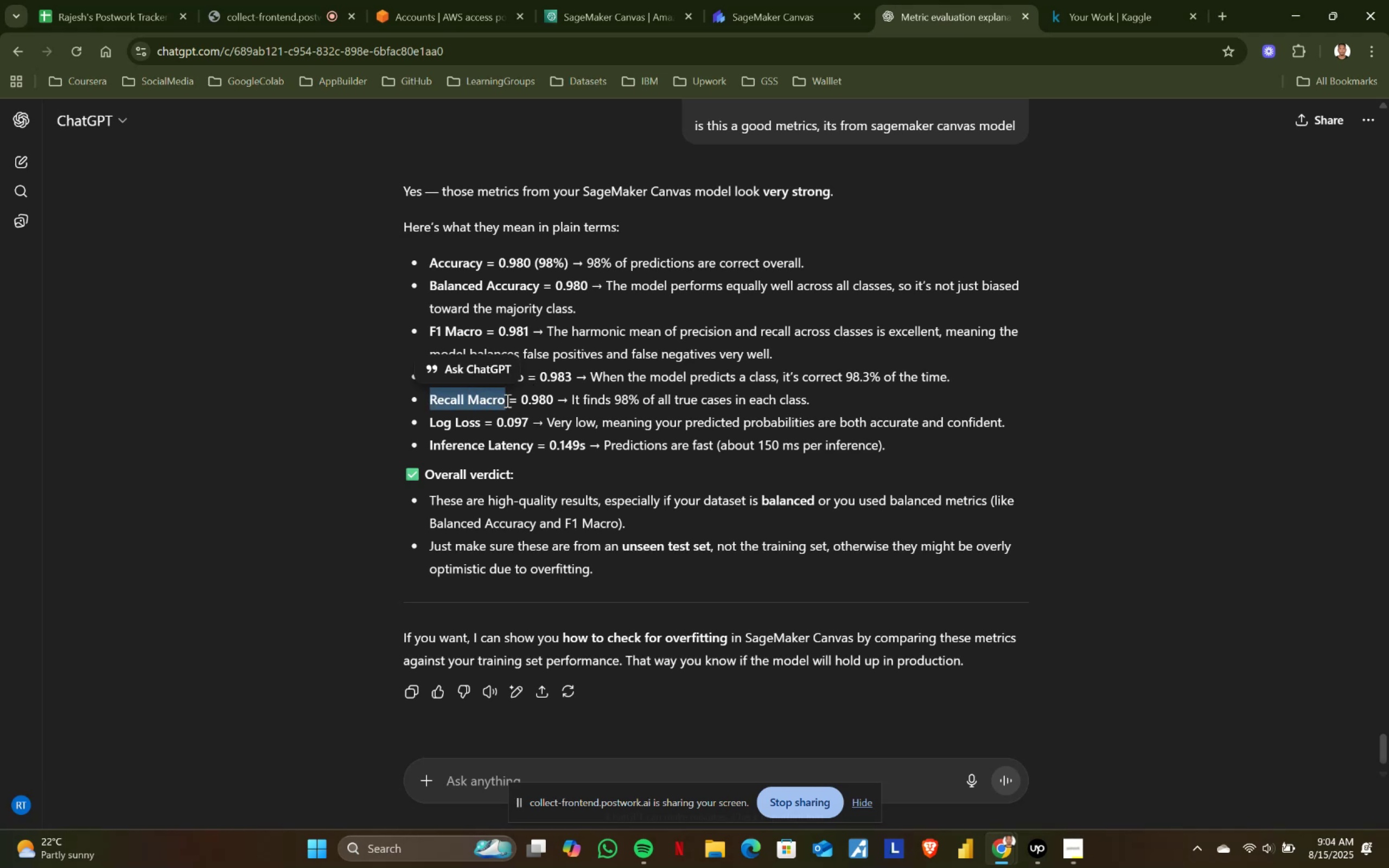 
left_click([506, 400])
 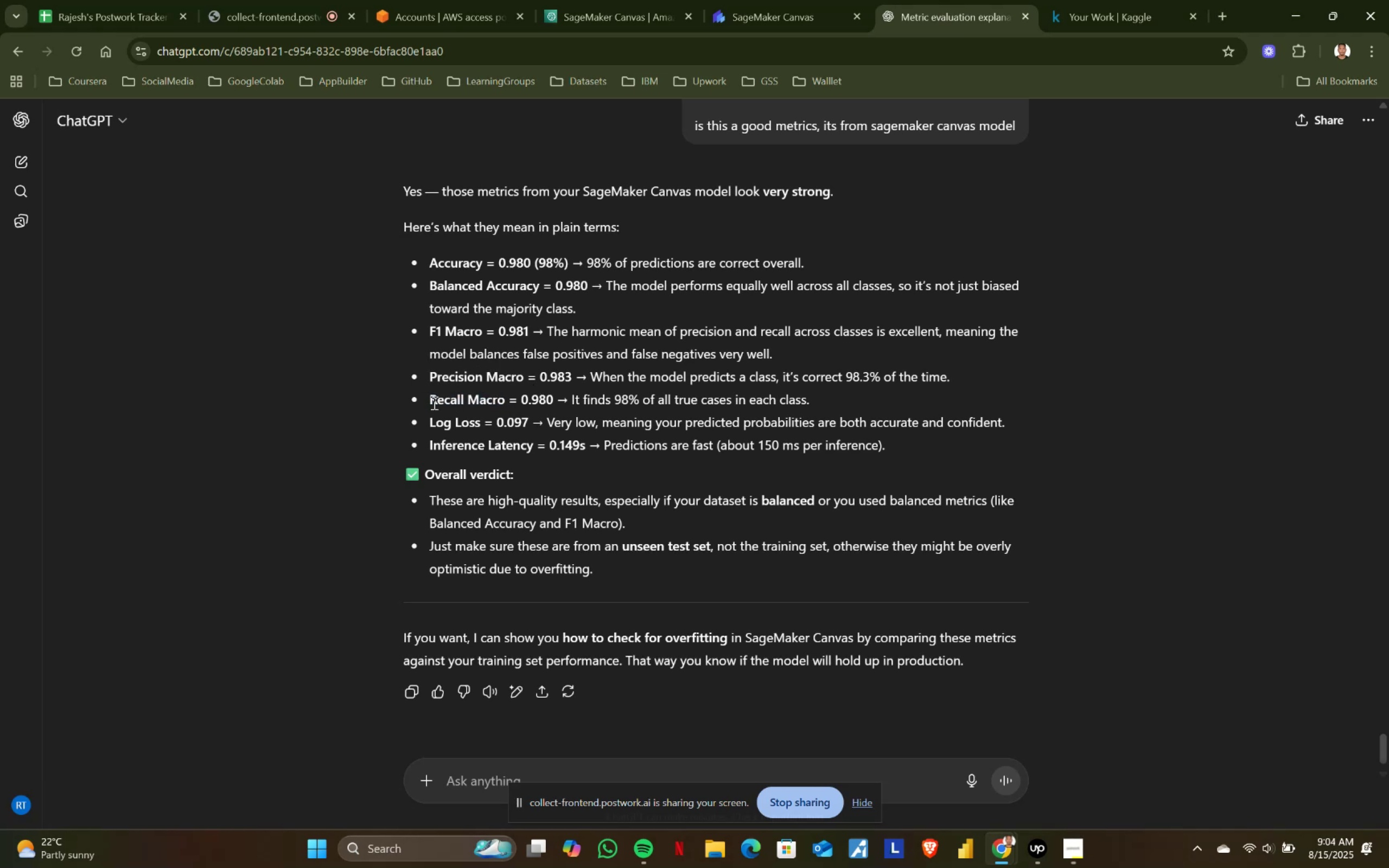 
left_click_drag(start_coordinate=[429, 398], to_coordinate=[520, 398])
 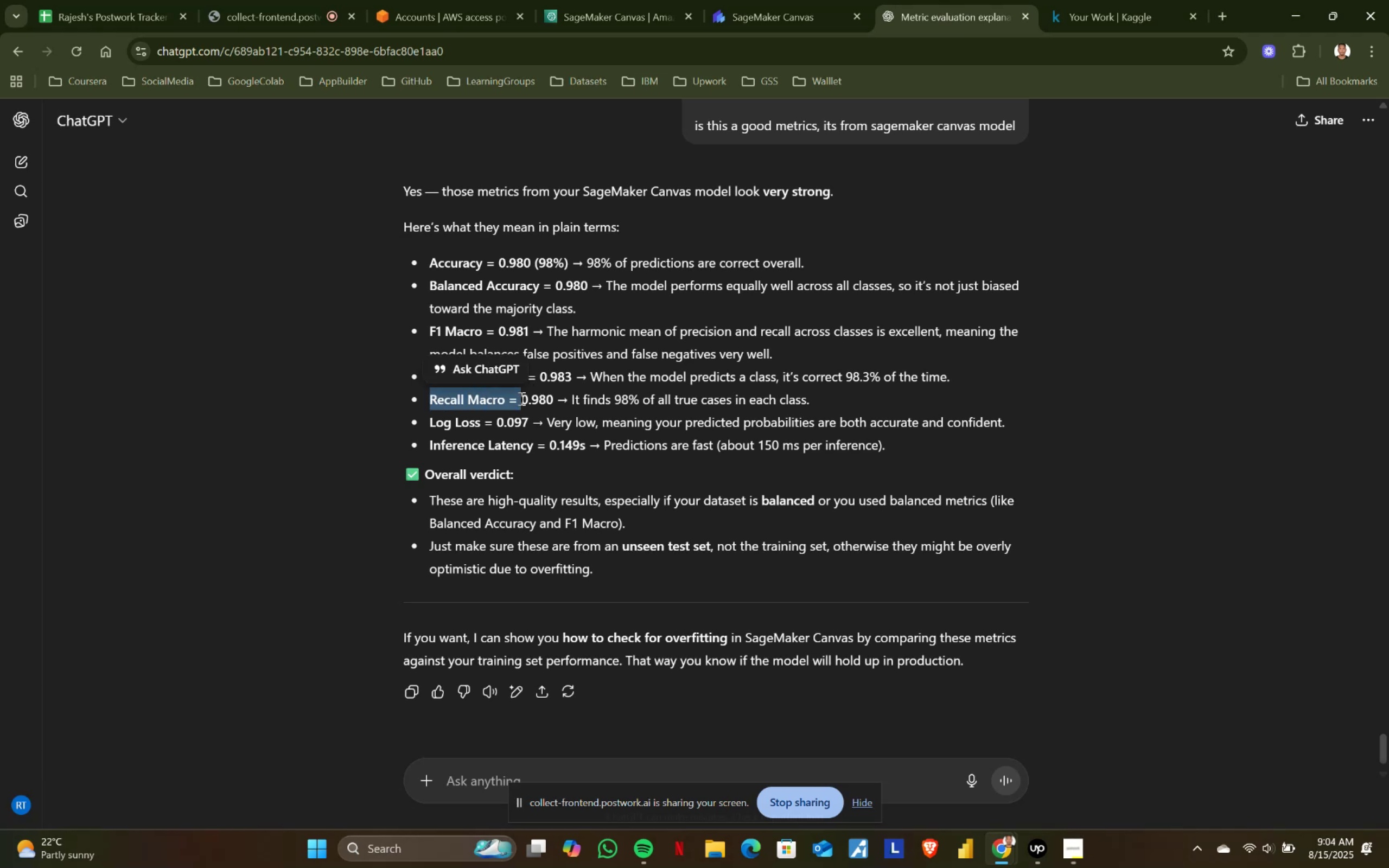 
double_click([520, 398])
 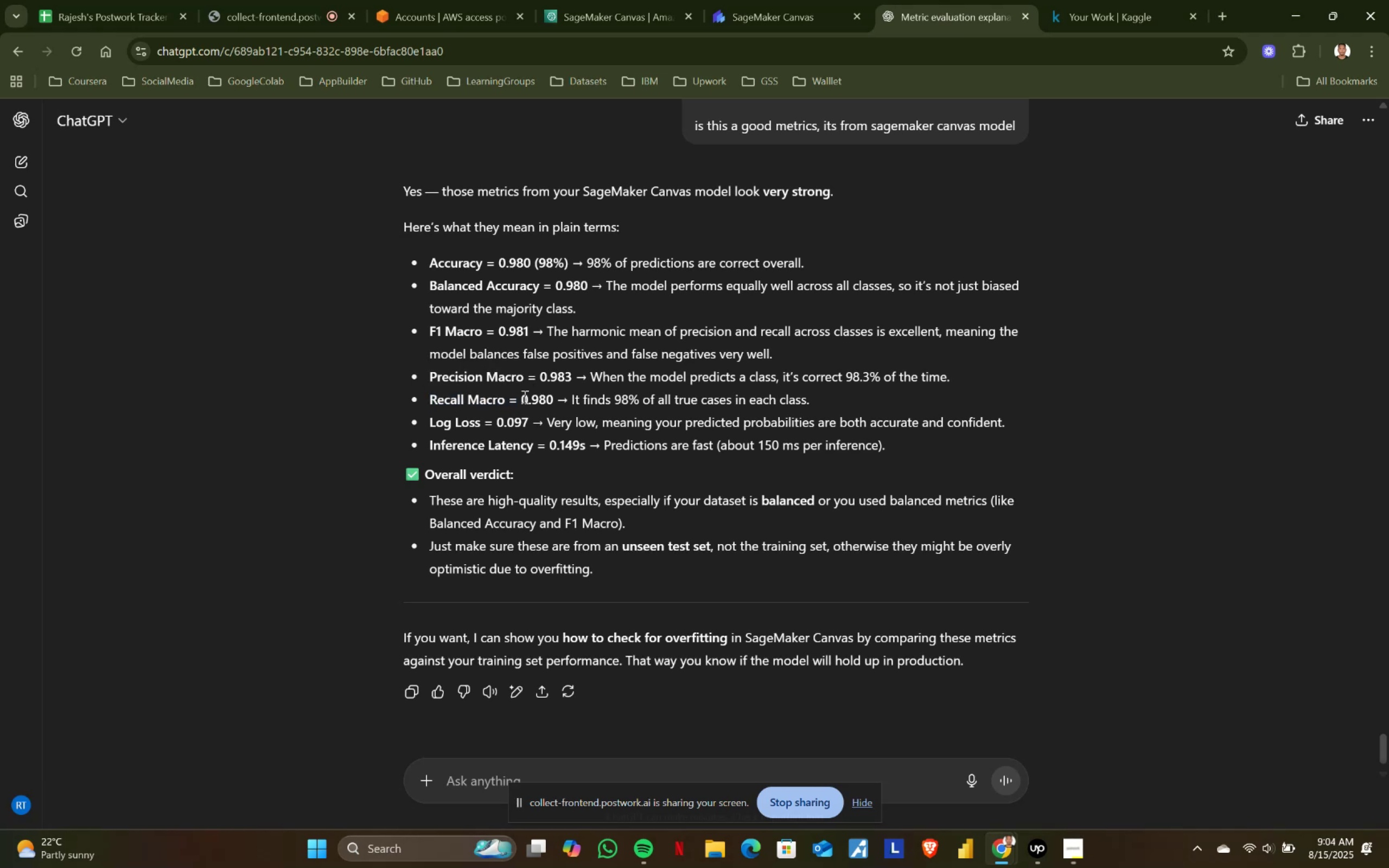 
left_click_drag(start_coordinate=[528, 394], to_coordinate=[580, 394])
 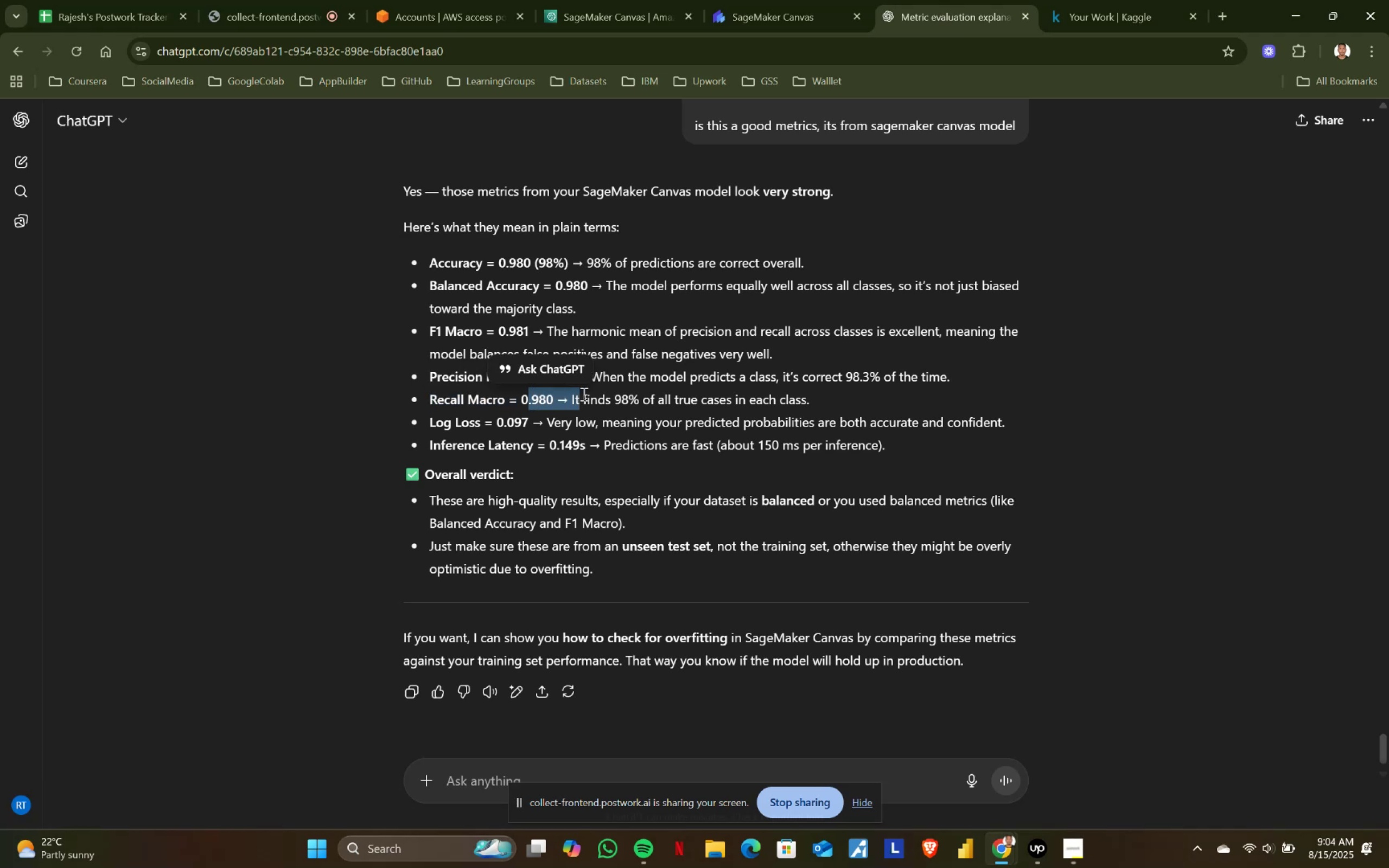 
triple_click([583, 394])
 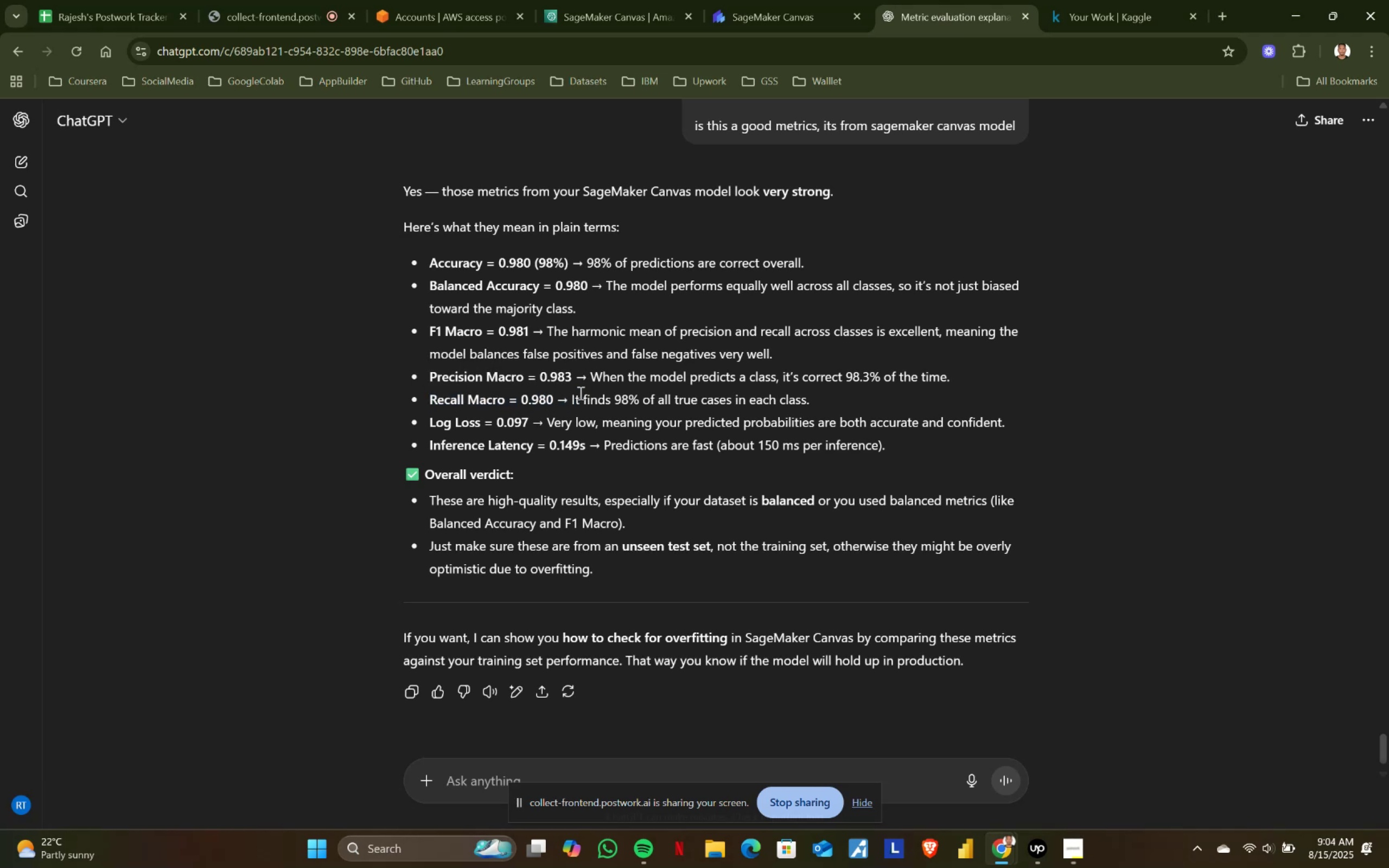 
left_click_drag(start_coordinate=[576, 392], to_coordinate=[818, 394])
 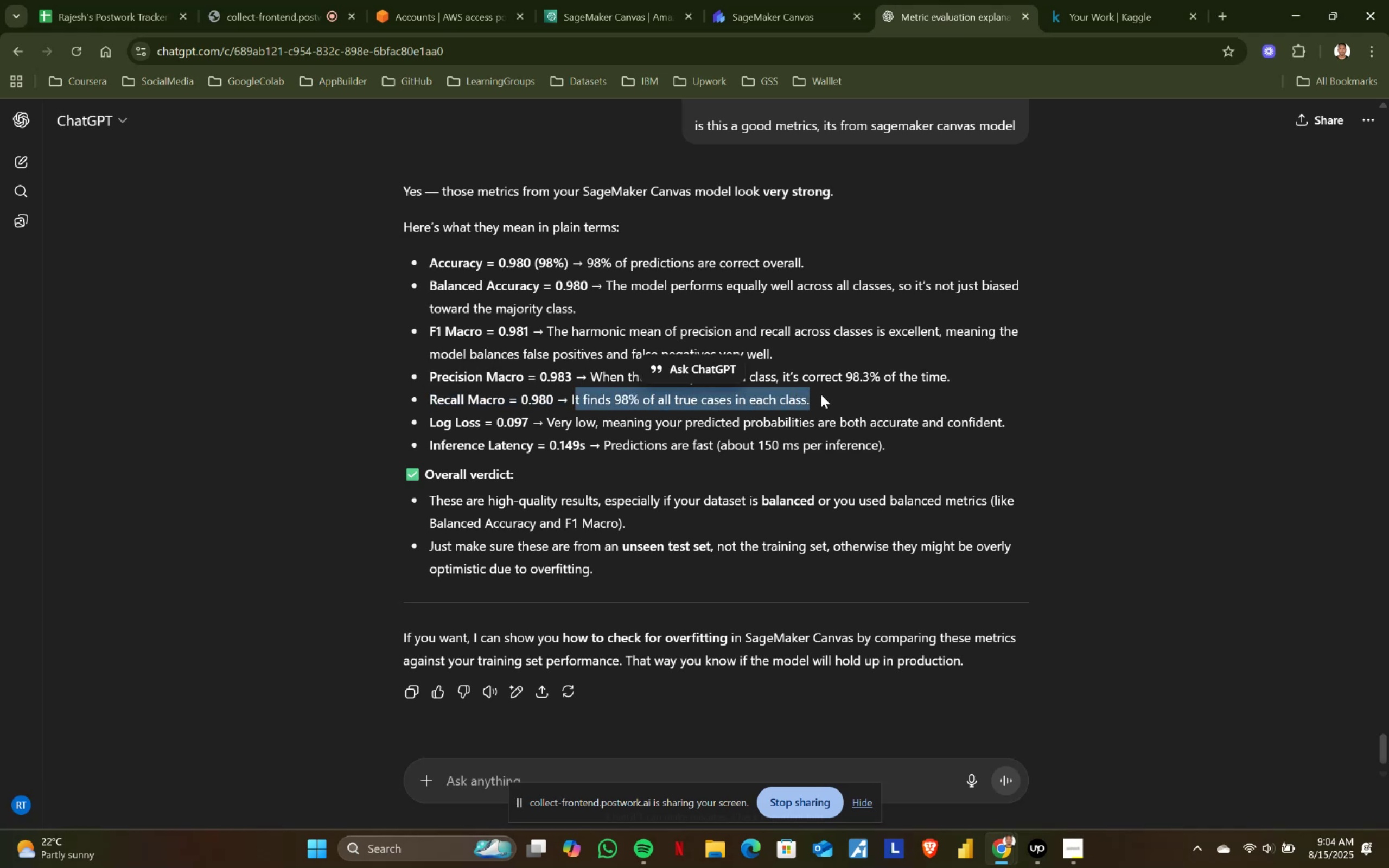 
left_click([821, 394])
 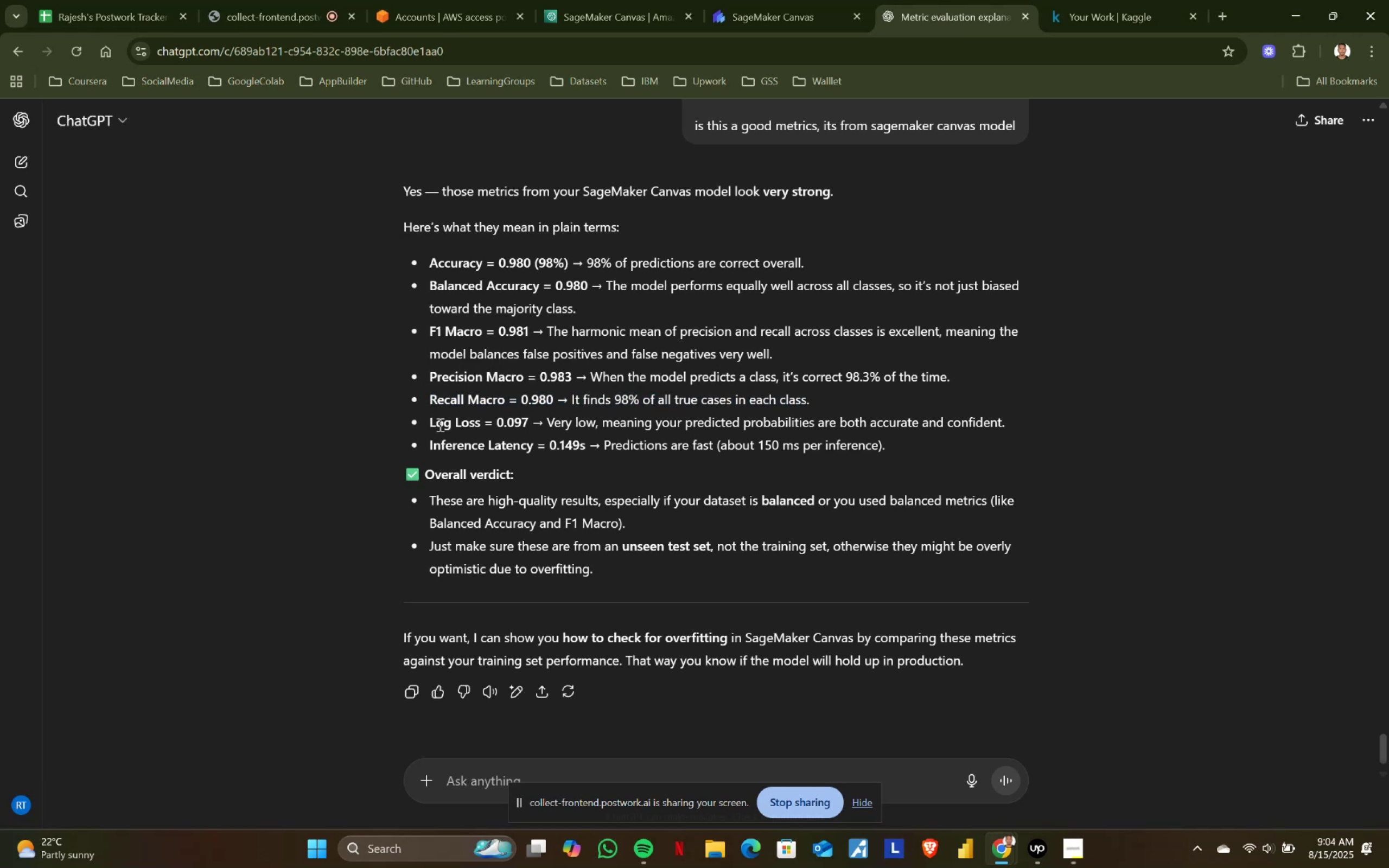 
left_click_drag(start_coordinate=[433, 423], to_coordinate=[540, 423])
 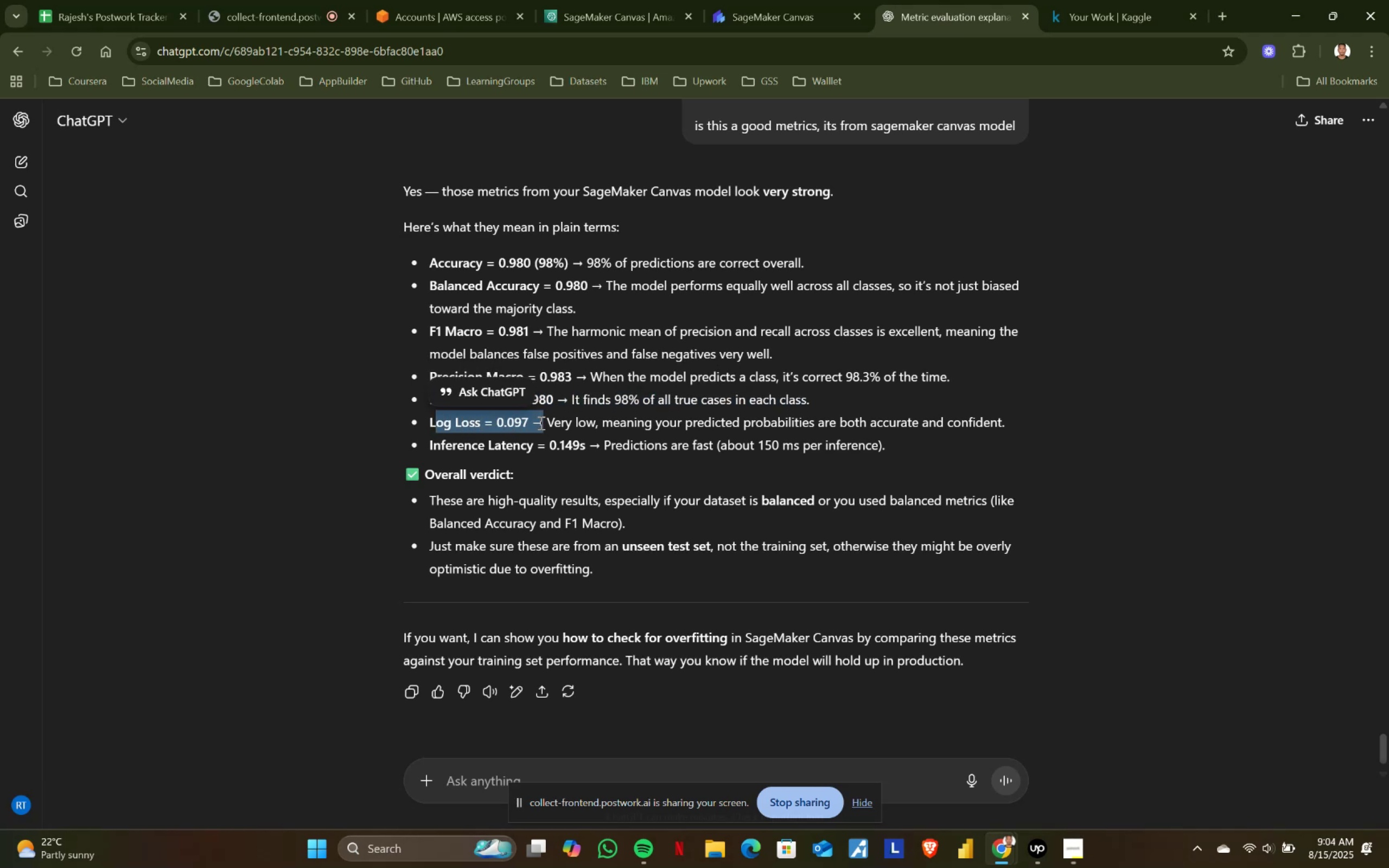 
left_click([540, 423])
 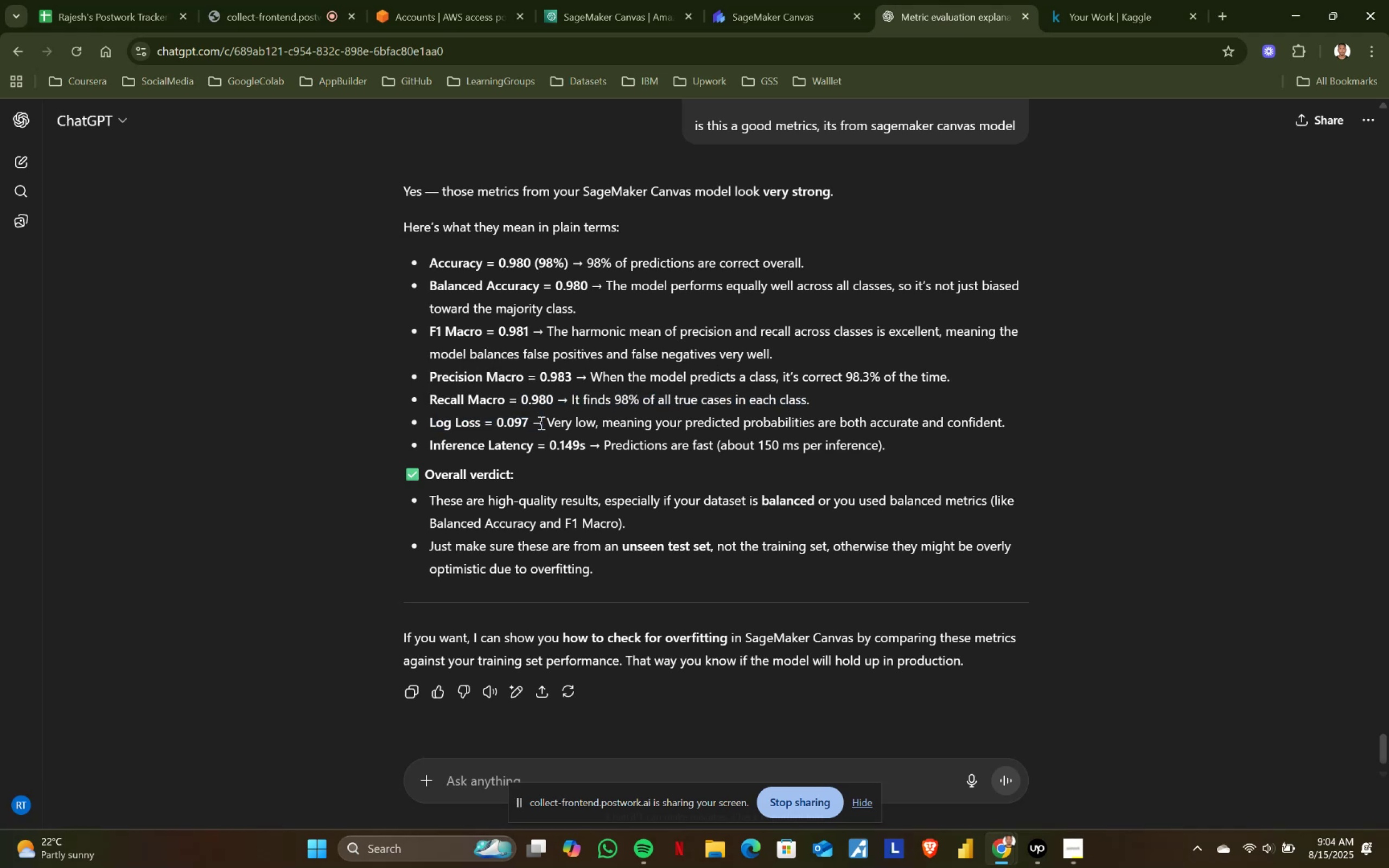 
left_click_drag(start_coordinate=[548, 421], to_coordinate=[587, 421])
 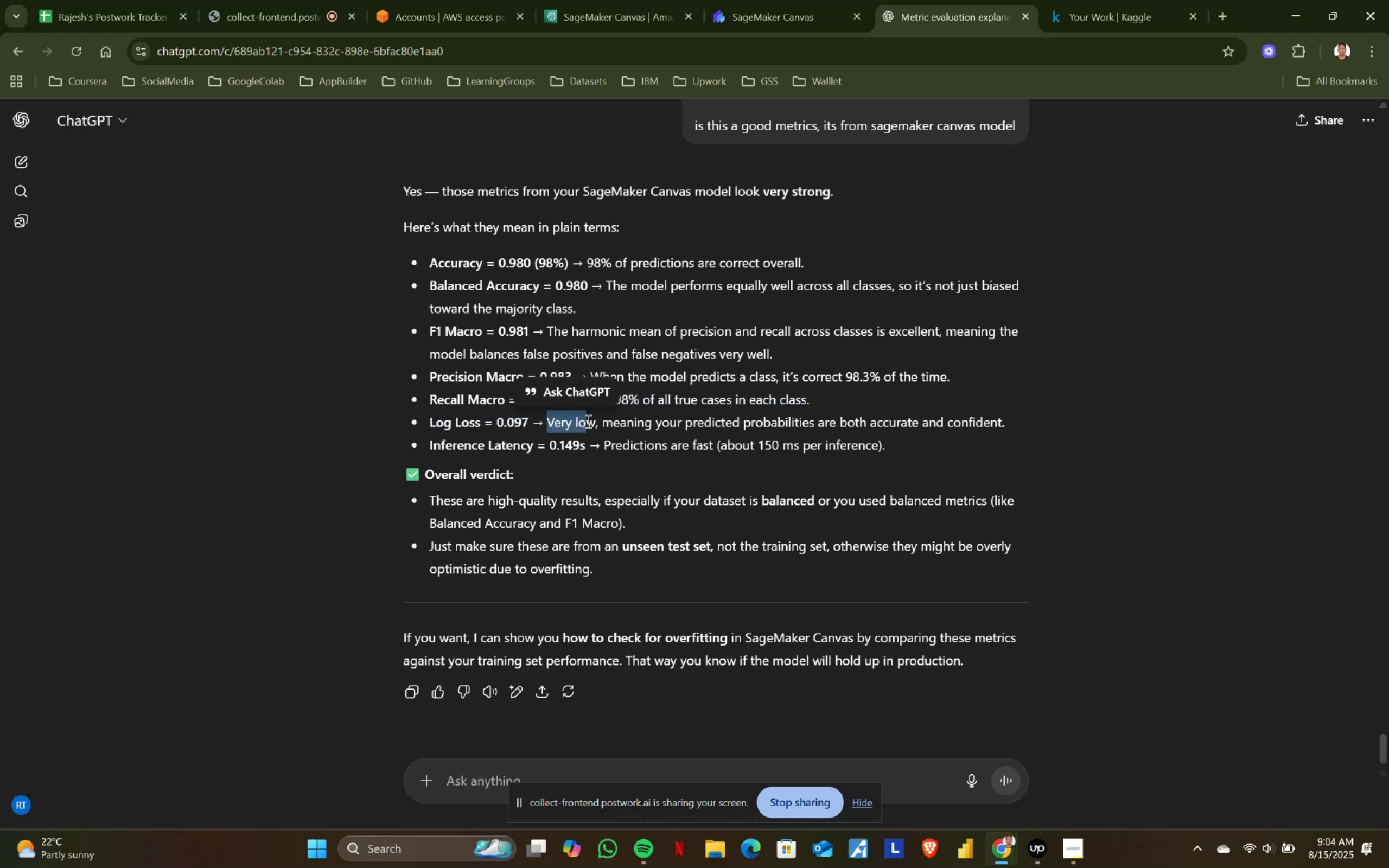 
left_click([587, 421])
 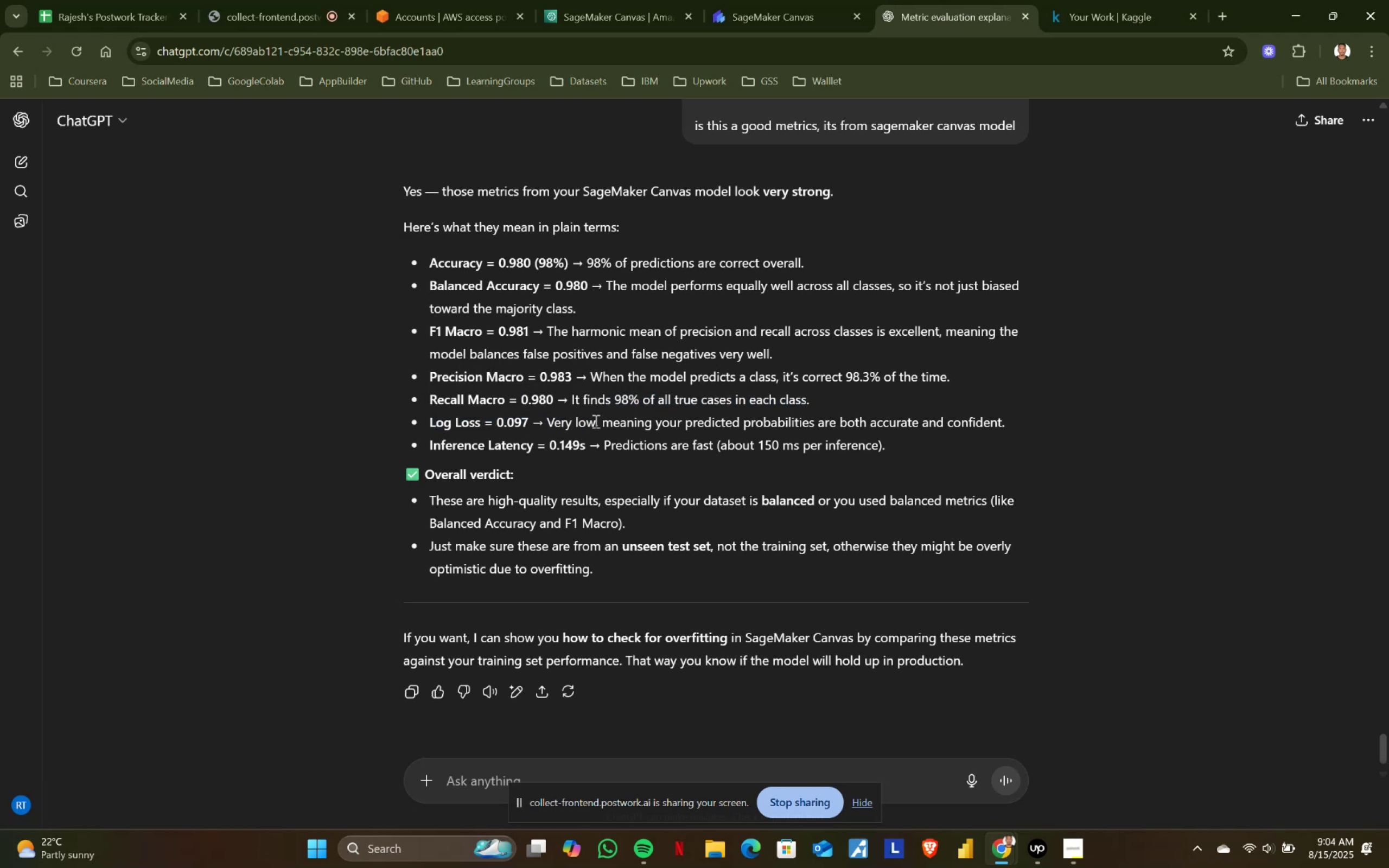 
left_click_drag(start_coordinate=[595, 421], to_coordinate=[1002, 427])
 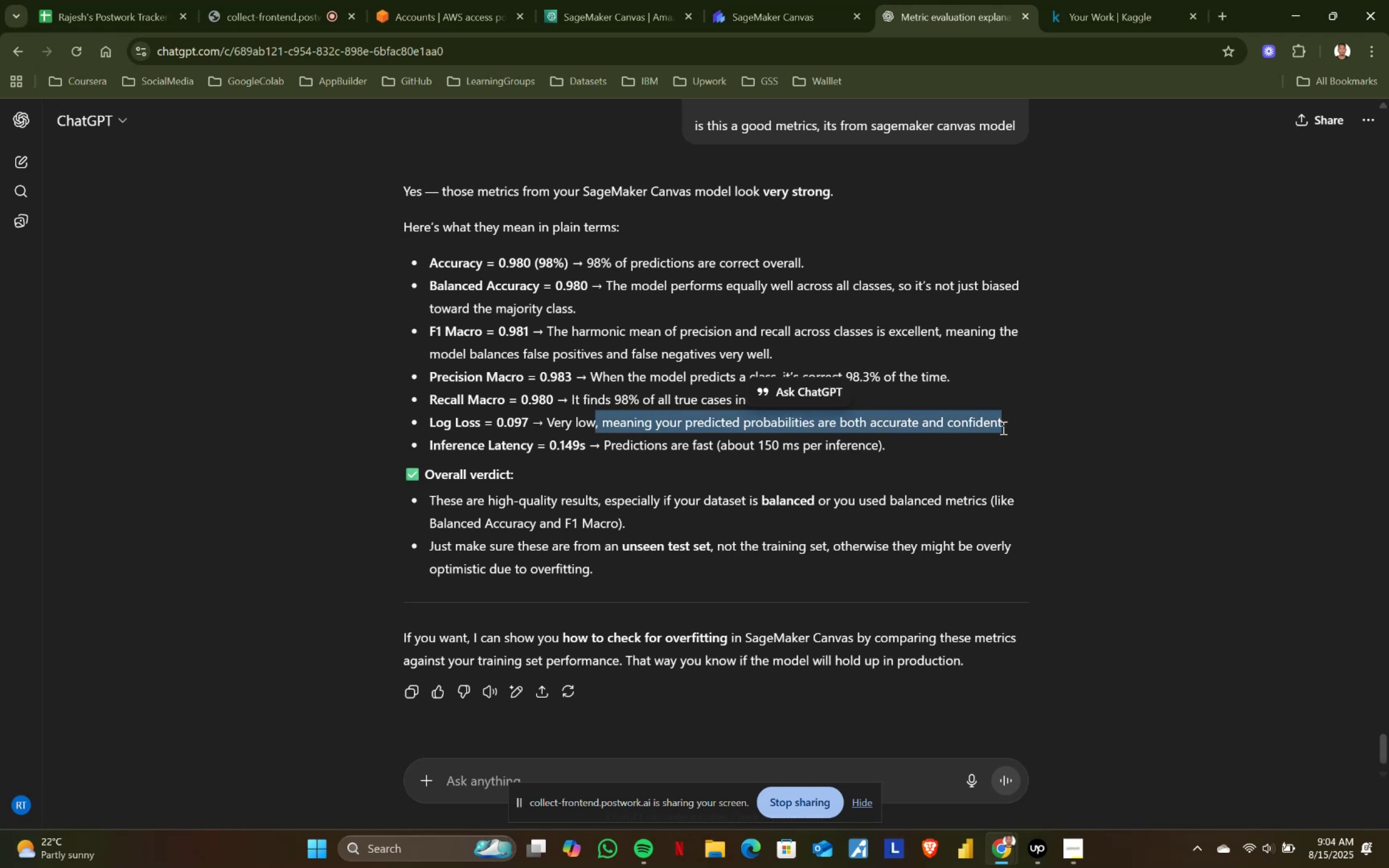 
left_click([1002, 427])
 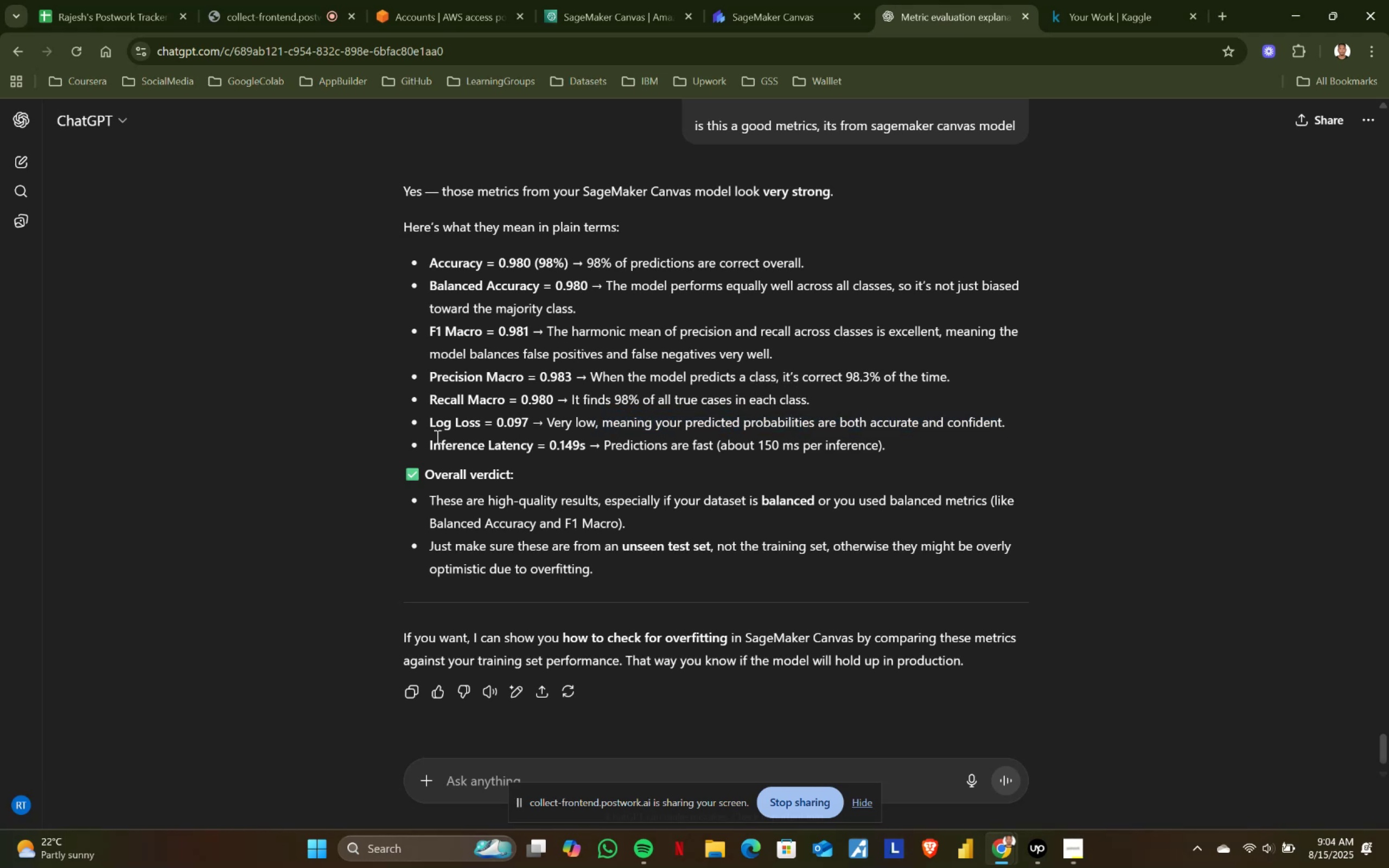 
left_click_drag(start_coordinate=[420, 440], to_coordinate=[568, 444])
 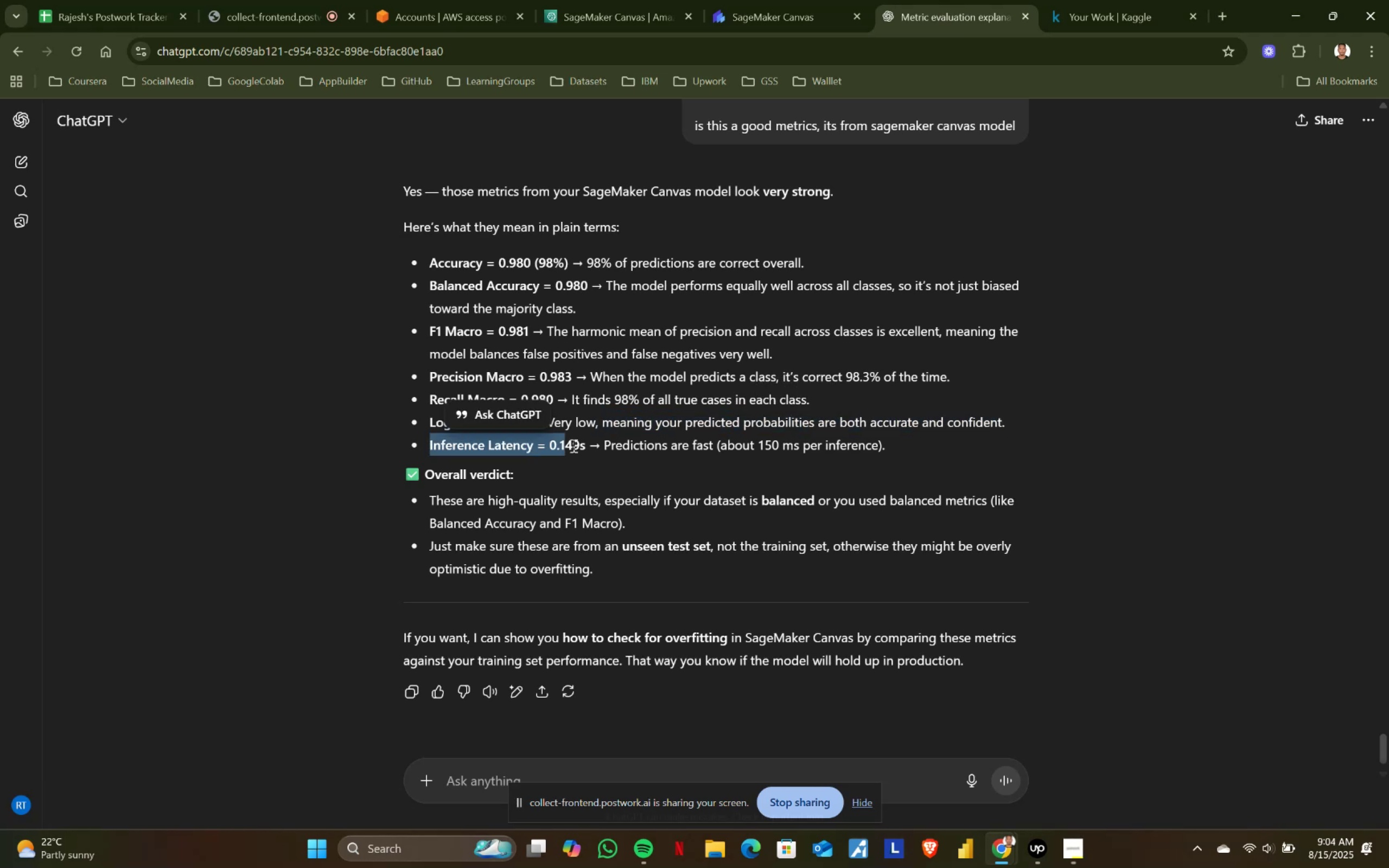 
double_click([574, 445])
 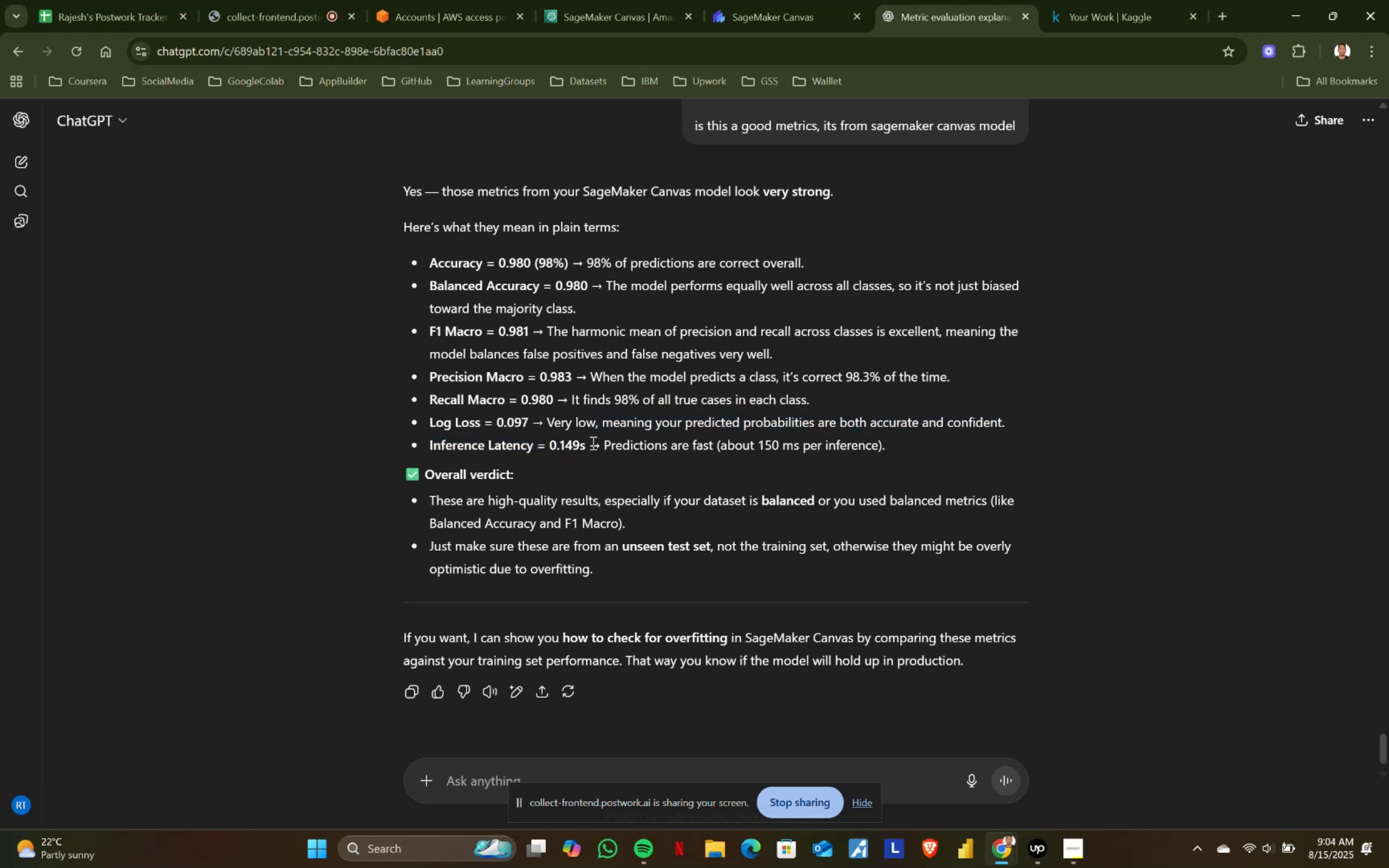 
left_click_drag(start_coordinate=[592, 442], to_coordinate=[707, 442])
 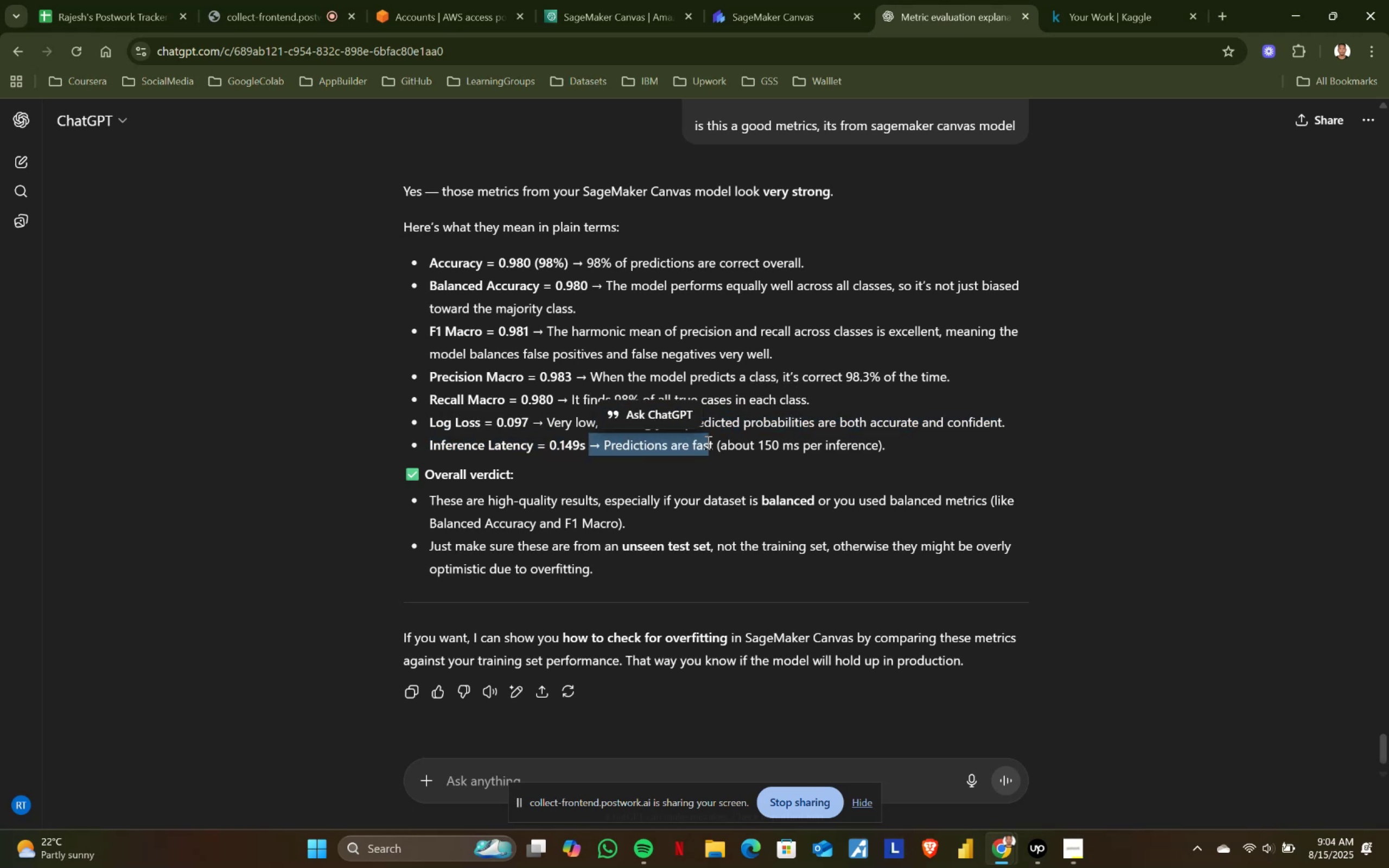 
left_click([707, 442])
 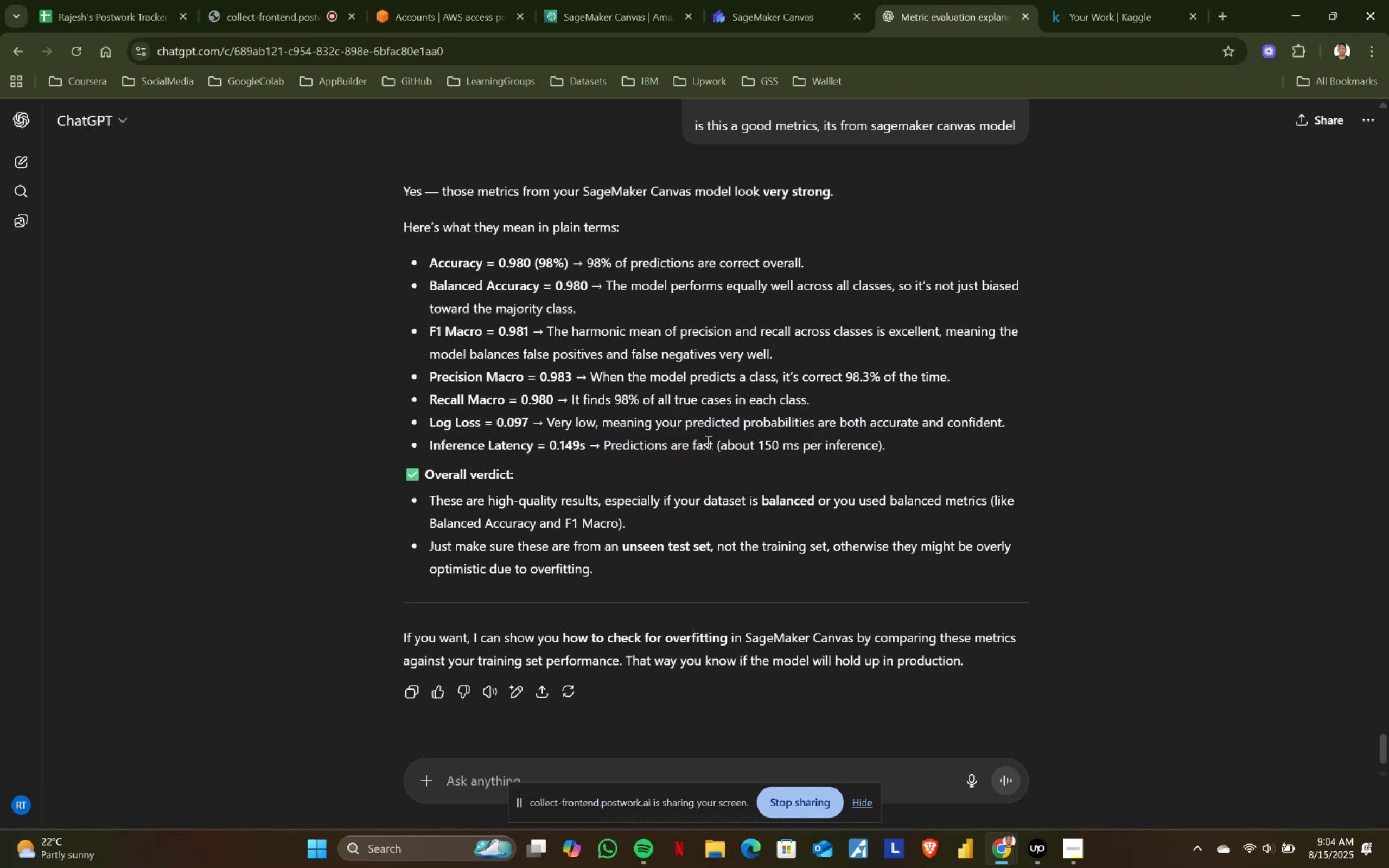 
left_click_drag(start_coordinate=[707, 442], to_coordinate=[868, 442])
 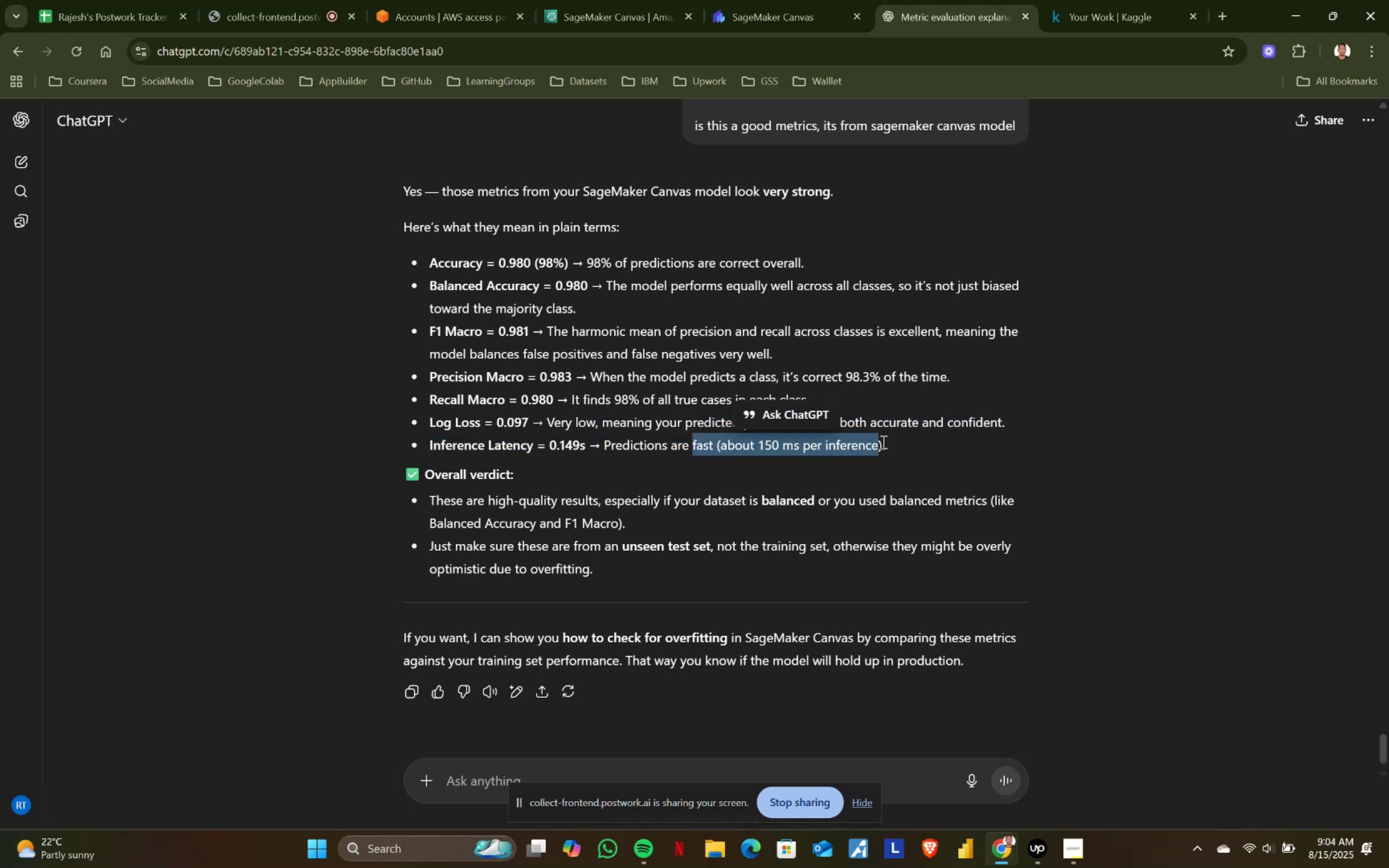 
left_click([882, 442])
 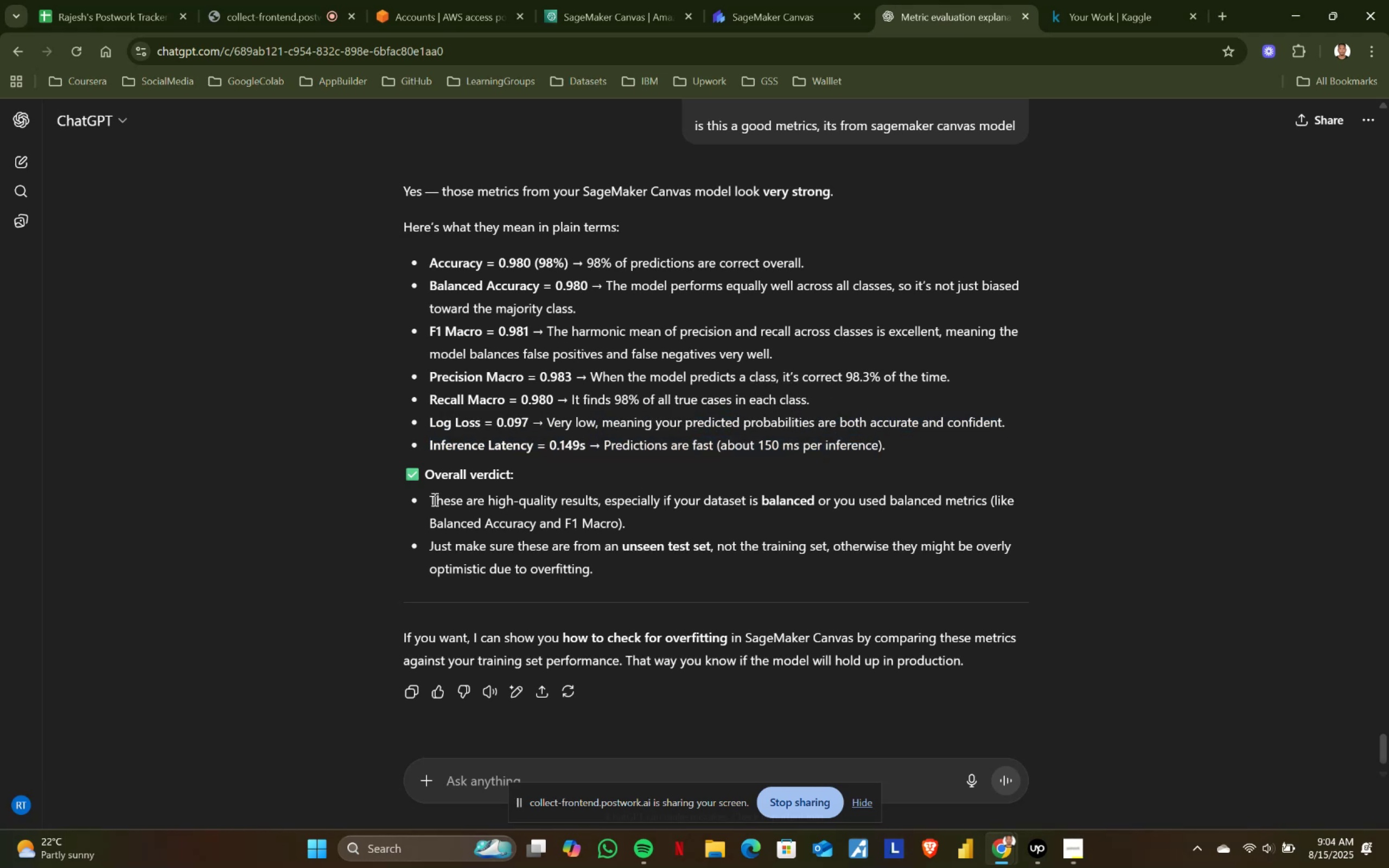 
left_click_drag(start_coordinate=[432, 499], to_coordinate=[656, 528])
 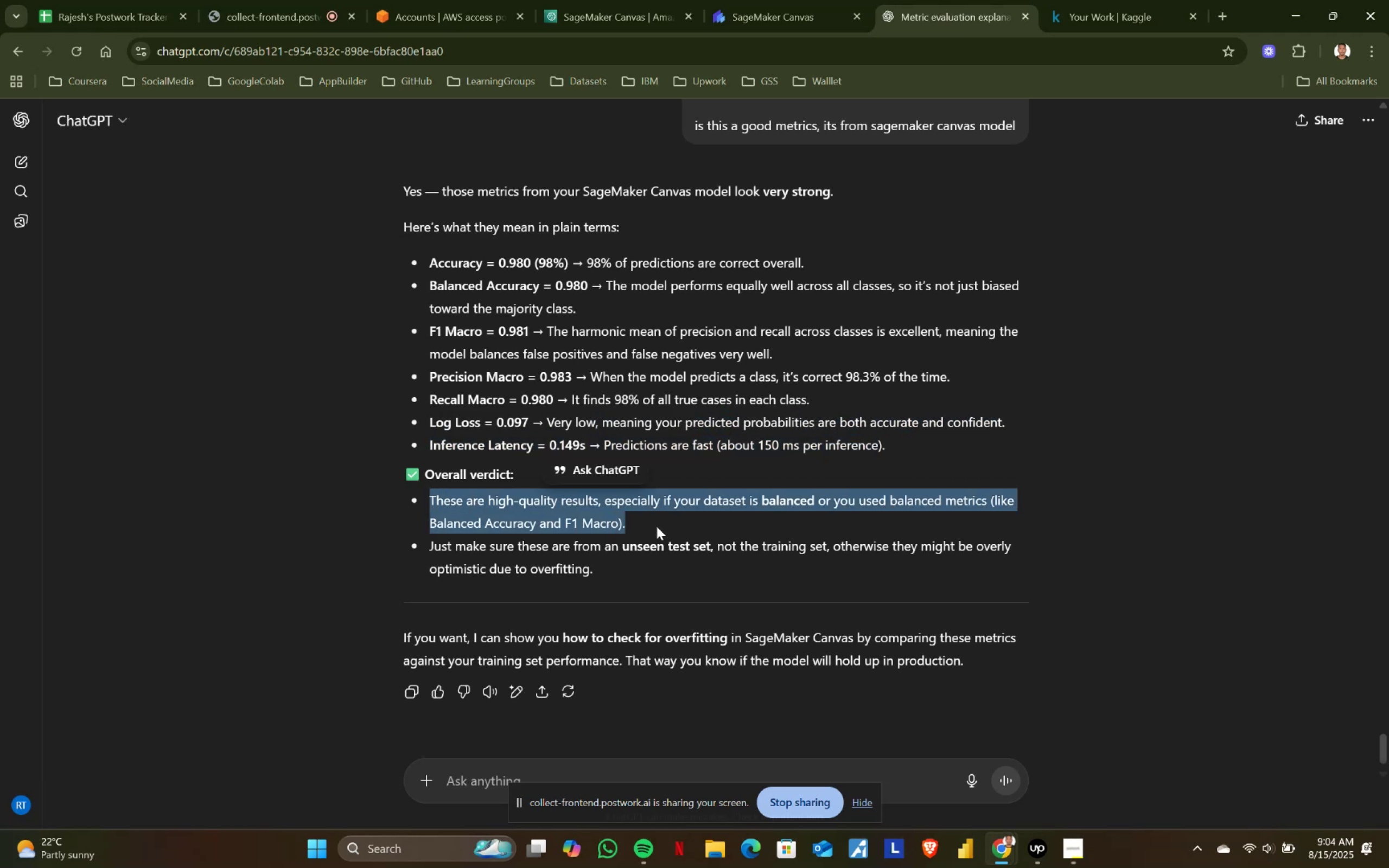 
left_click([657, 526])
 